 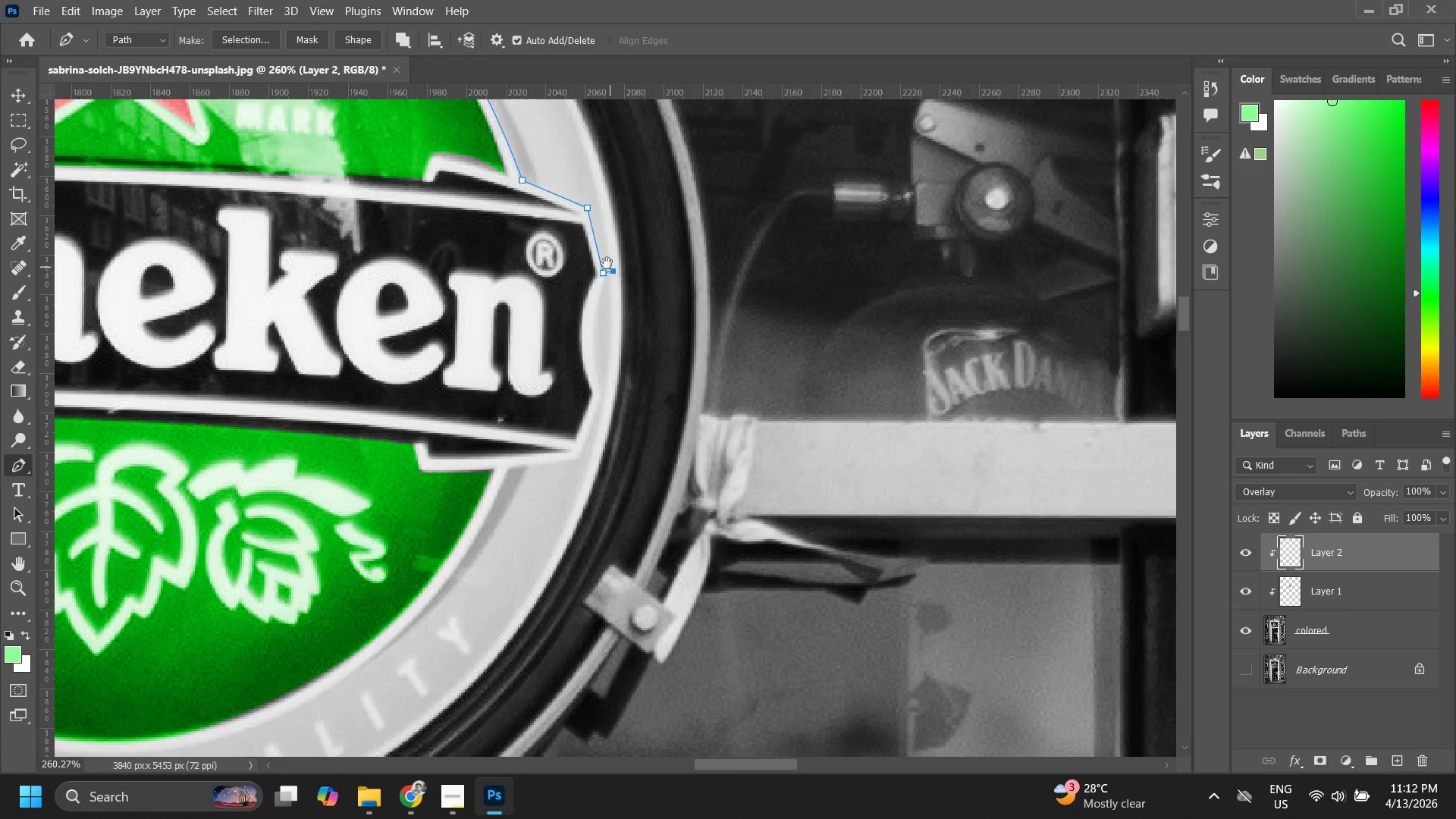 
hold_key(key=Space, duration=1.34)
 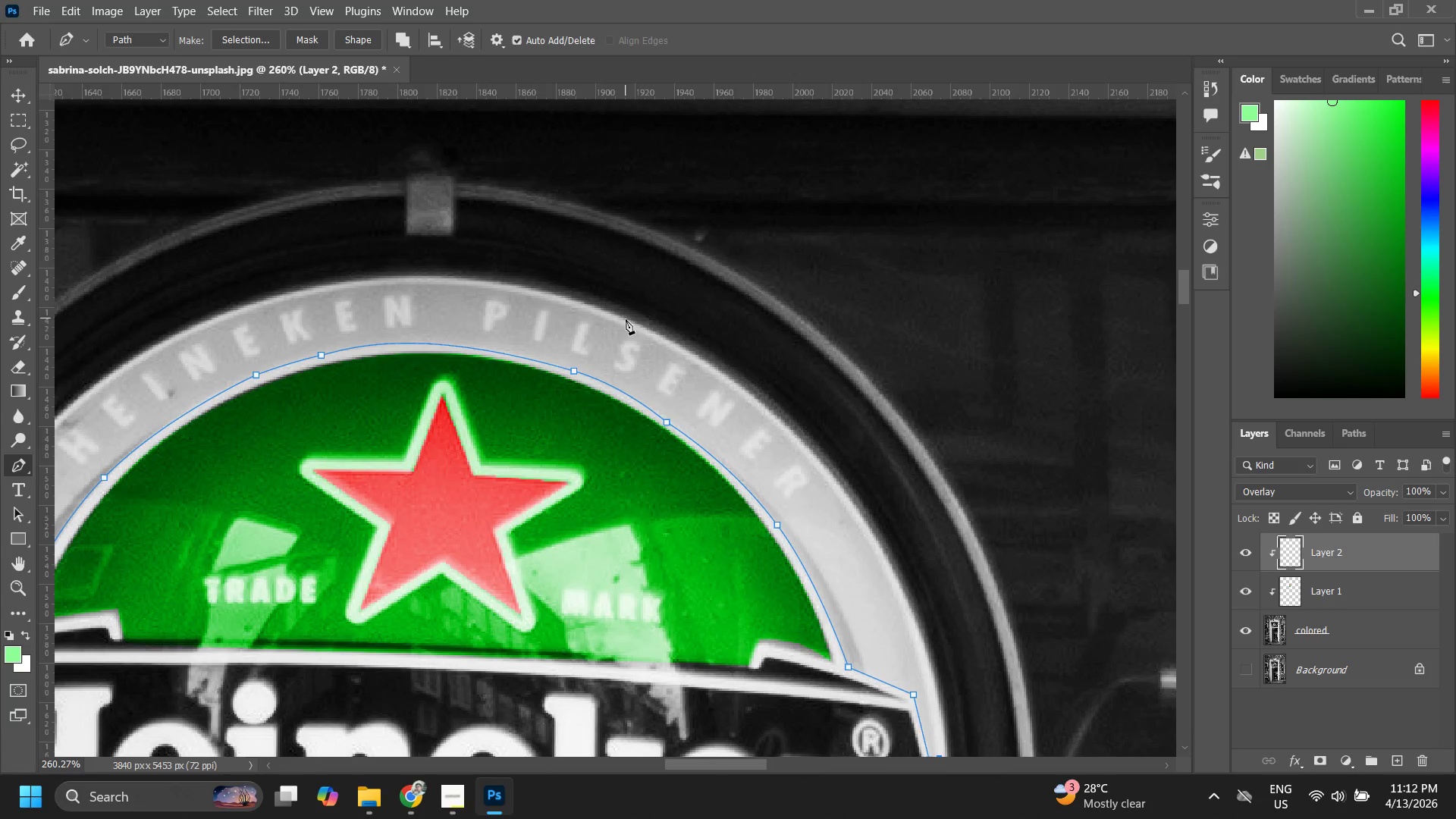 
left_click_drag(start_coordinate=[606, 236], to_coordinate=[607, 425])
 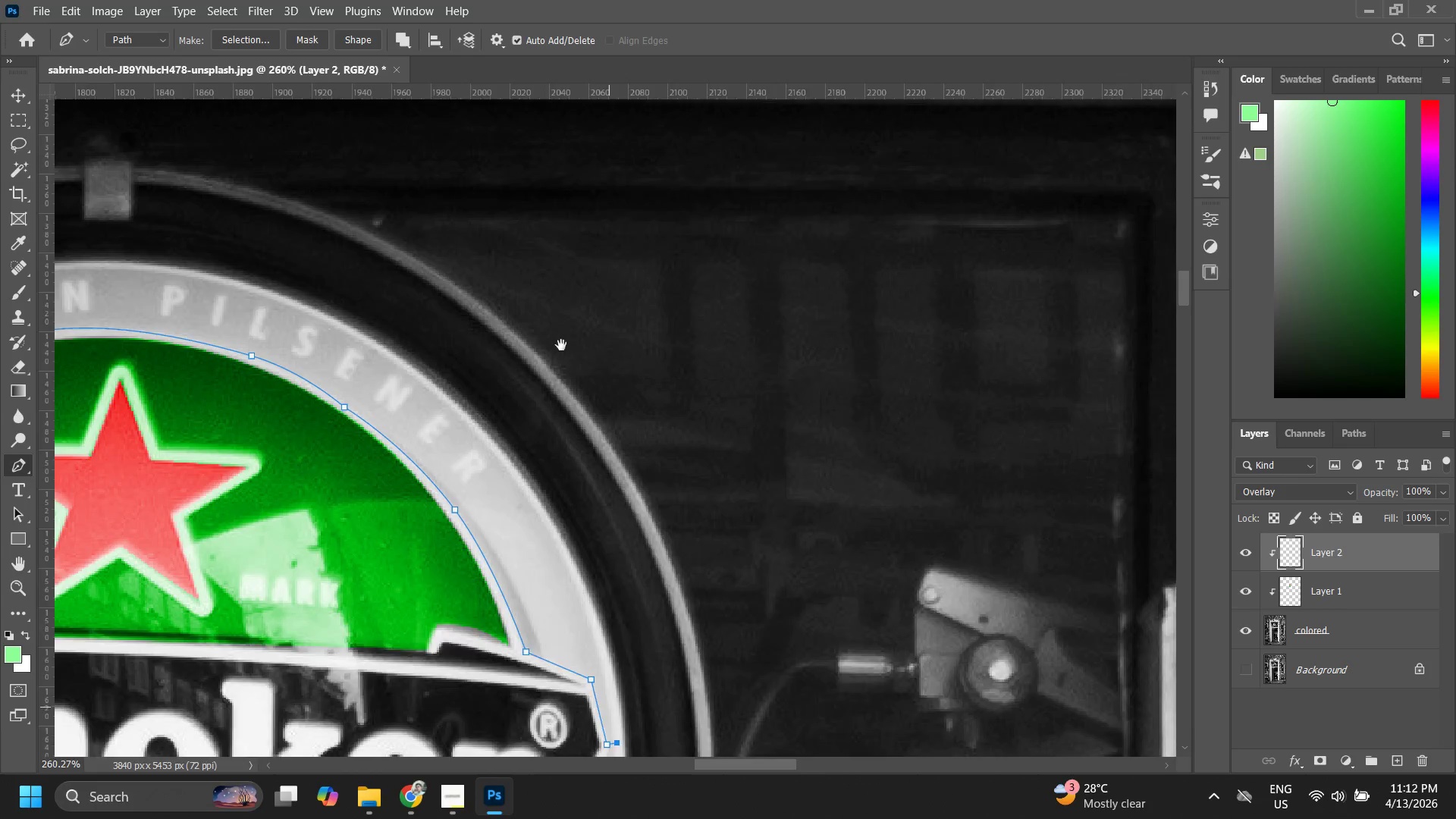 
left_click_drag(start_coordinate=[561, 342], to_coordinate=[883, 246])
 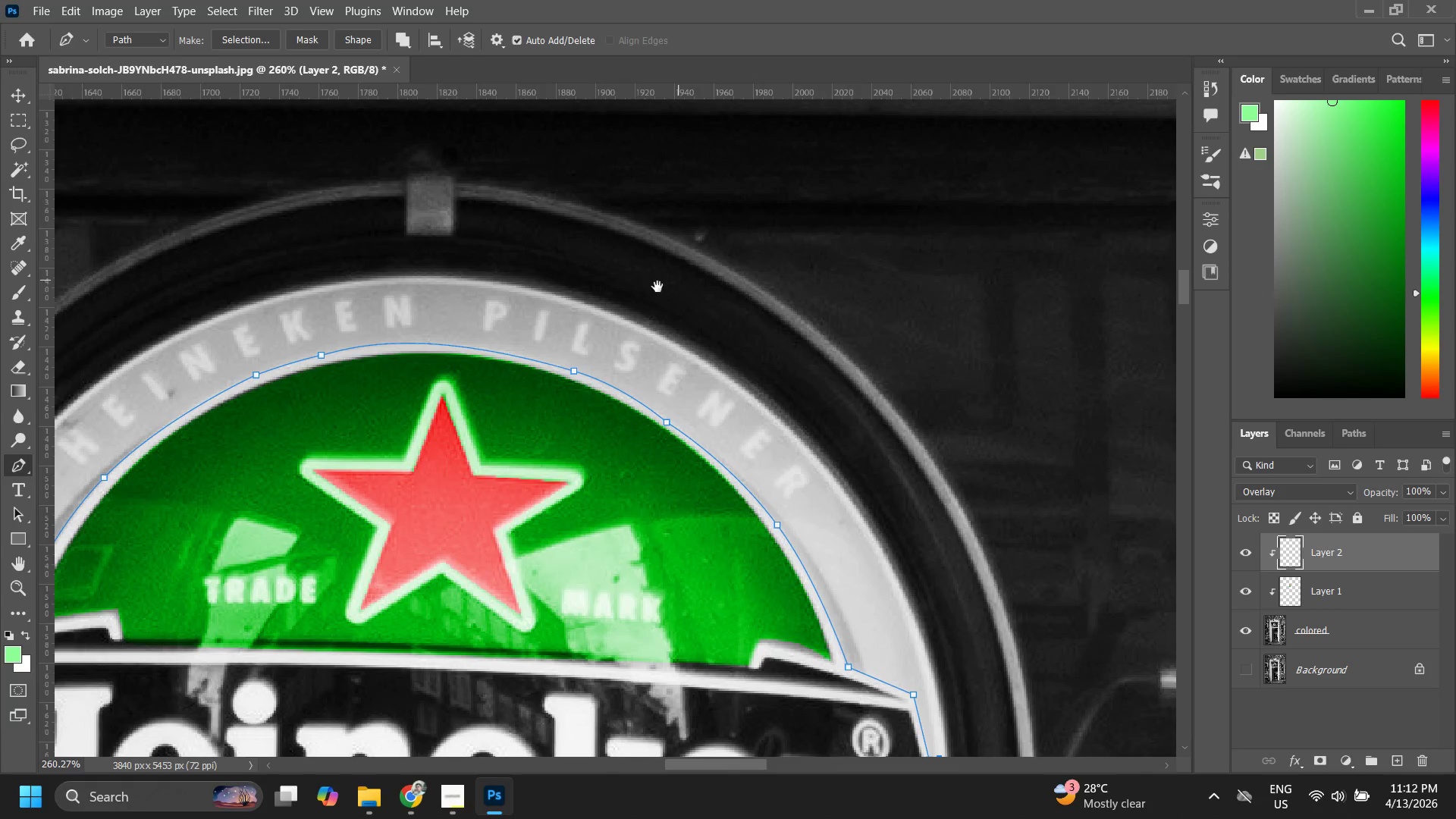 
hold_key(key=Space, duration=9.94)
 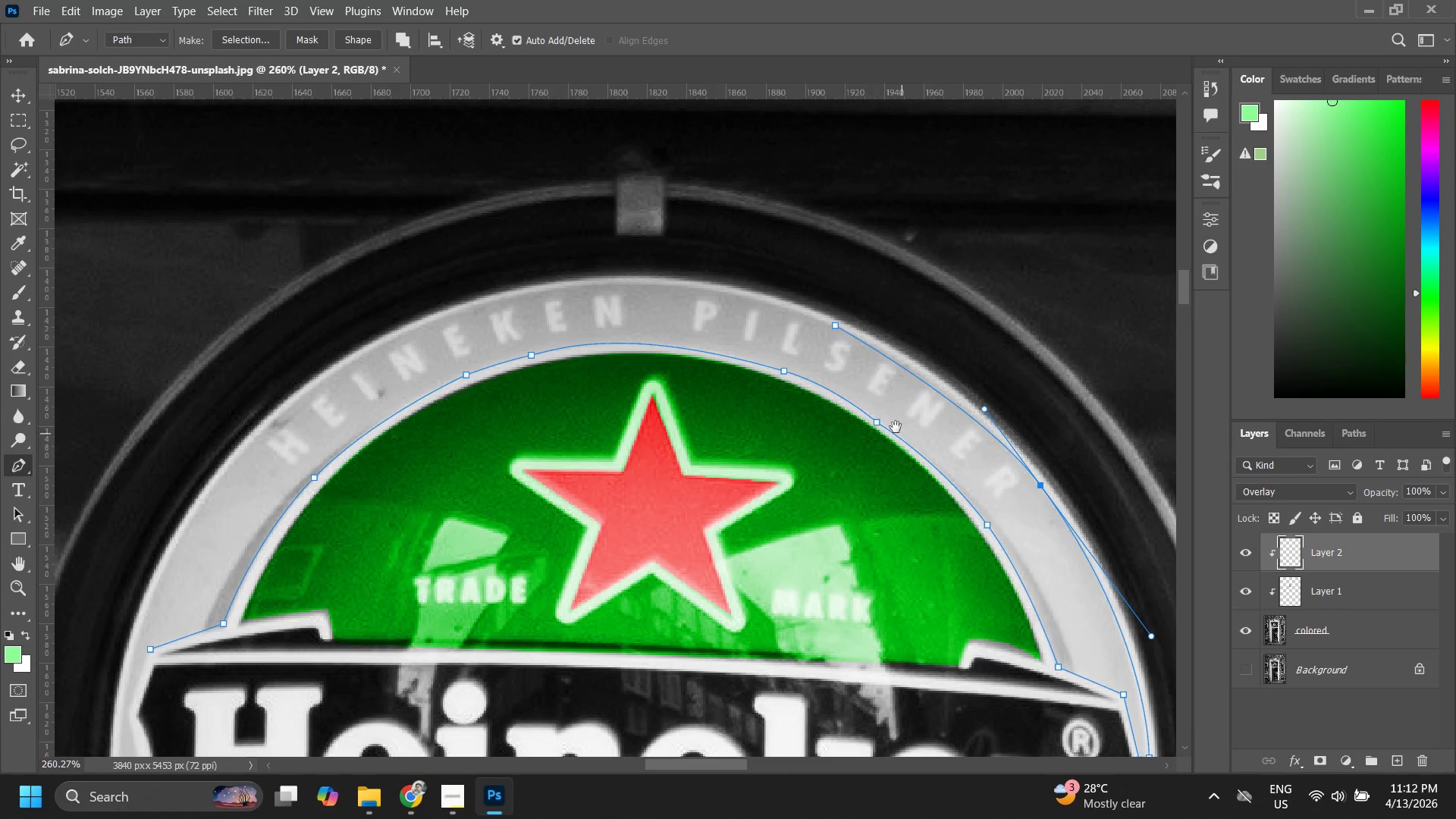 
left_click([625, 326])
 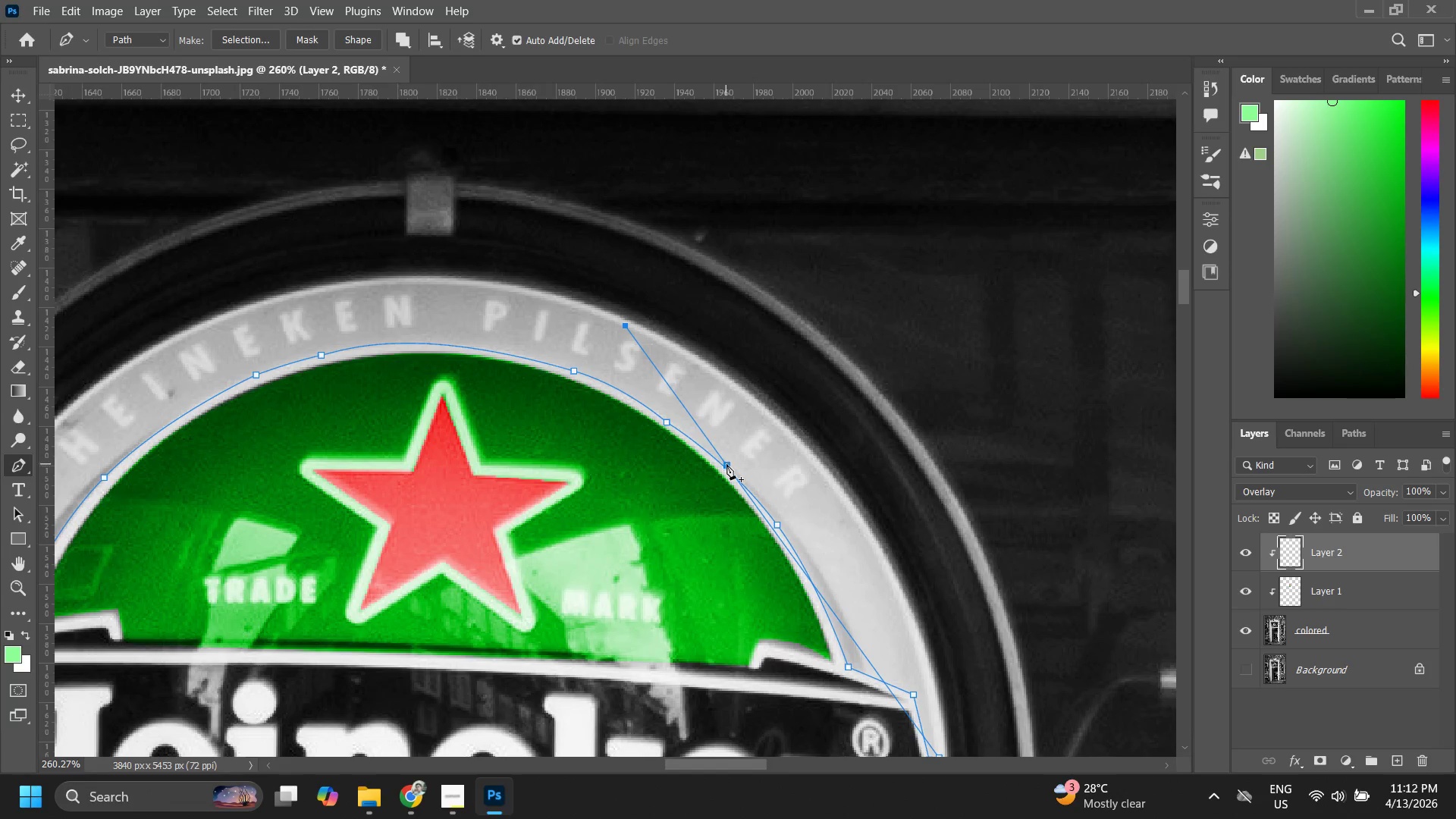 
left_click([726, 464])
 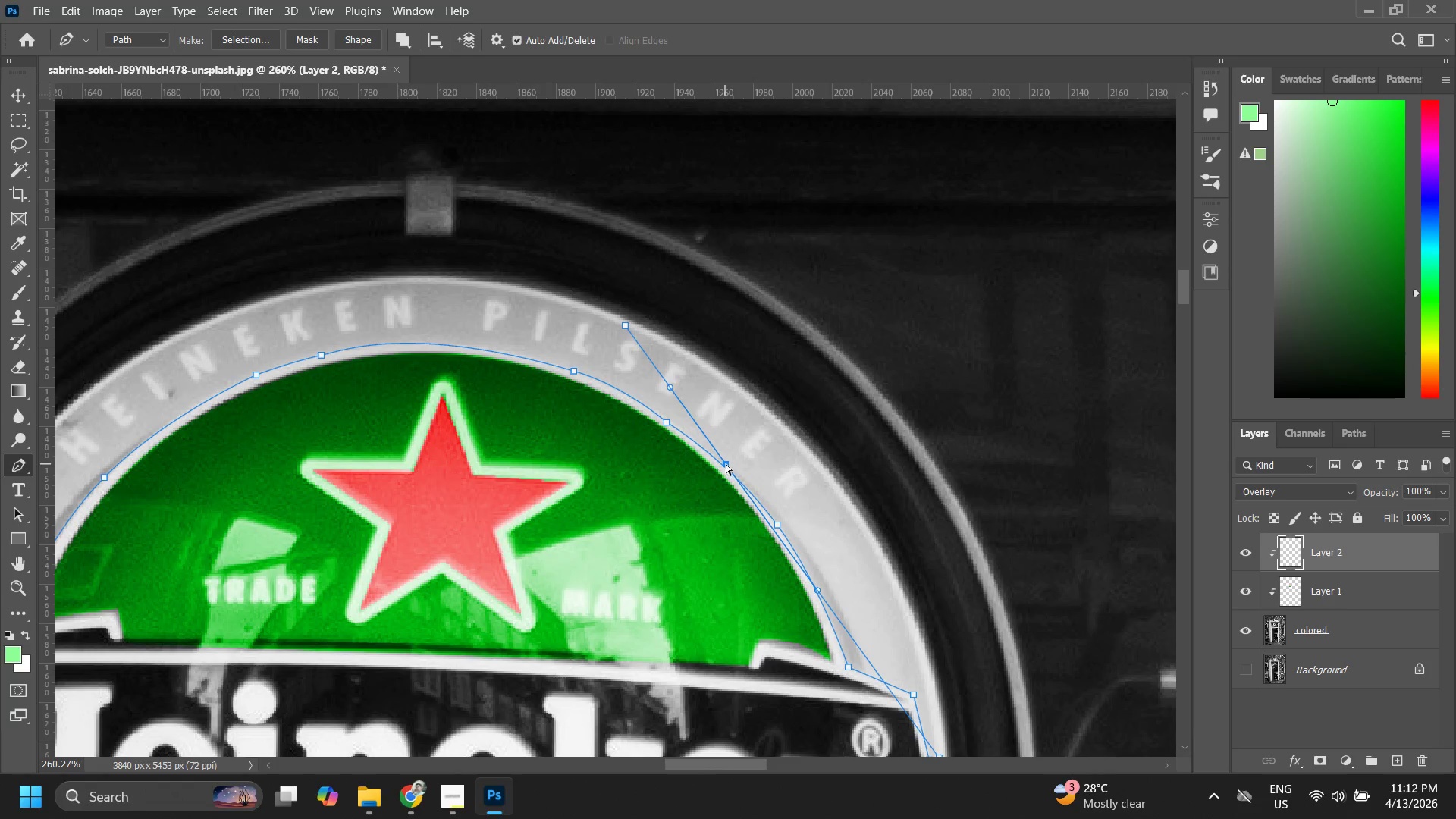 
hold_key(key=ControlLeft, duration=1.5)
left_click_drag(start_coordinate=[726, 464], to_coordinate=[826, 476])
 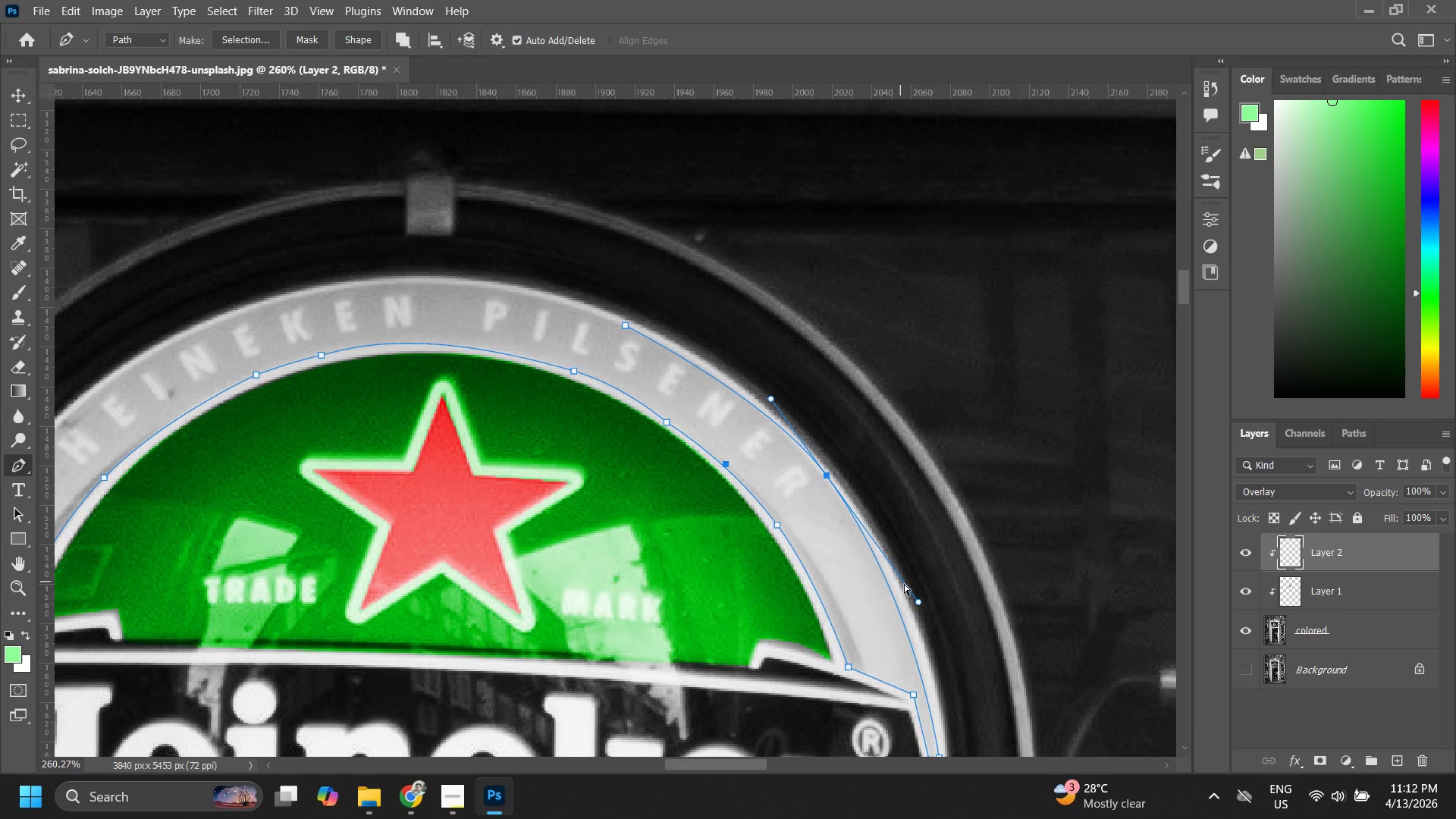 
hold_key(key=ControlLeft, duration=1.5)
 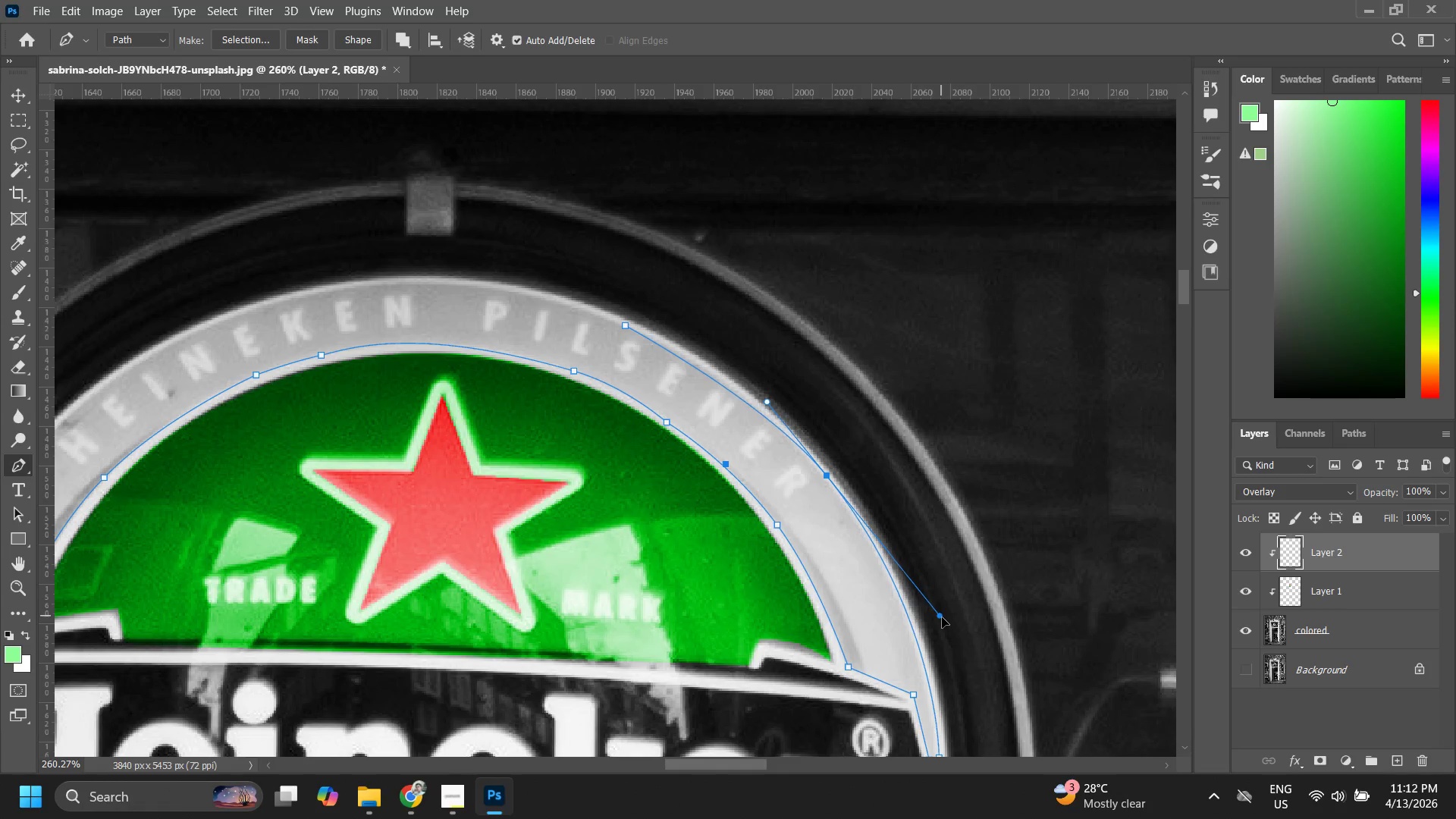 
hold_key(key=ControlLeft, duration=1.5)
left_click_drag(start_coordinate=[921, 604], to_coordinate=[940, 628])
 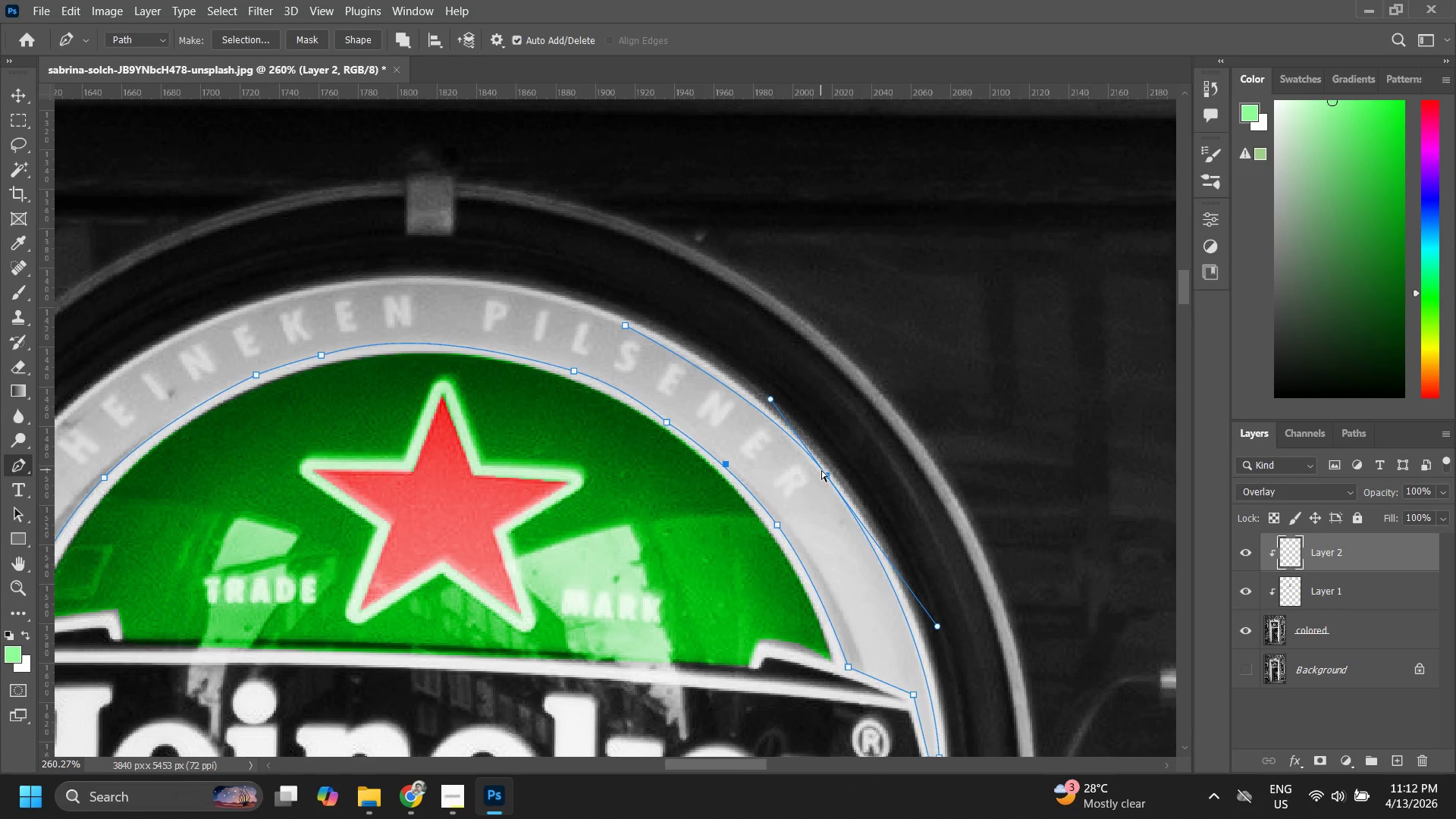 
hold_key(key=ControlLeft, duration=1.5)
left_click_drag(start_coordinate=[827, 475], to_coordinate=[830, 485])
 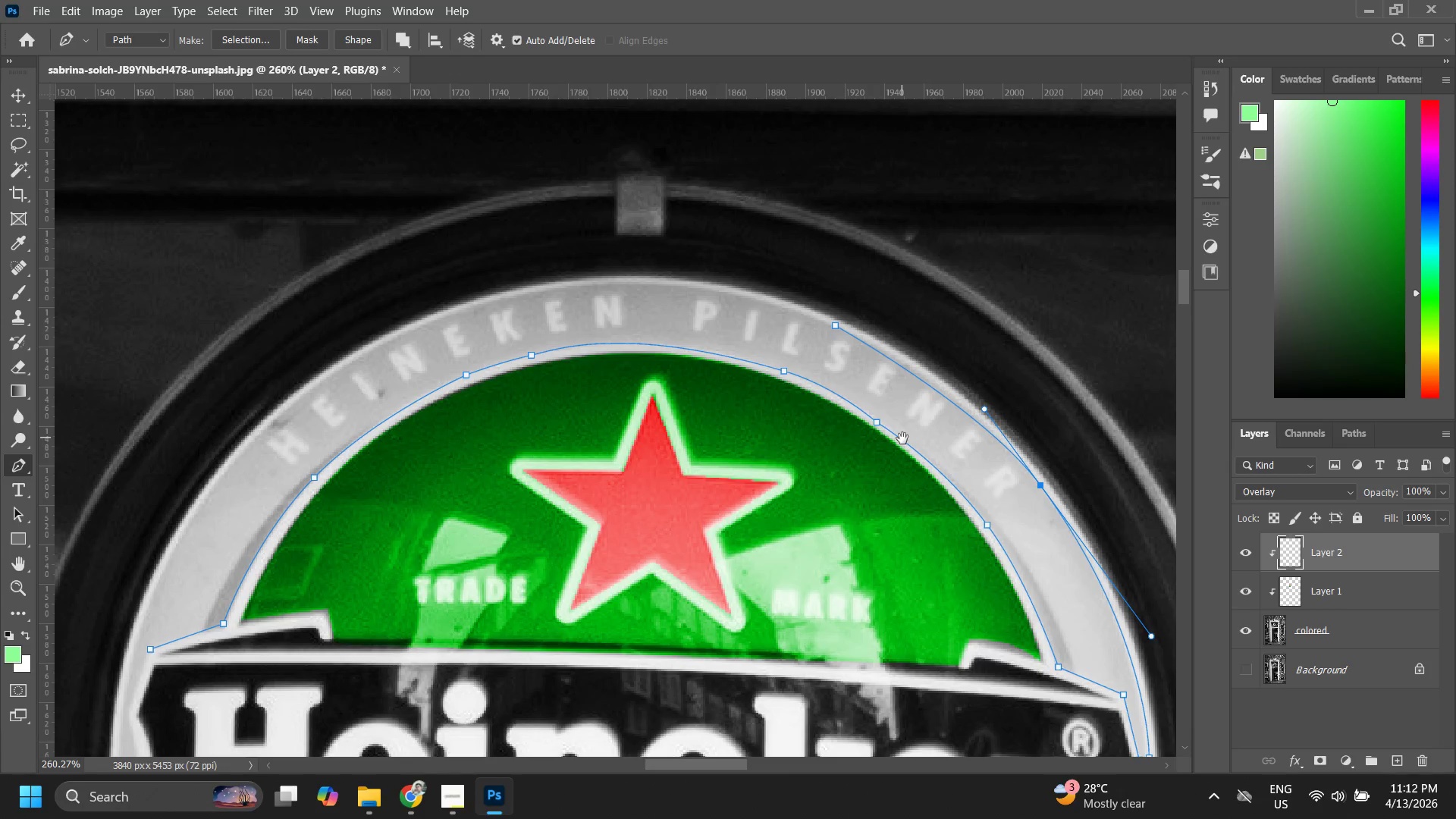 
hold_key(key=ControlLeft, duration=0.64)
 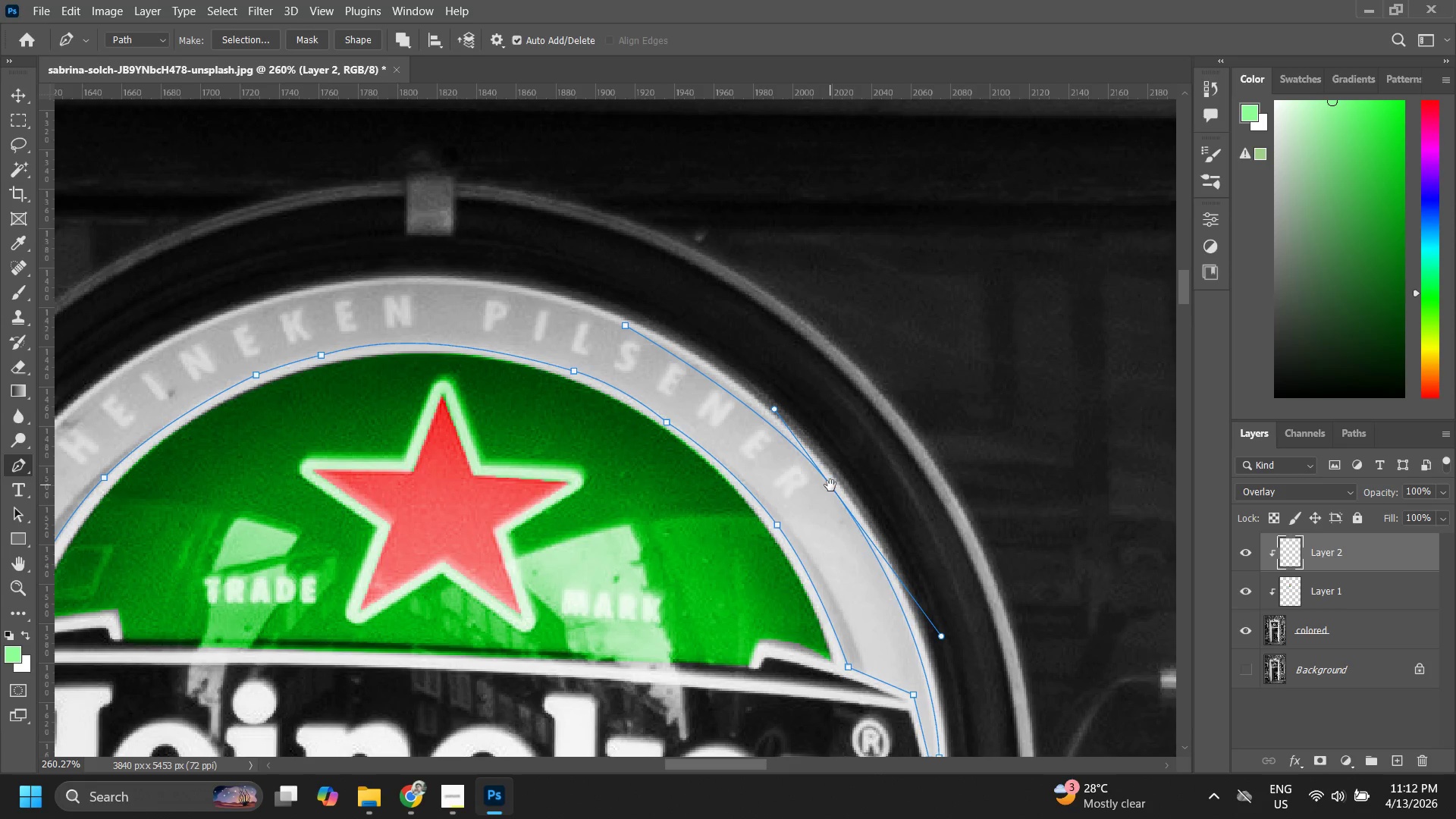 
hold_key(key=Space, duration=0.89)
 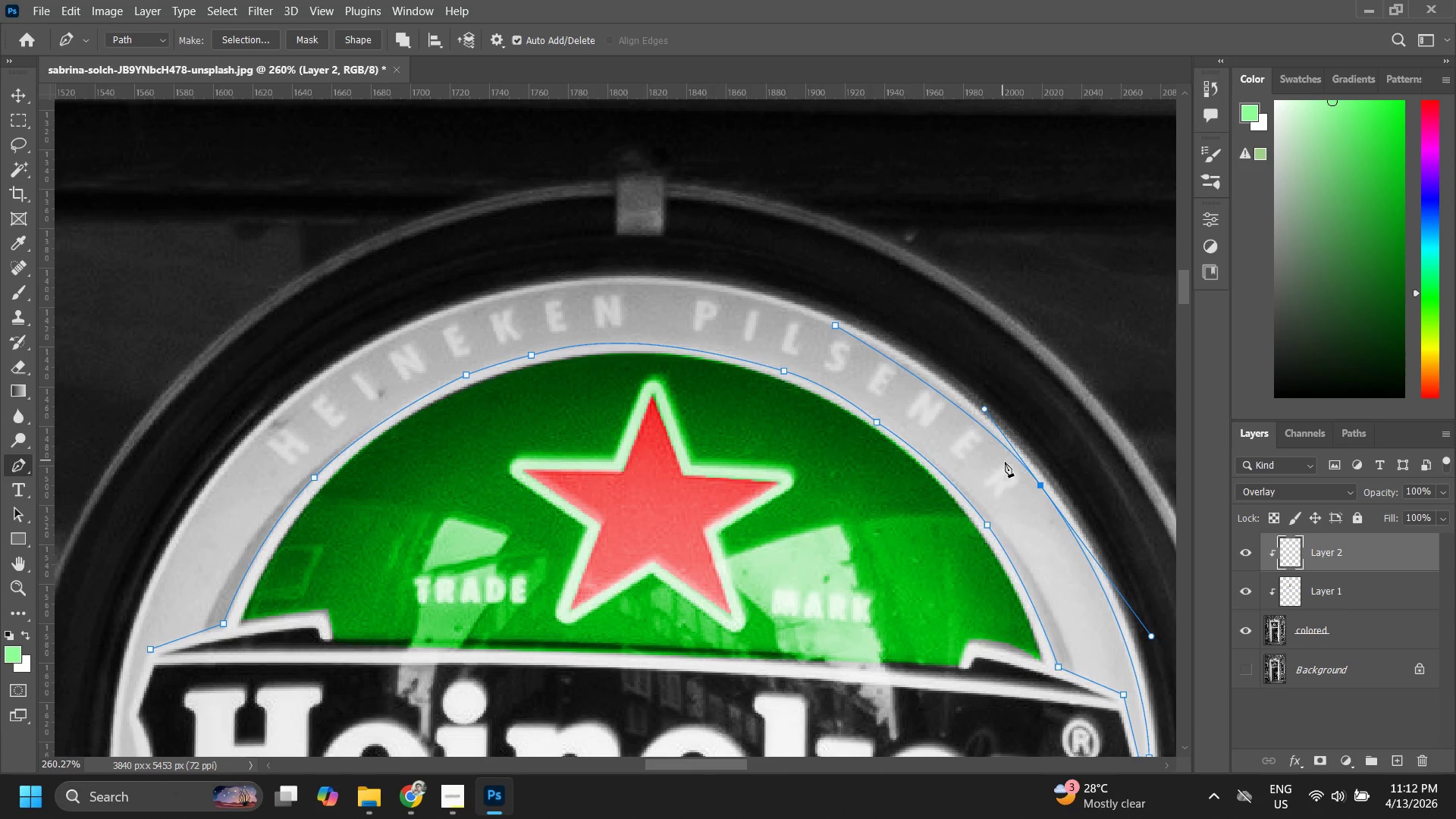 
left_click_drag(start_coordinate=[692, 438], to_coordinate=[902, 438])
 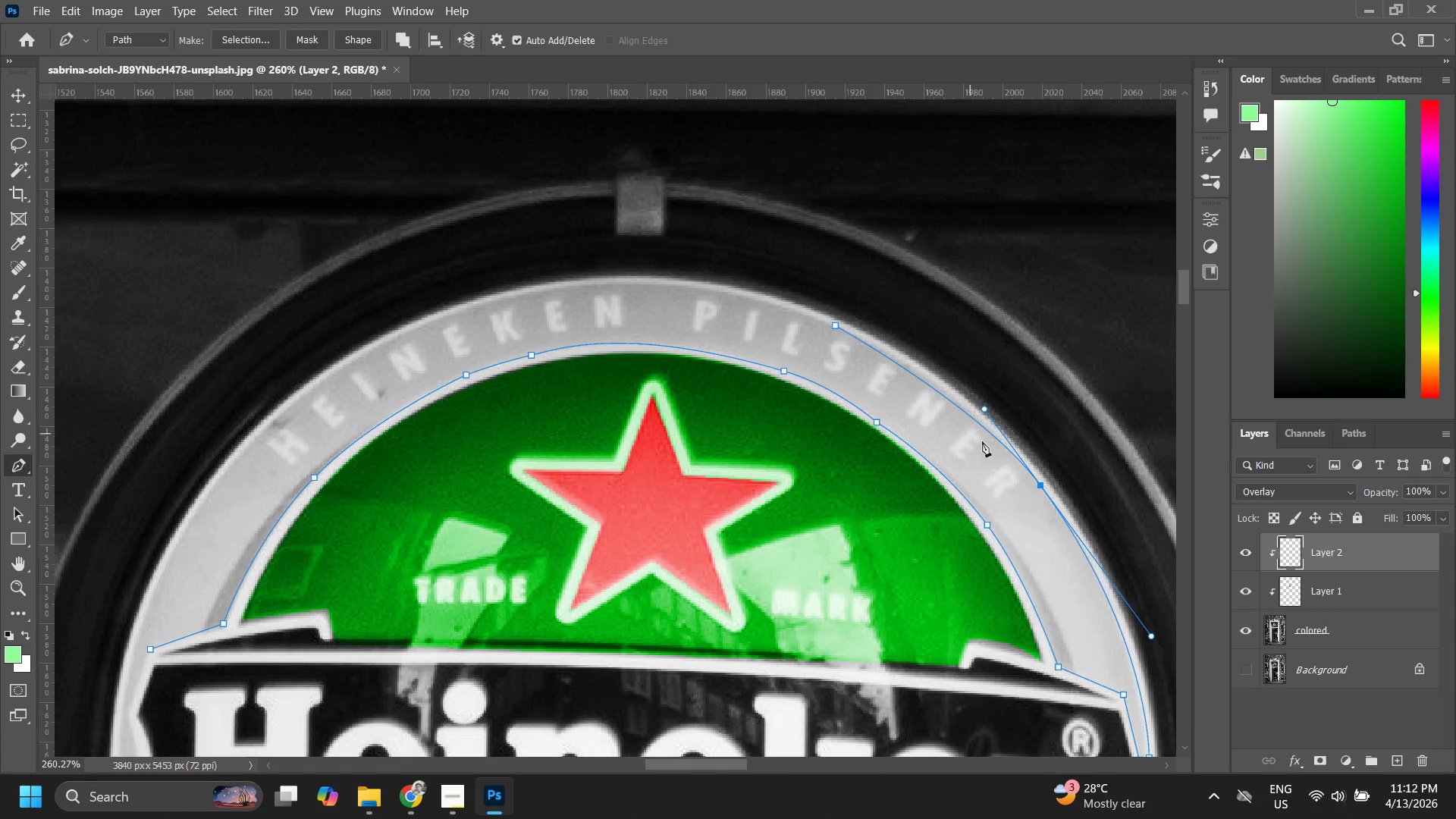 
hold_key(key=ControlLeft, duration=1.5)
left_click_drag(start_coordinate=[984, 411], to_coordinate=[980, 397])
 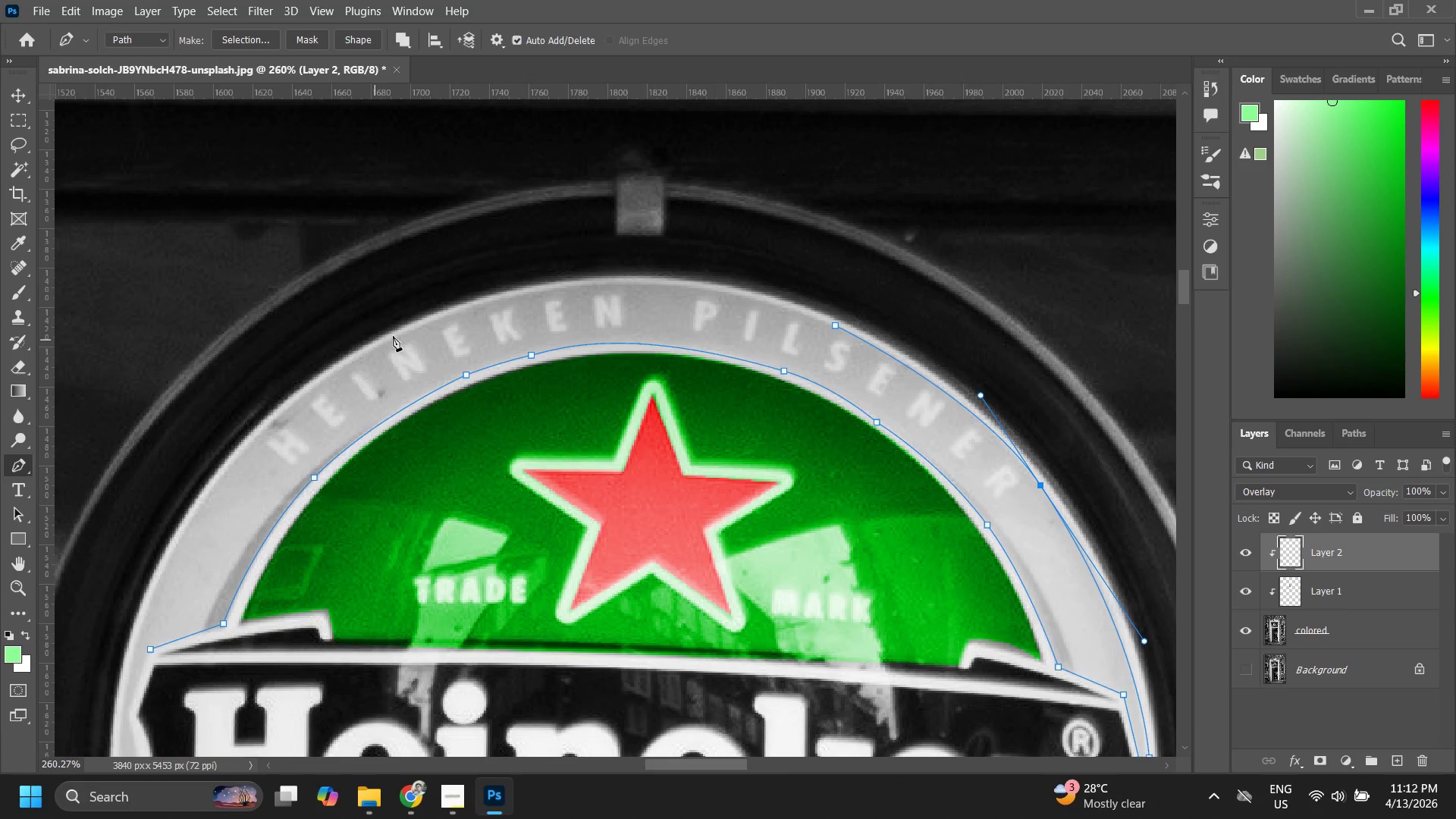 
key(Control+ControlLeft)
 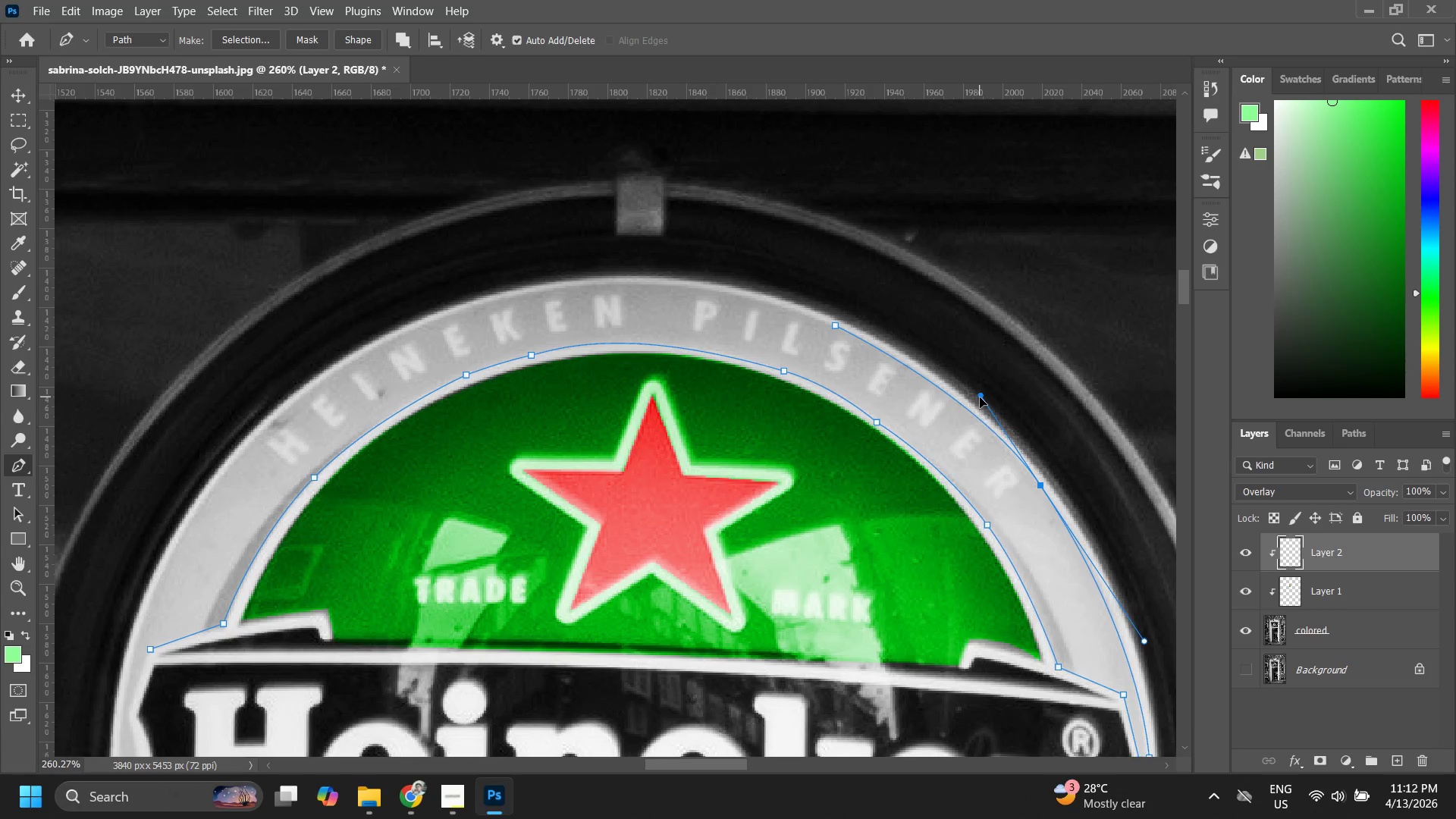 
key(Control+ControlLeft)
 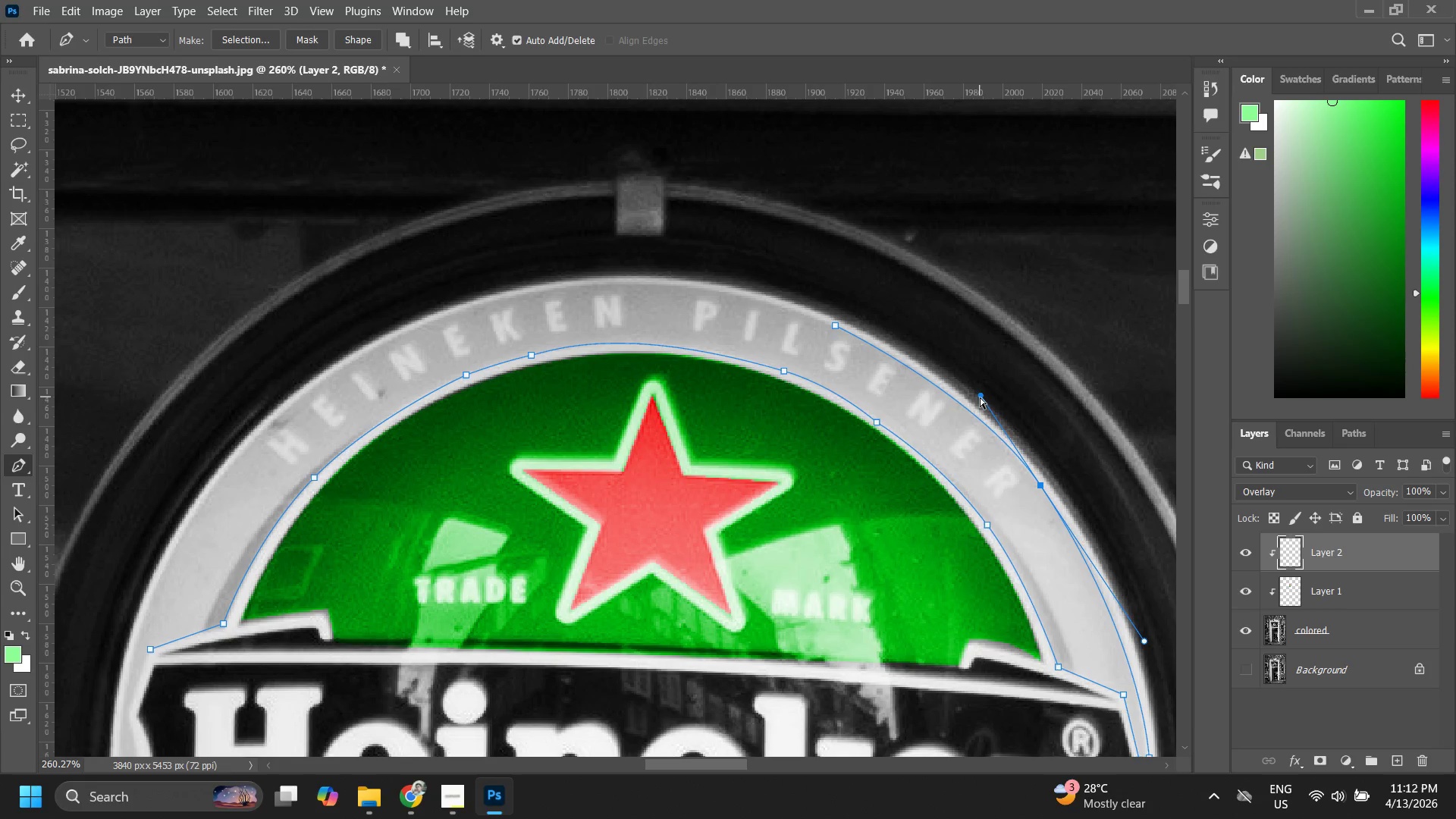 
key(Control+ControlLeft)
 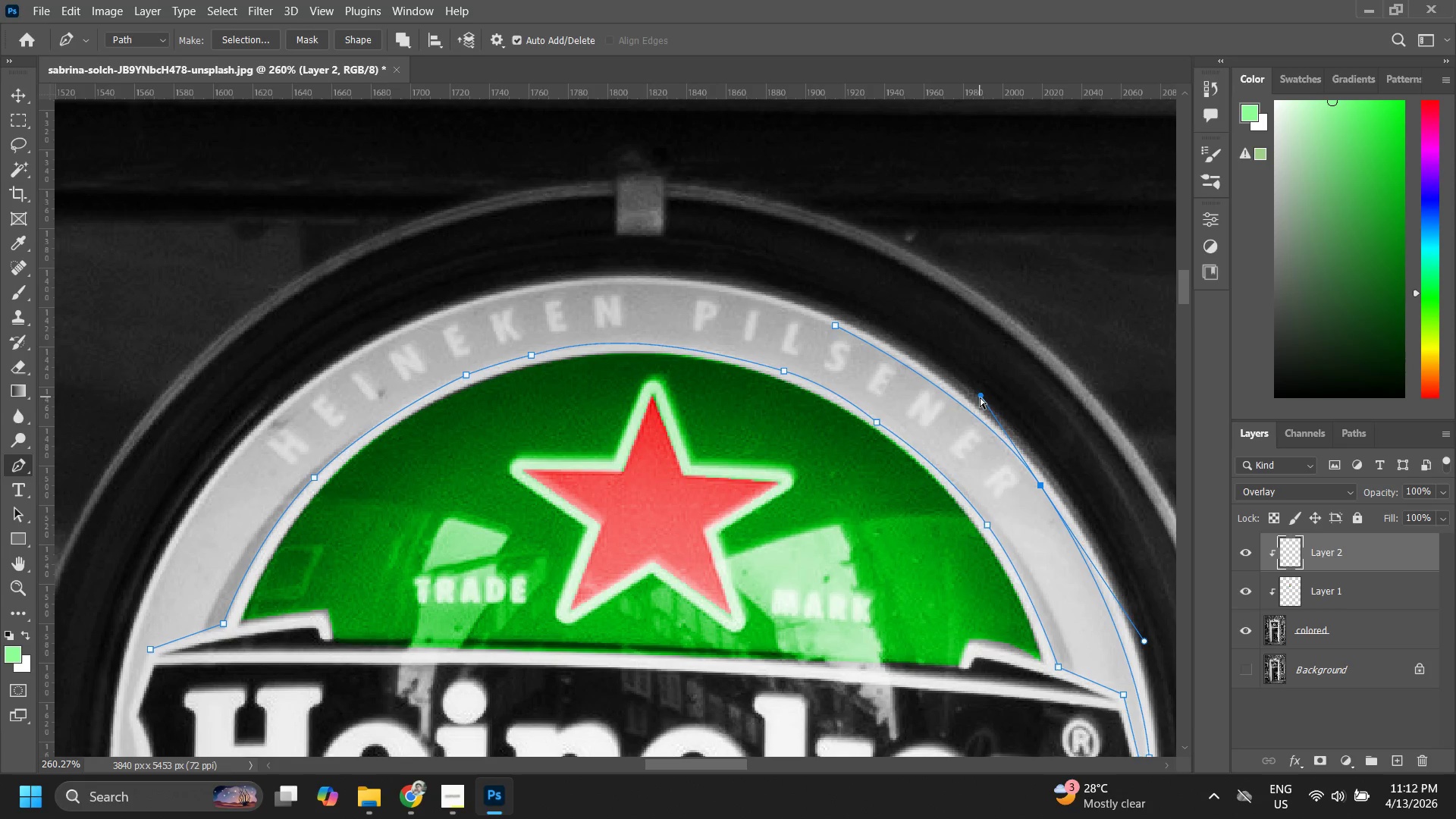 
key(Control+ControlLeft)
 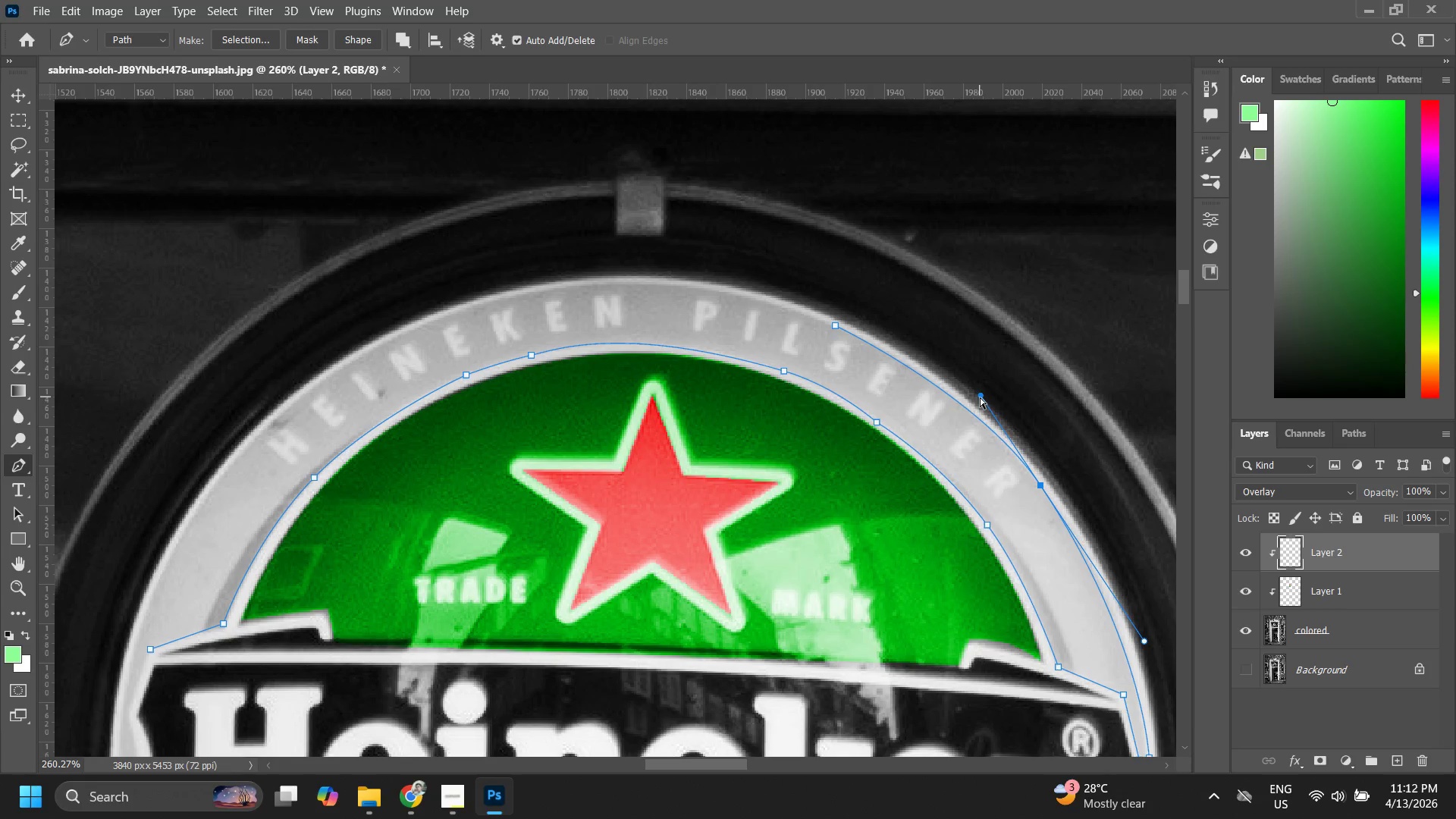 
key(Control+ControlLeft)
 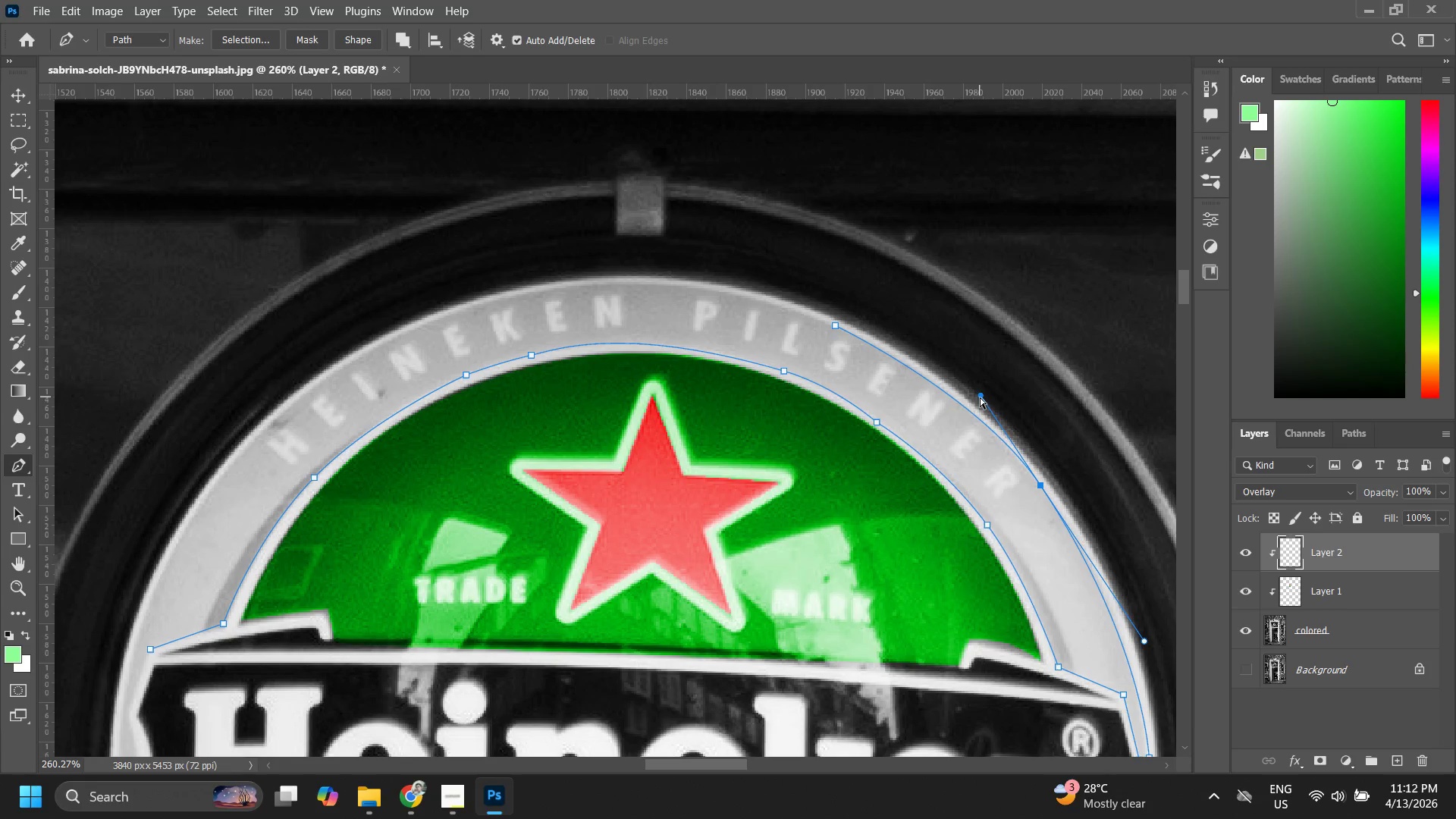 
key(Control+ControlLeft)
 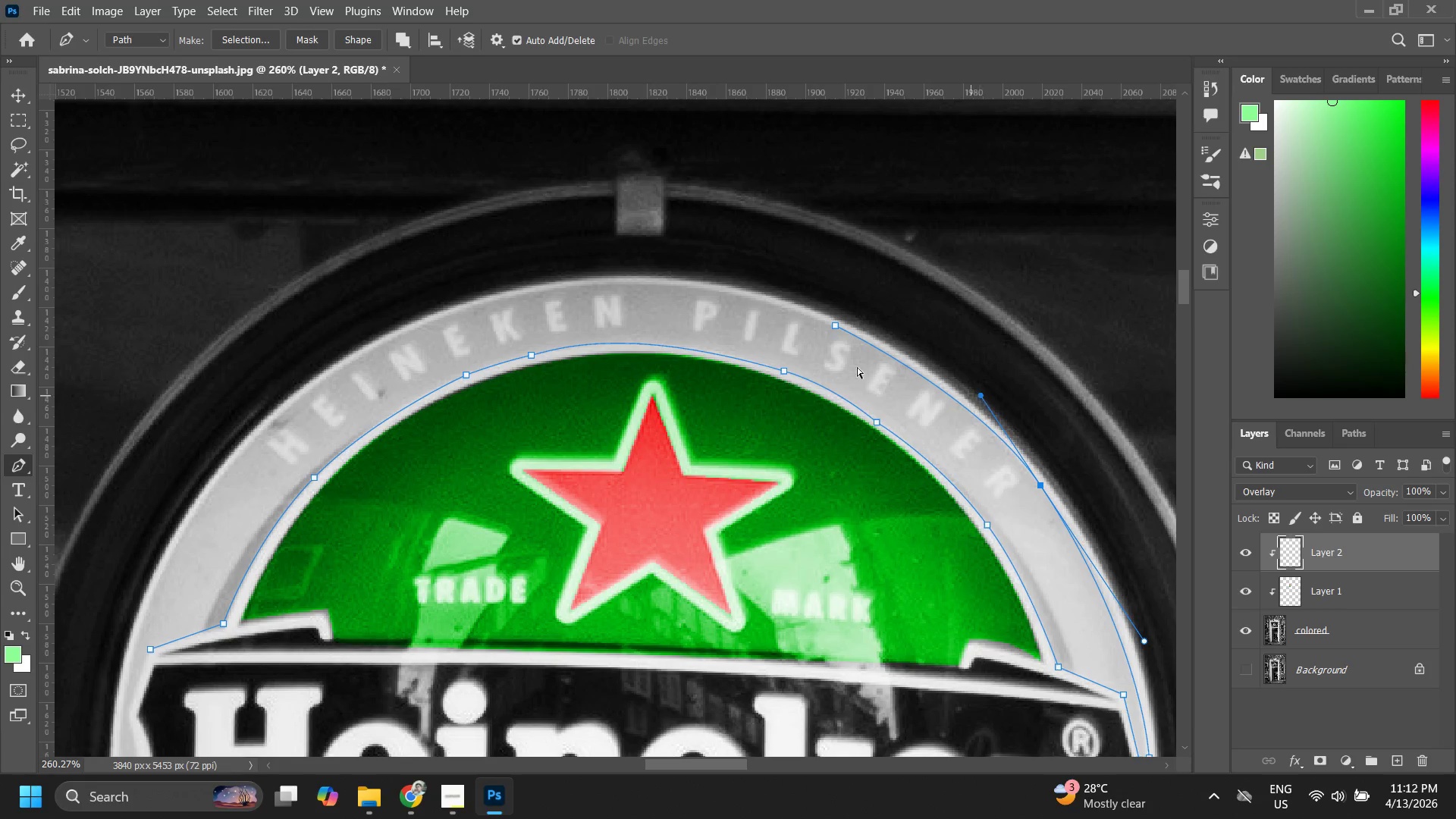 
key(Control+ControlLeft)
 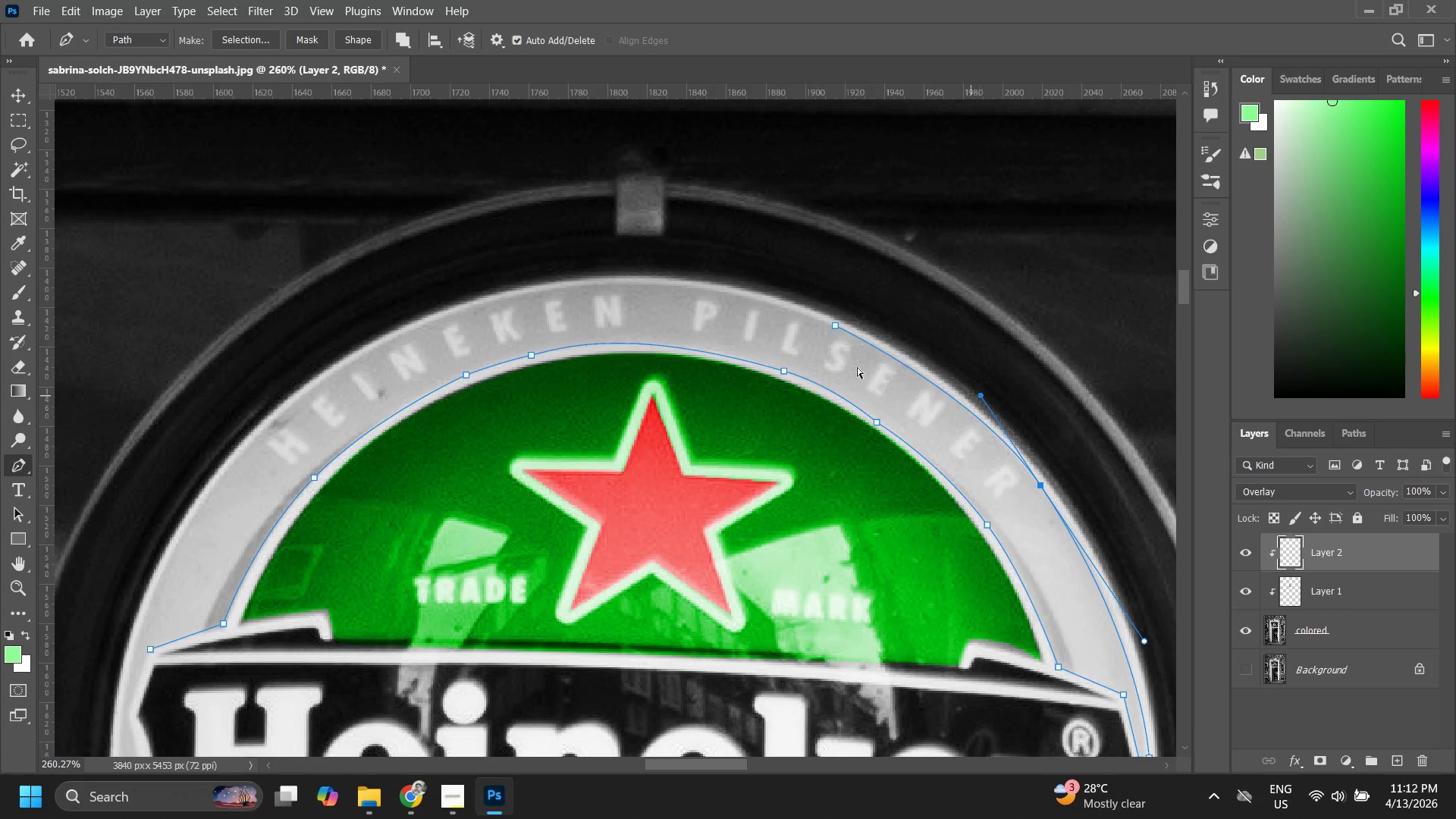 
key(Control+ControlLeft)
 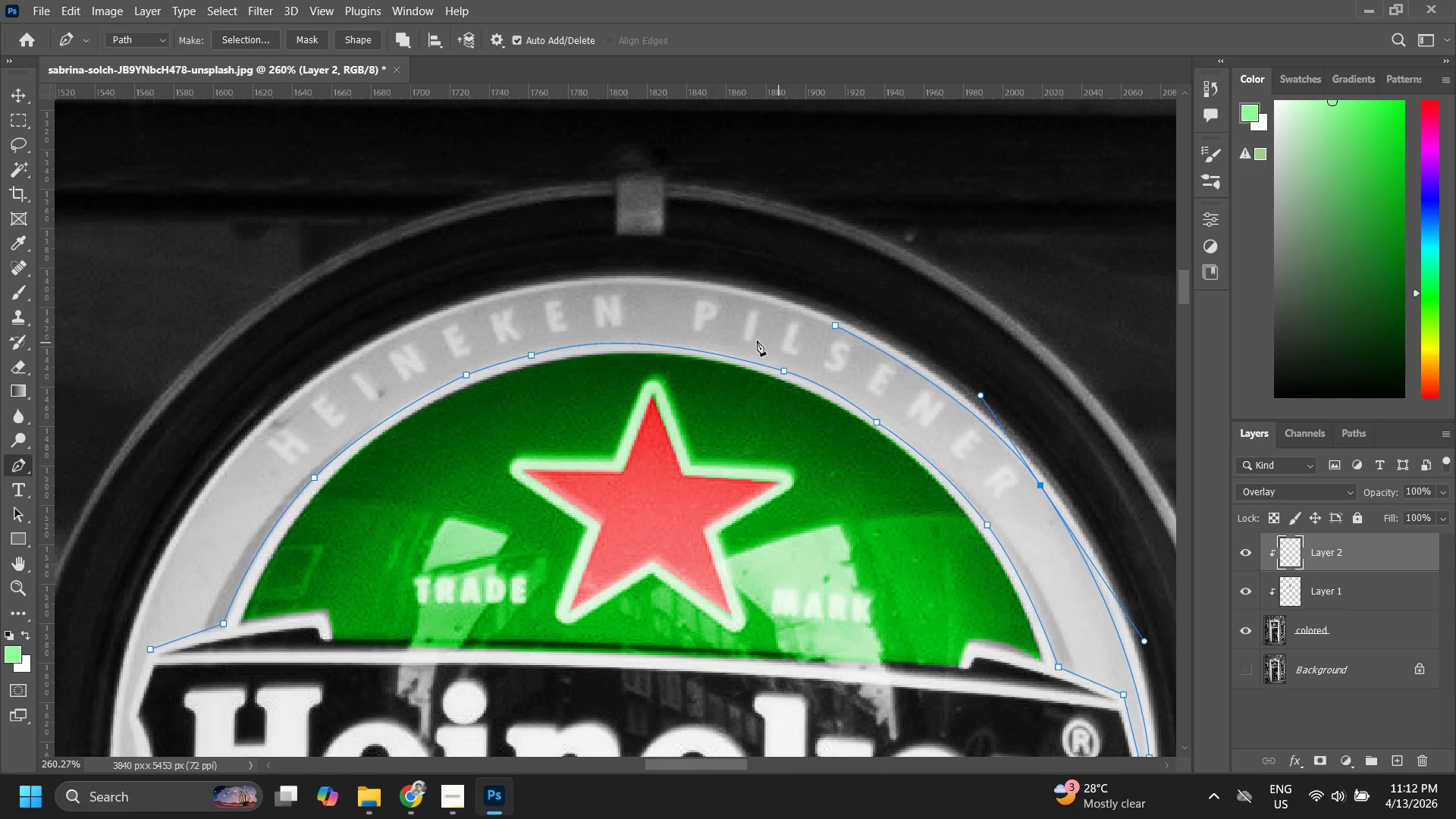 
key(Control+ControlLeft)
 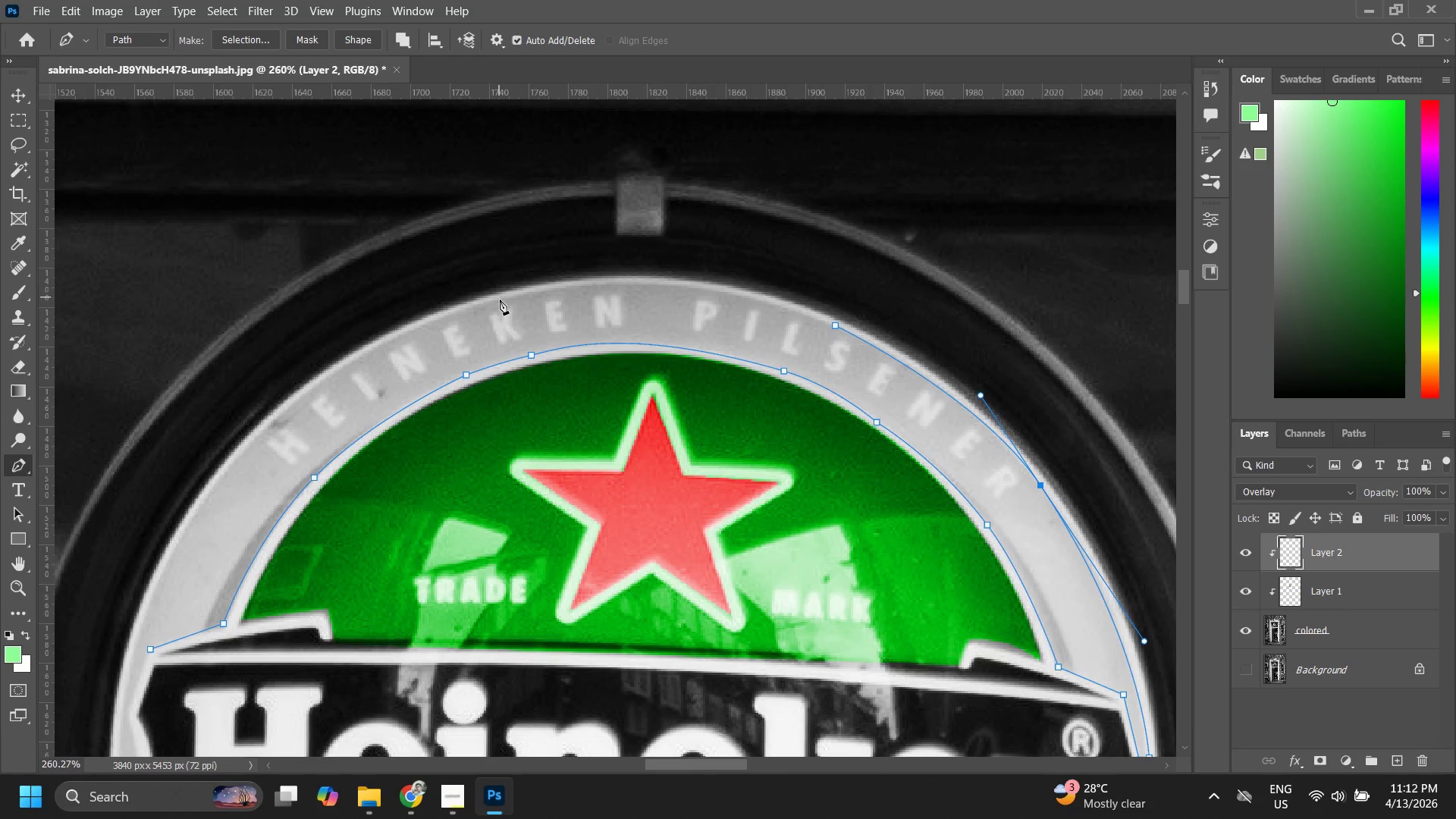 
left_click([500, 302])
 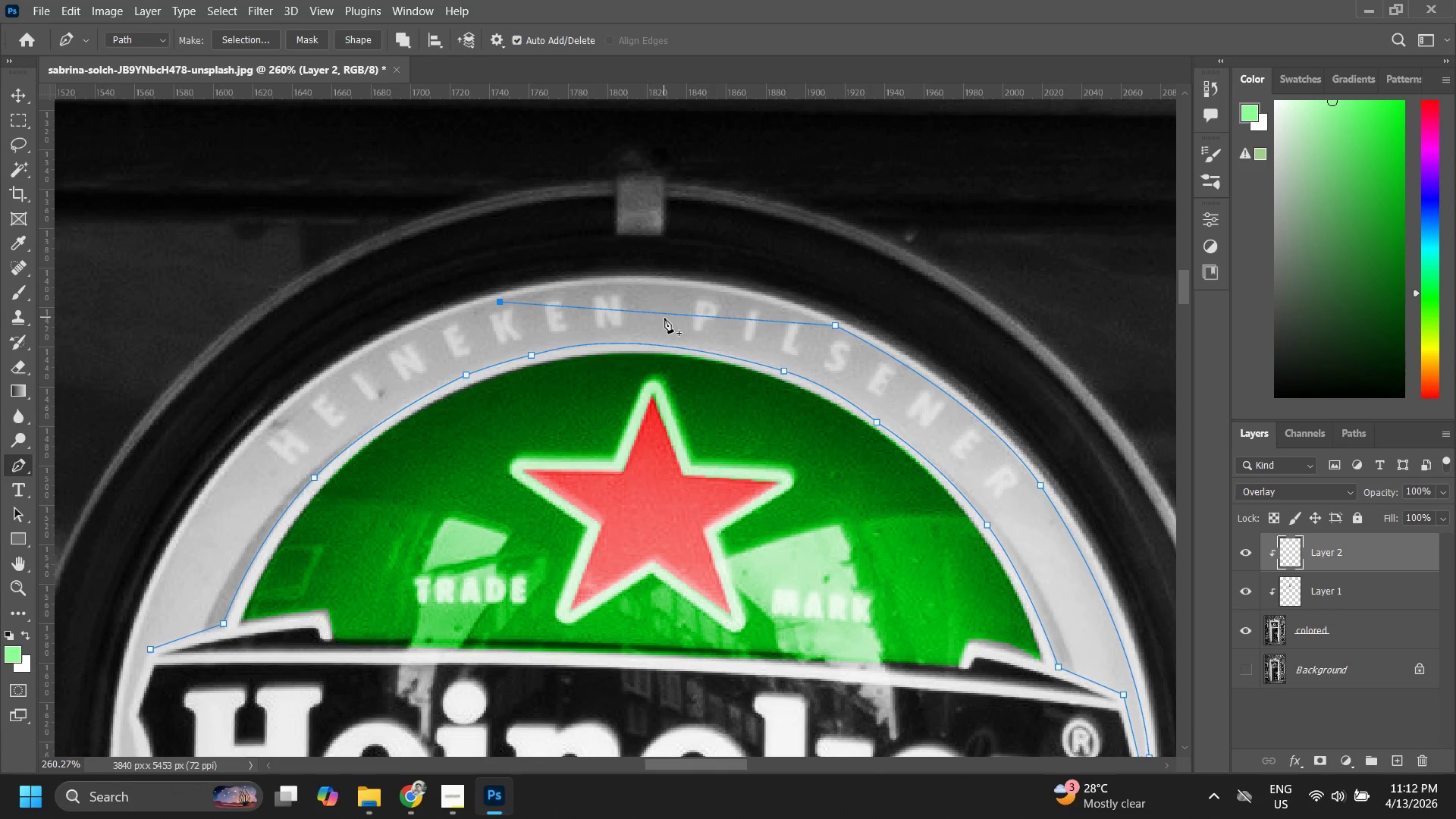 
left_click([664, 314])
 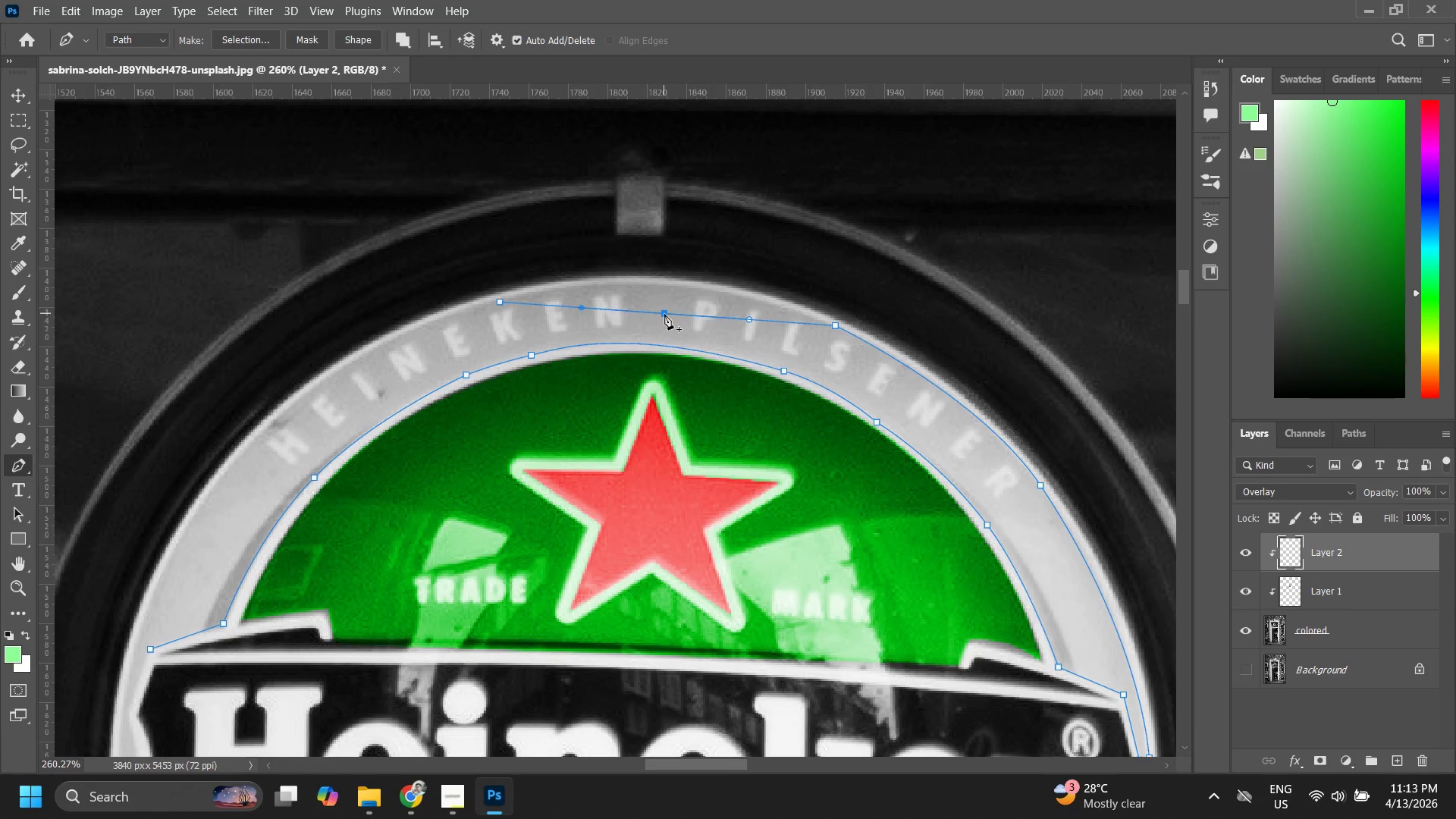 
hold_key(key=ControlLeft, duration=1.5)
left_click_drag(start_coordinate=[664, 314], to_coordinate=[660, 285])
 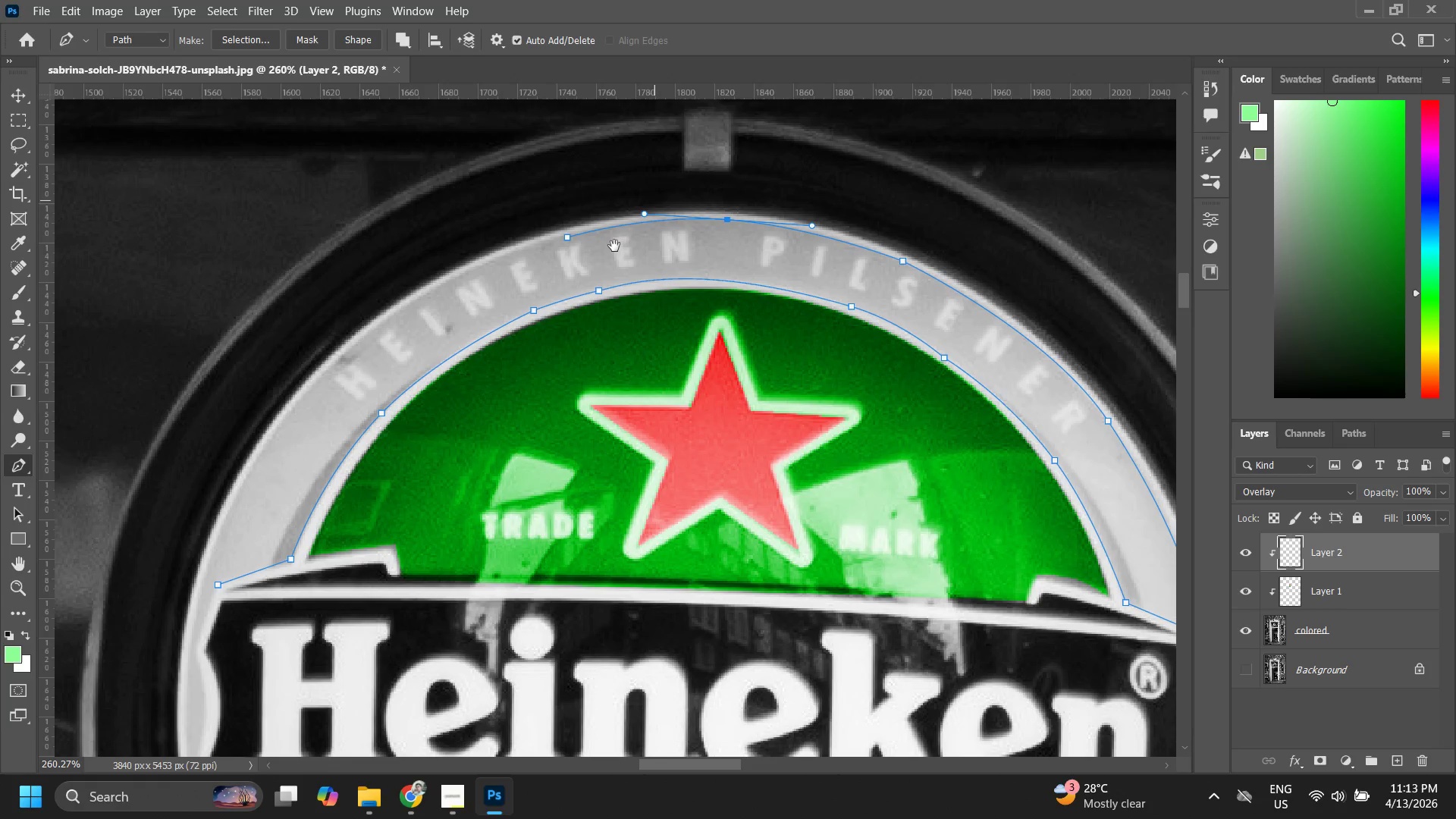 
hold_key(key=ControlLeft, duration=0.91)
 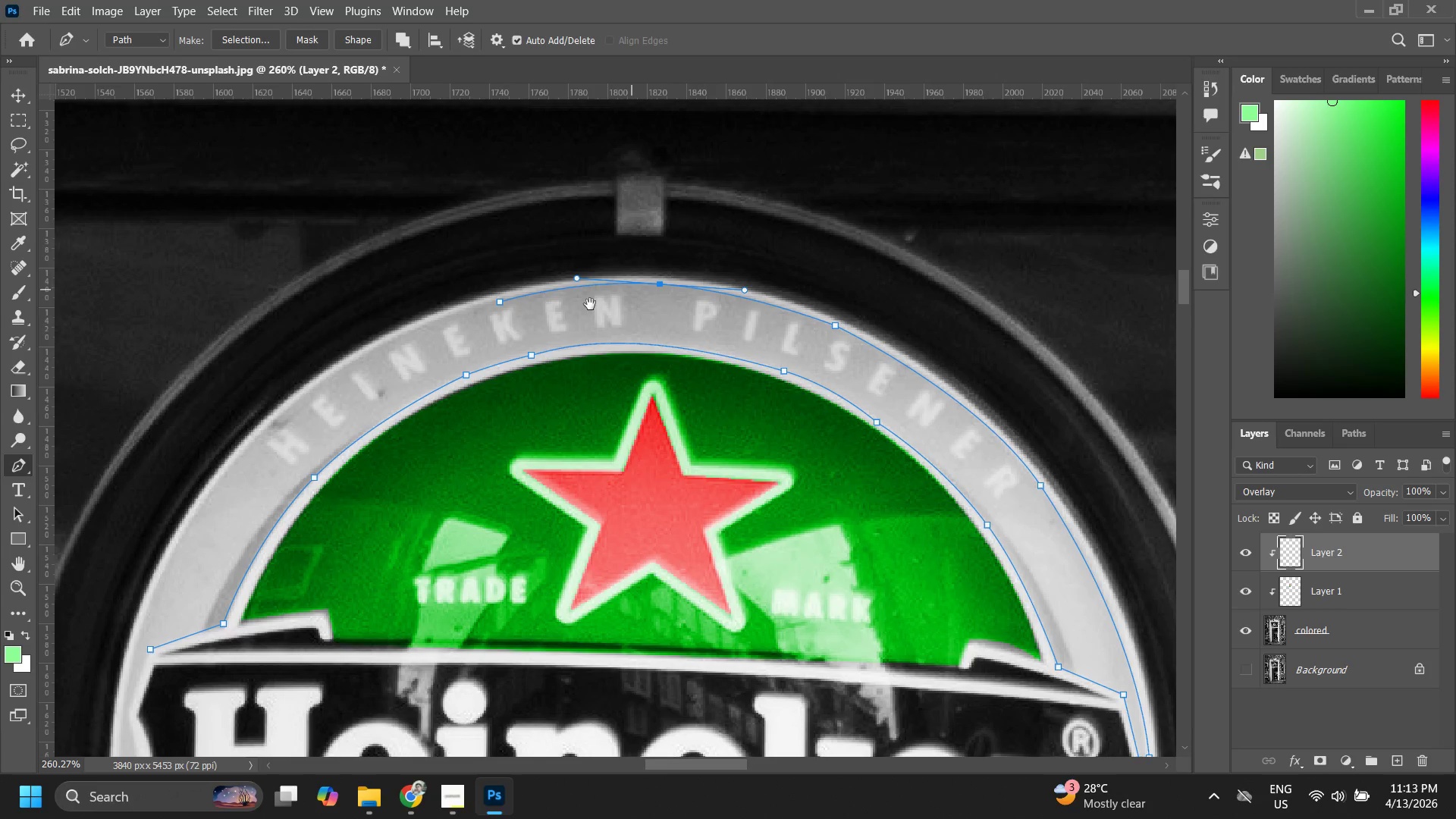 
hold_key(key=Space, duration=0.89)
 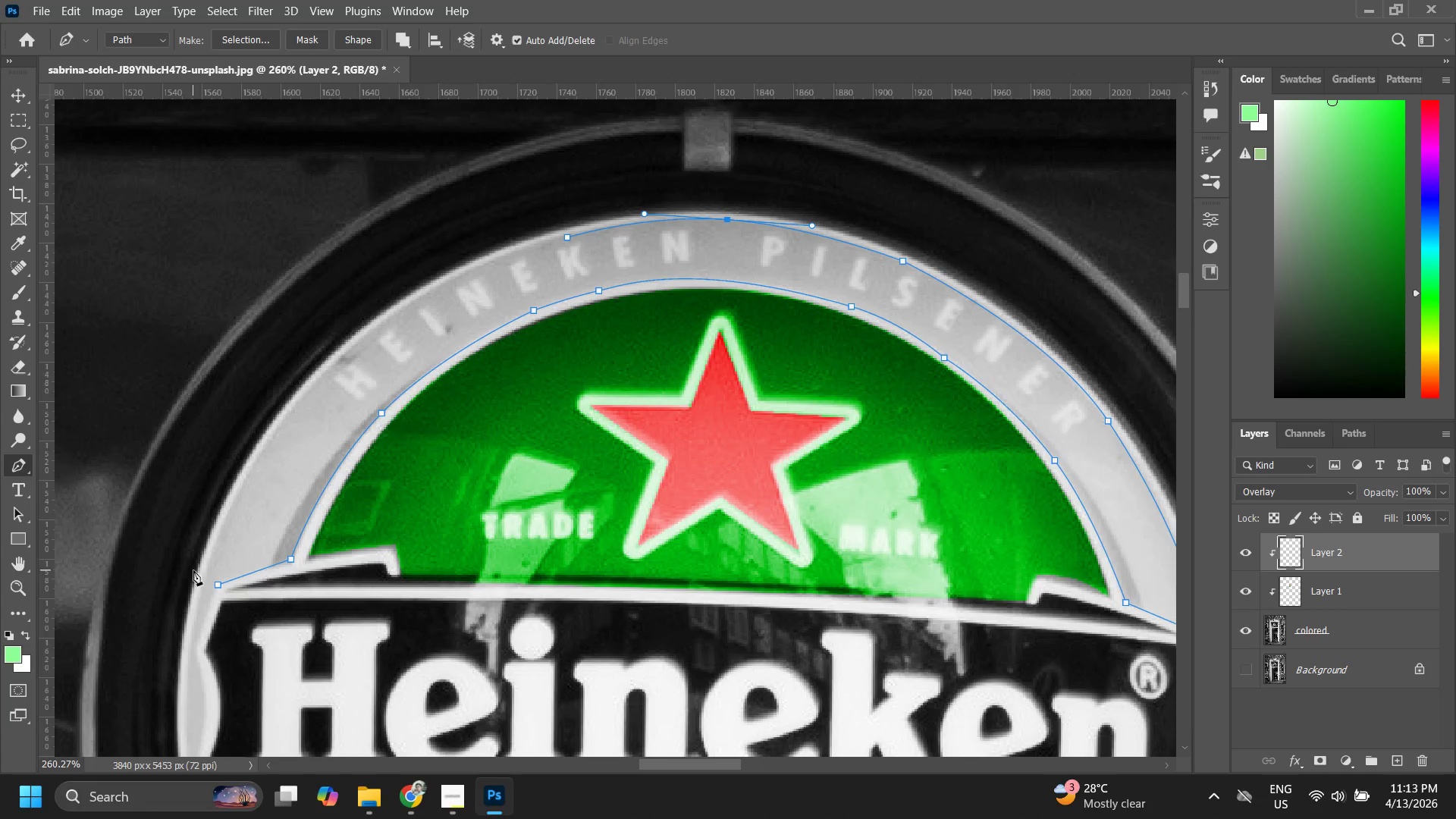 
left_click_drag(start_coordinate=[547, 310], to_coordinate=[614, 246])
 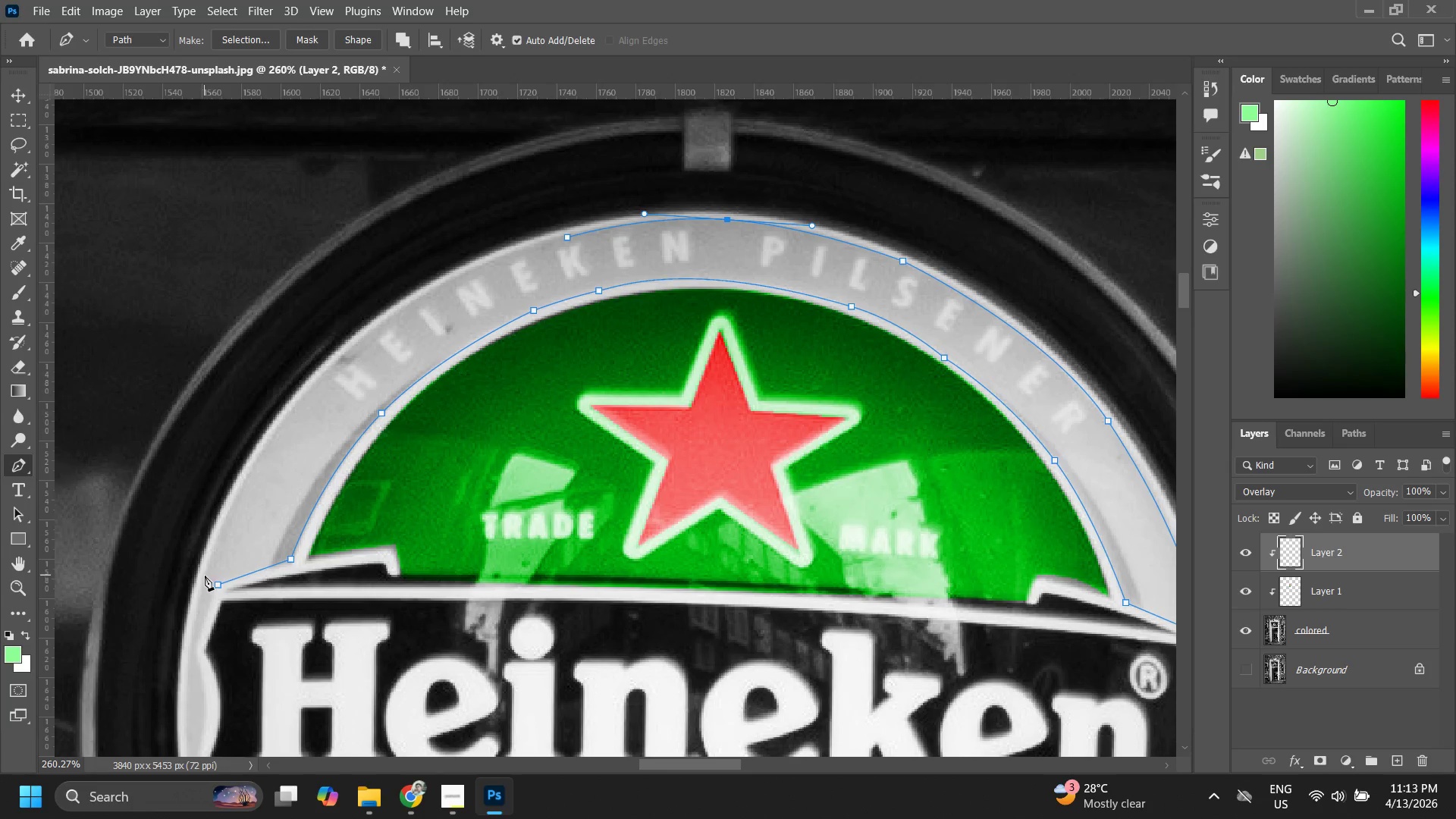 
left_click([201, 573])
 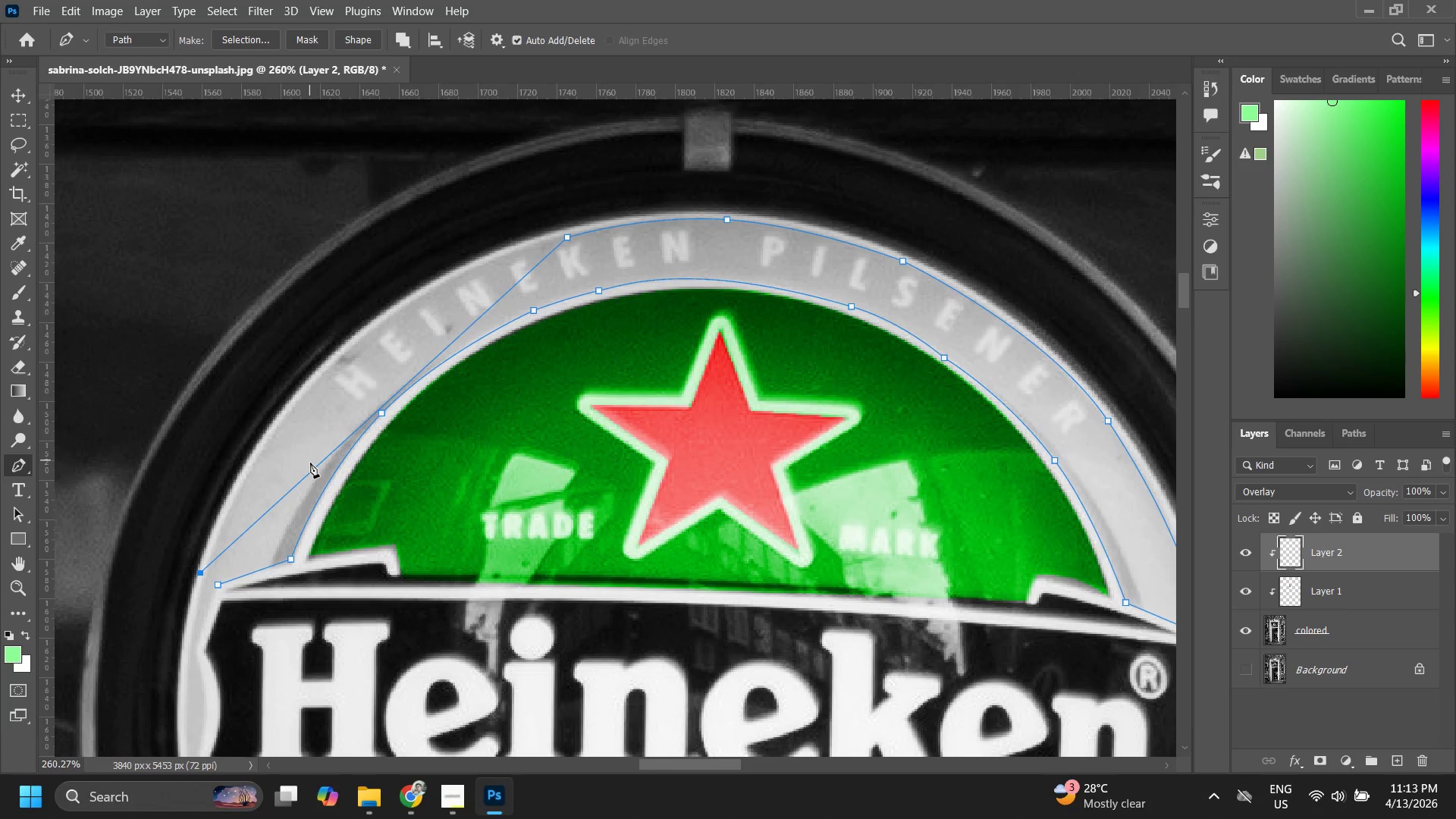 
left_click([312, 466])
 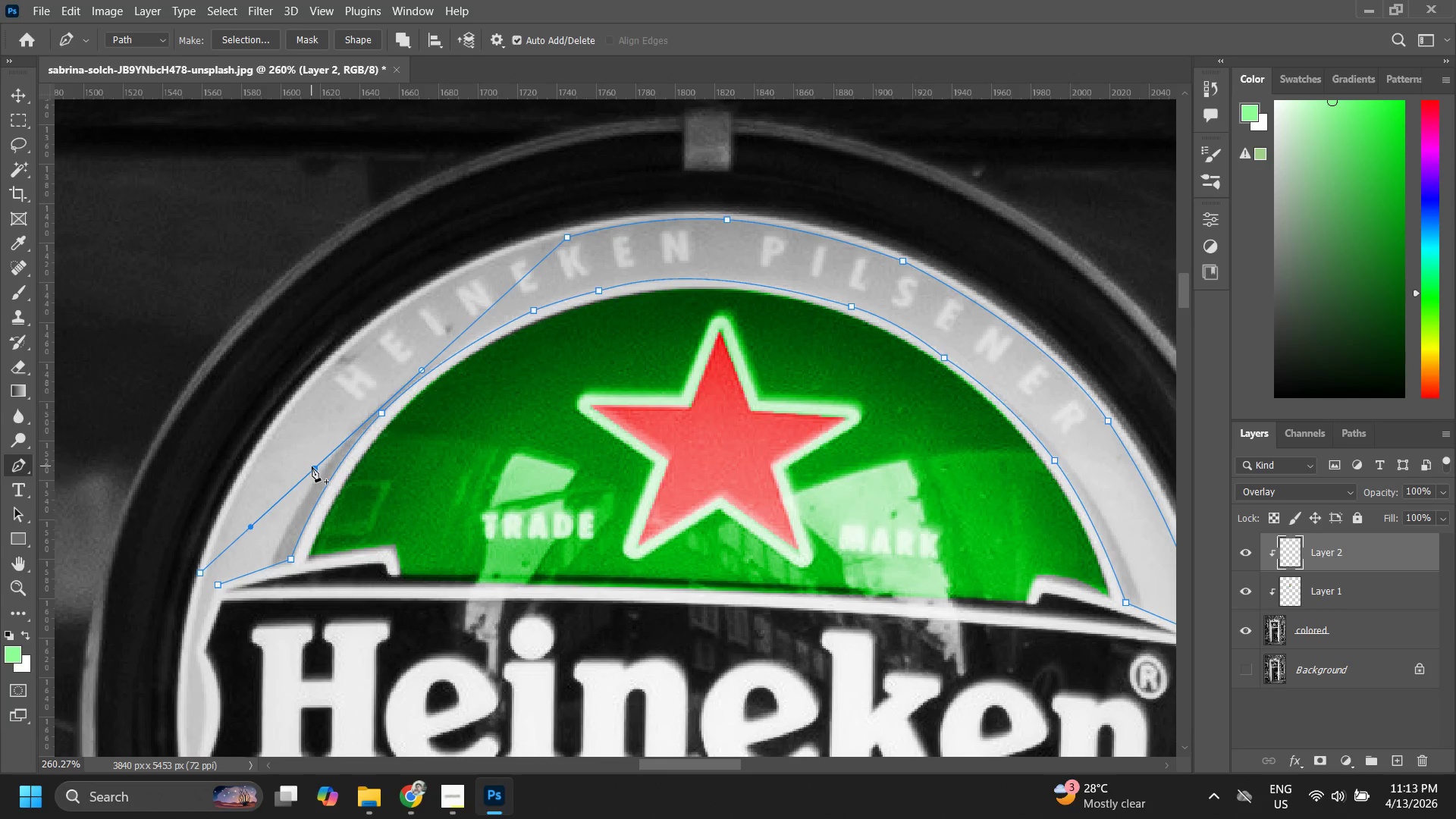 
hold_key(key=ControlLeft, duration=1.5)
left_click_drag(start_coordinate=[312, 466], to_coordinate=[331, 362])
 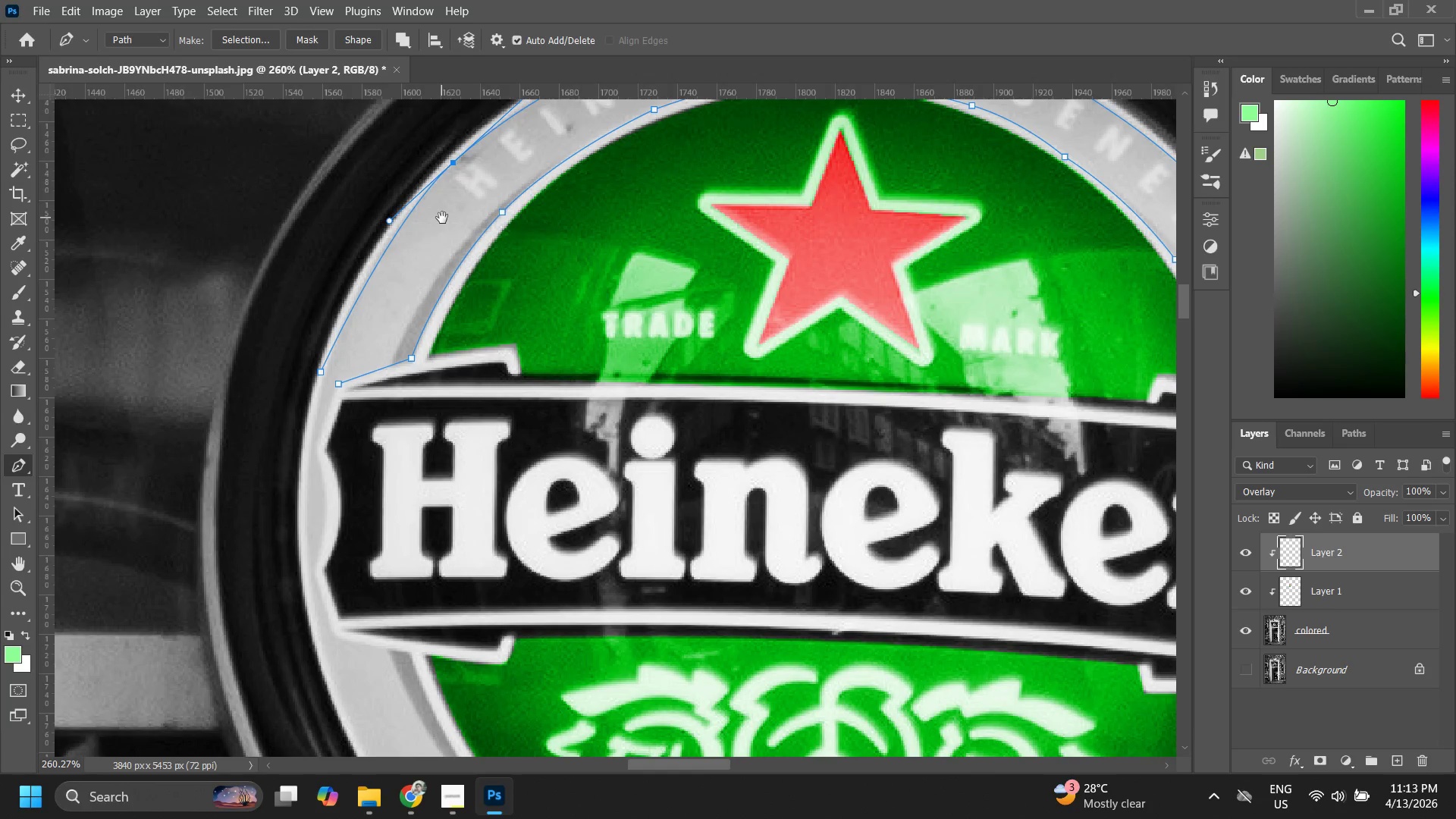 
hold_key(key=ControlLeft, duration=1.06)
 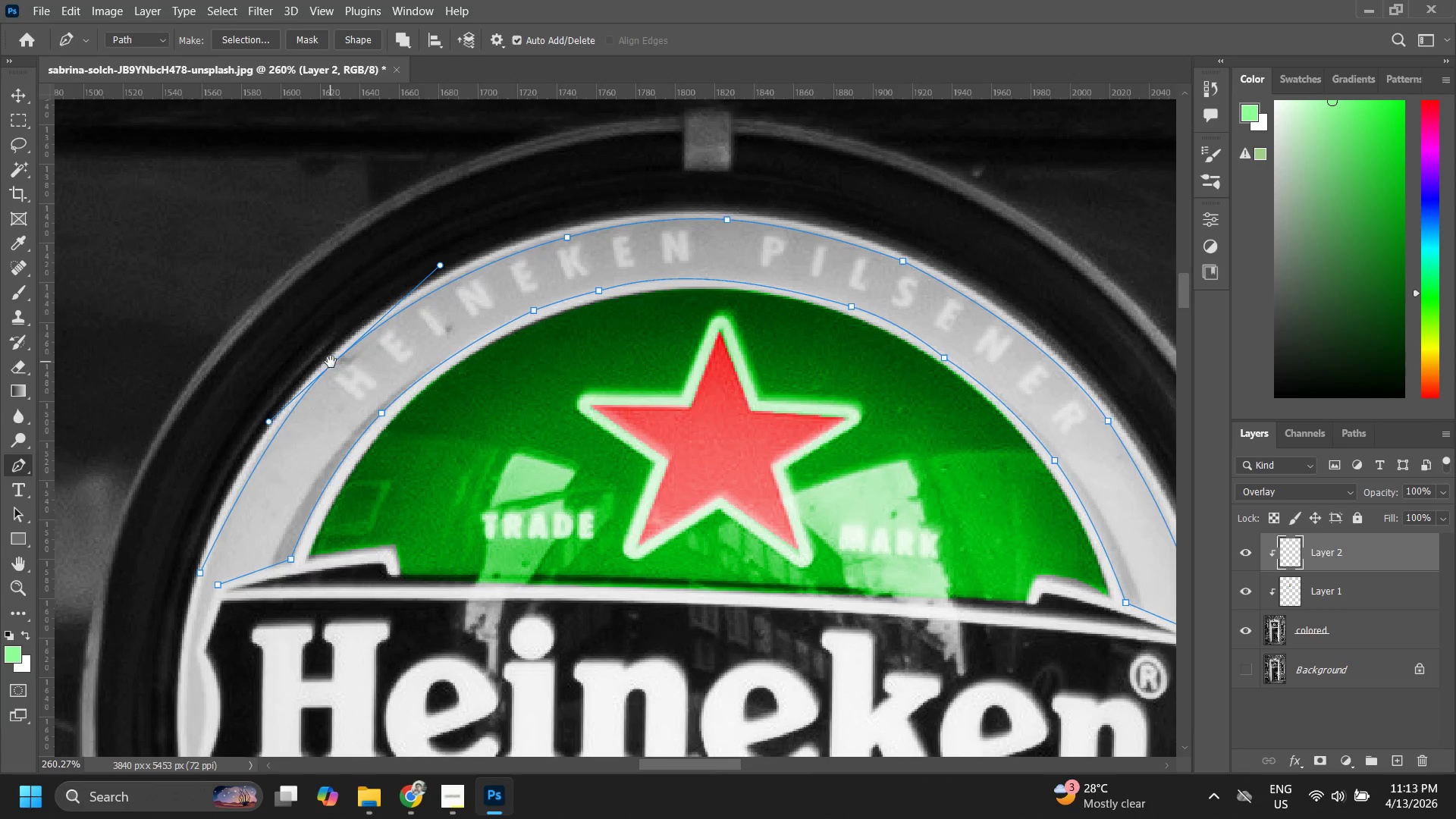 
hold_key(key=Space, duration=0.66)
 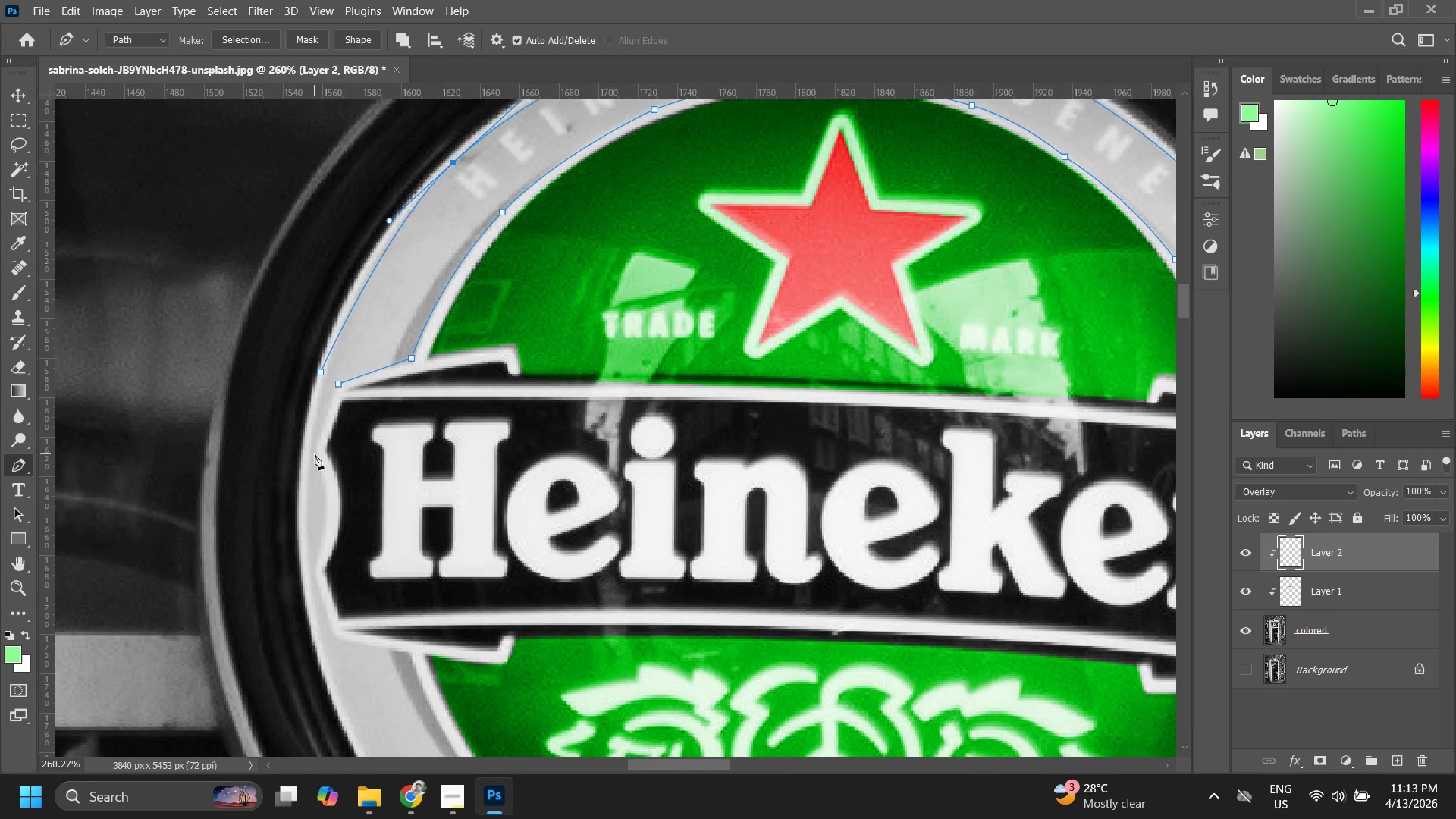 
left_click_drag(start_coordinate=[322, 419], to_coordinate=[442, 218])
 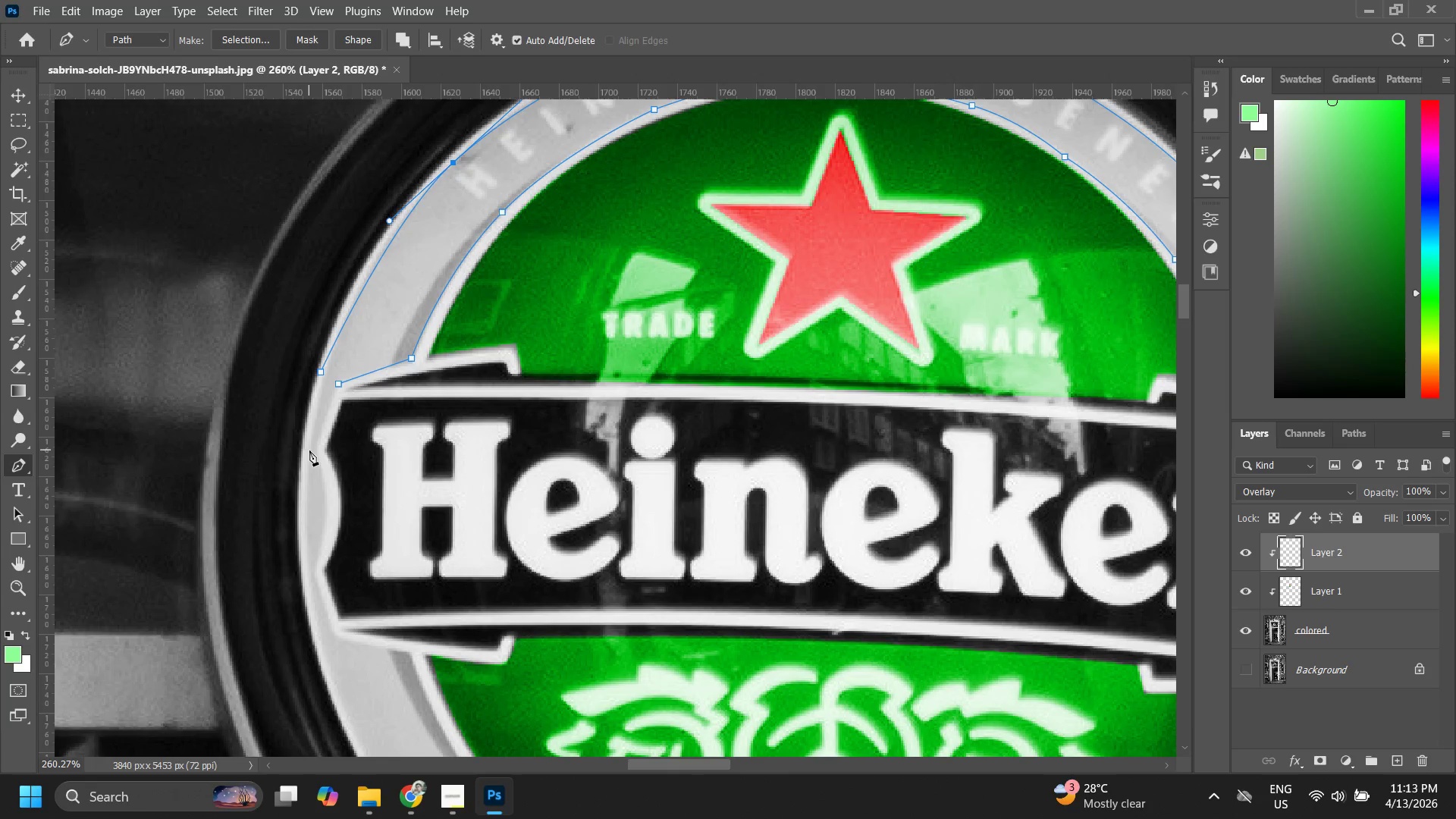 
left_click([309, 447])
 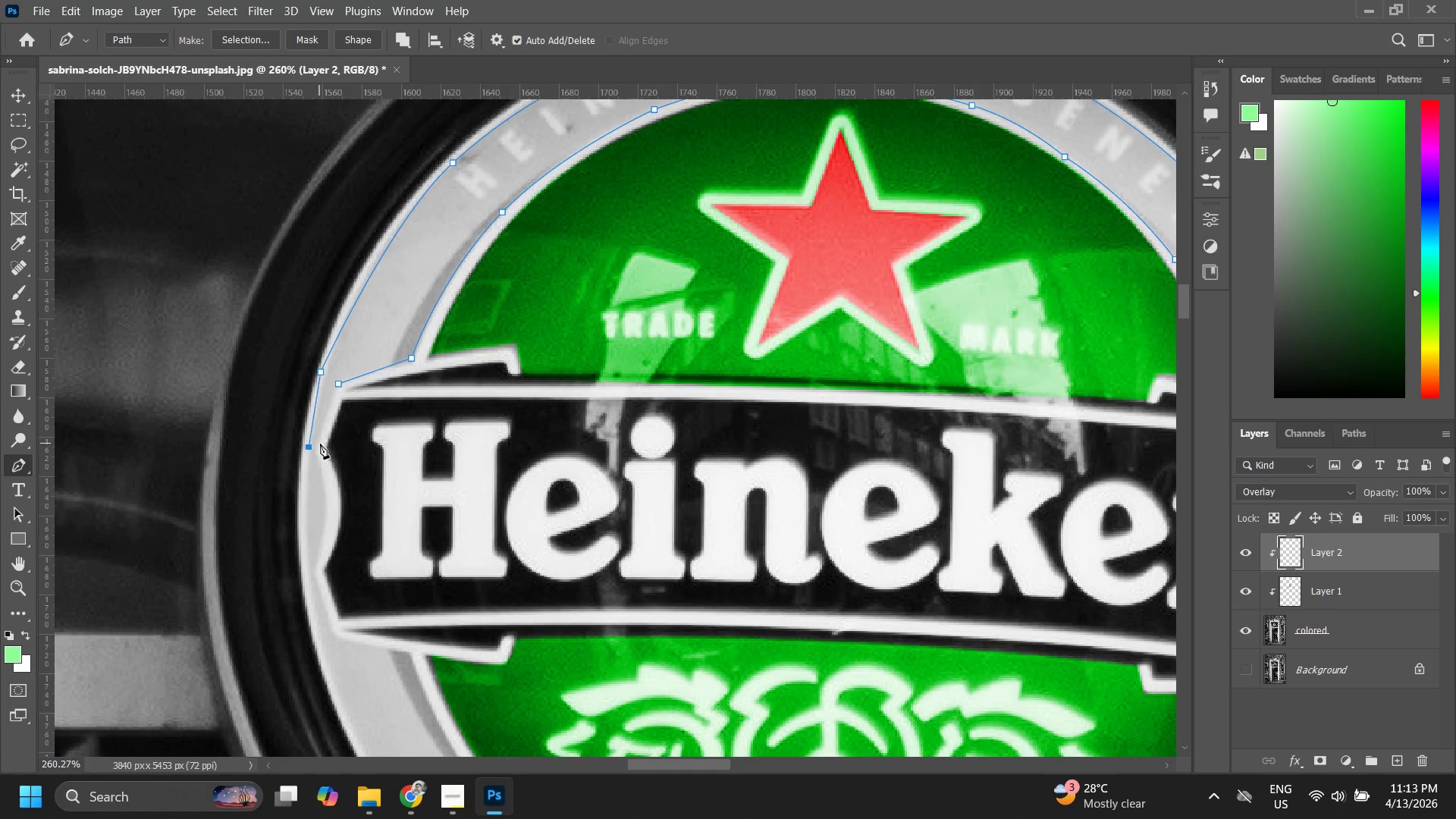 
left_click([318, 444])
 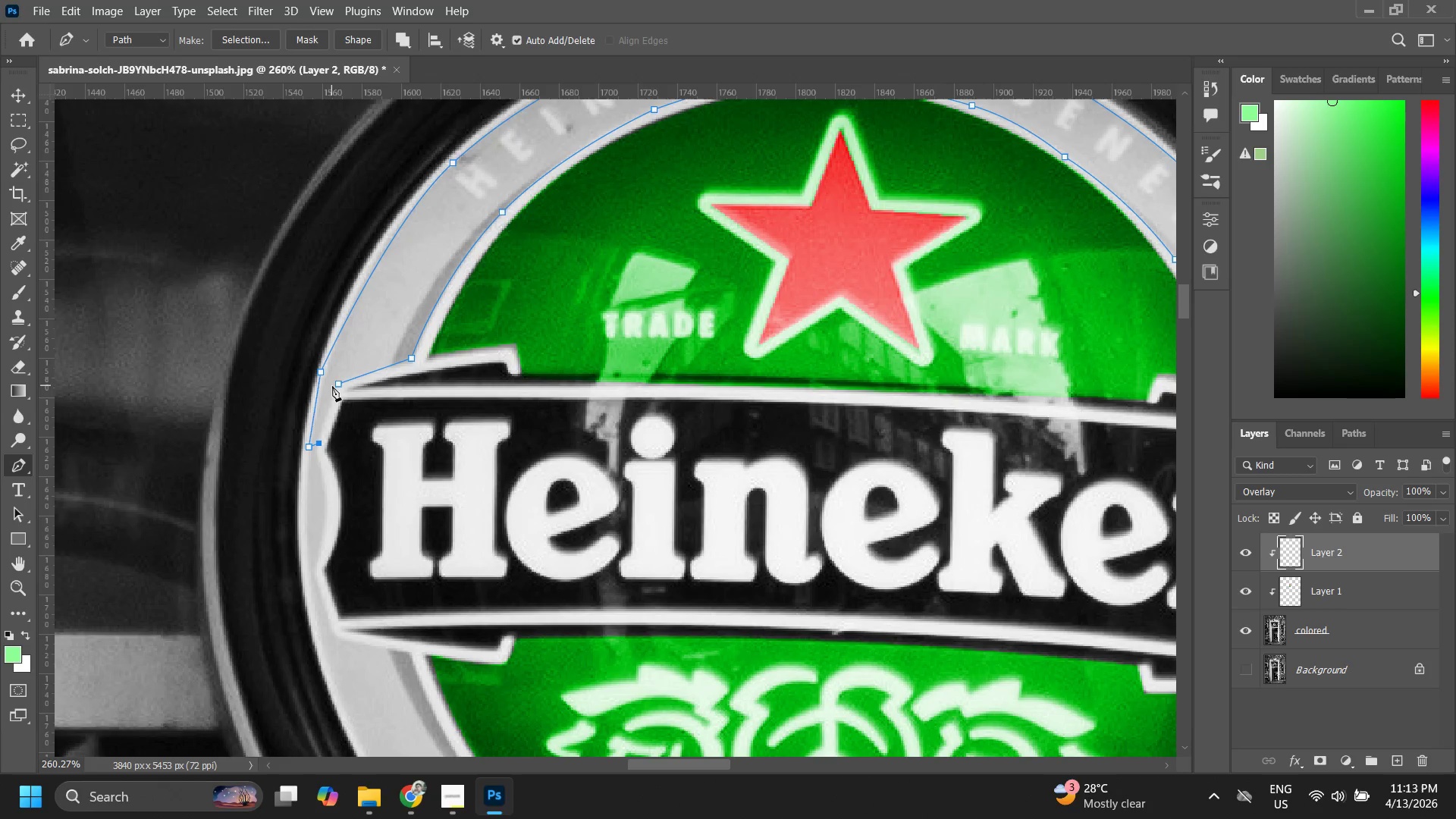 
left_click([340, 386])
 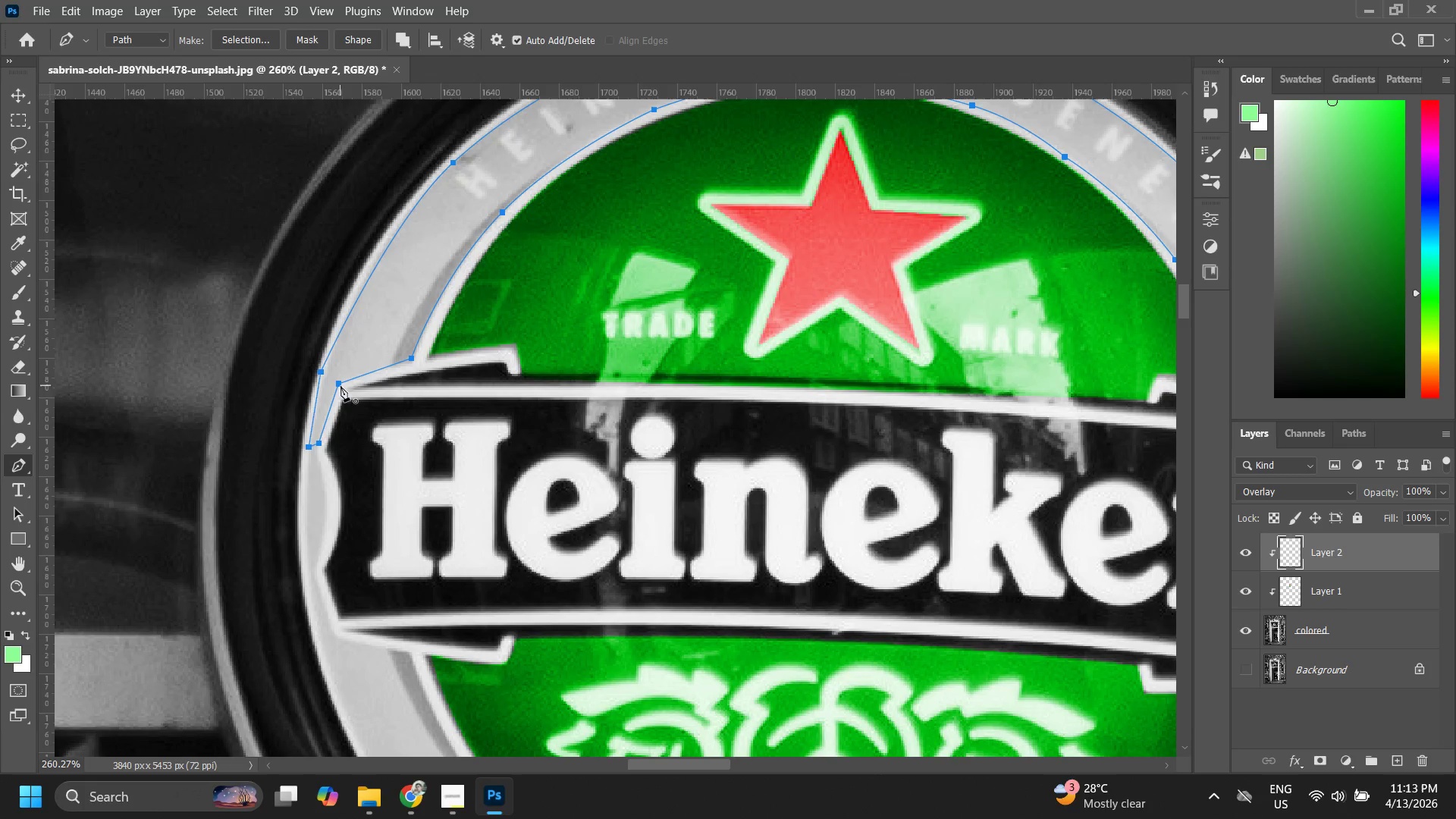 
hold_key(key=Space, duration=0.58)
 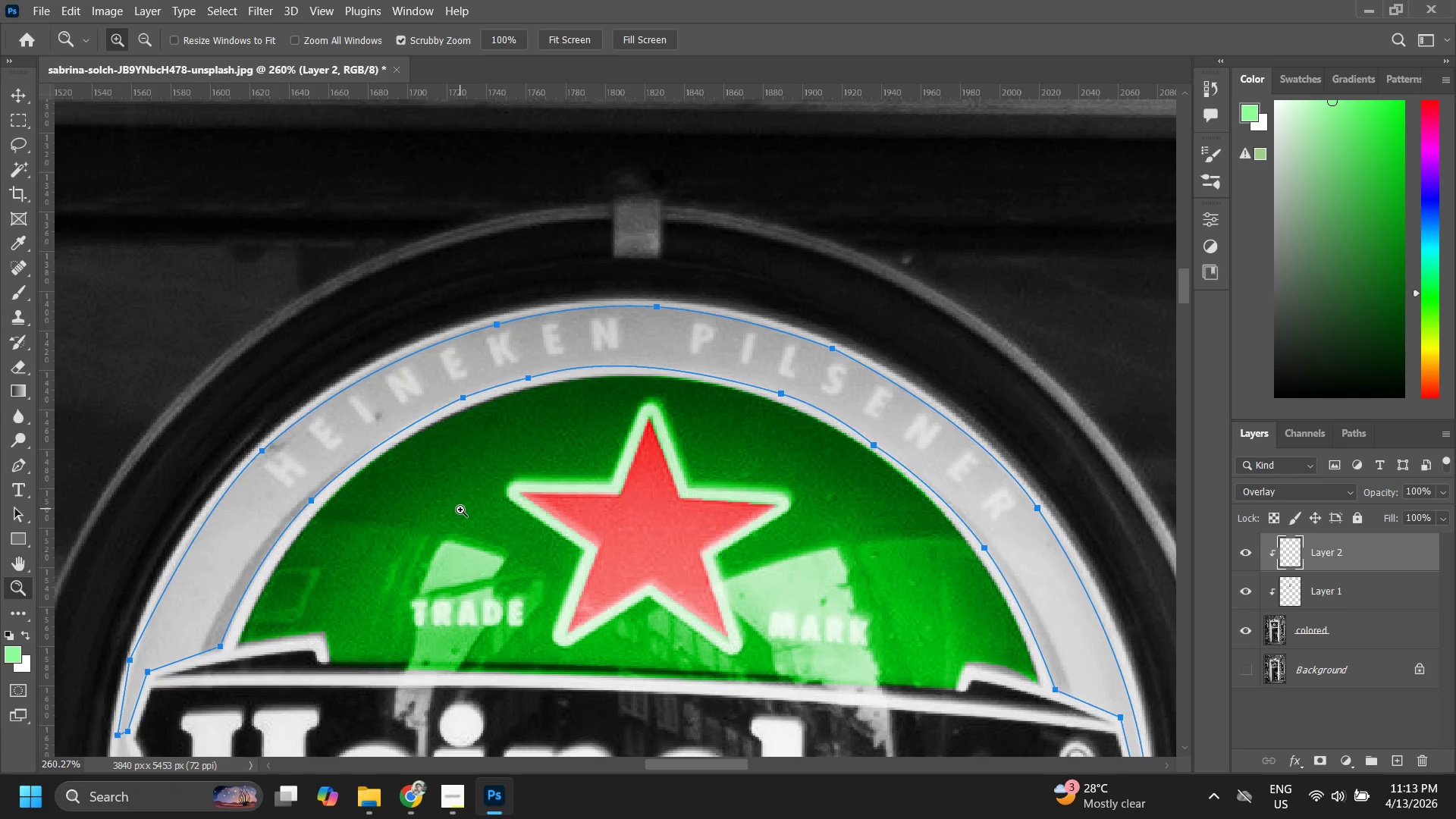 
left_click_drag(start_coordinate=[444, 318], to_coordinate=[258, 600])
 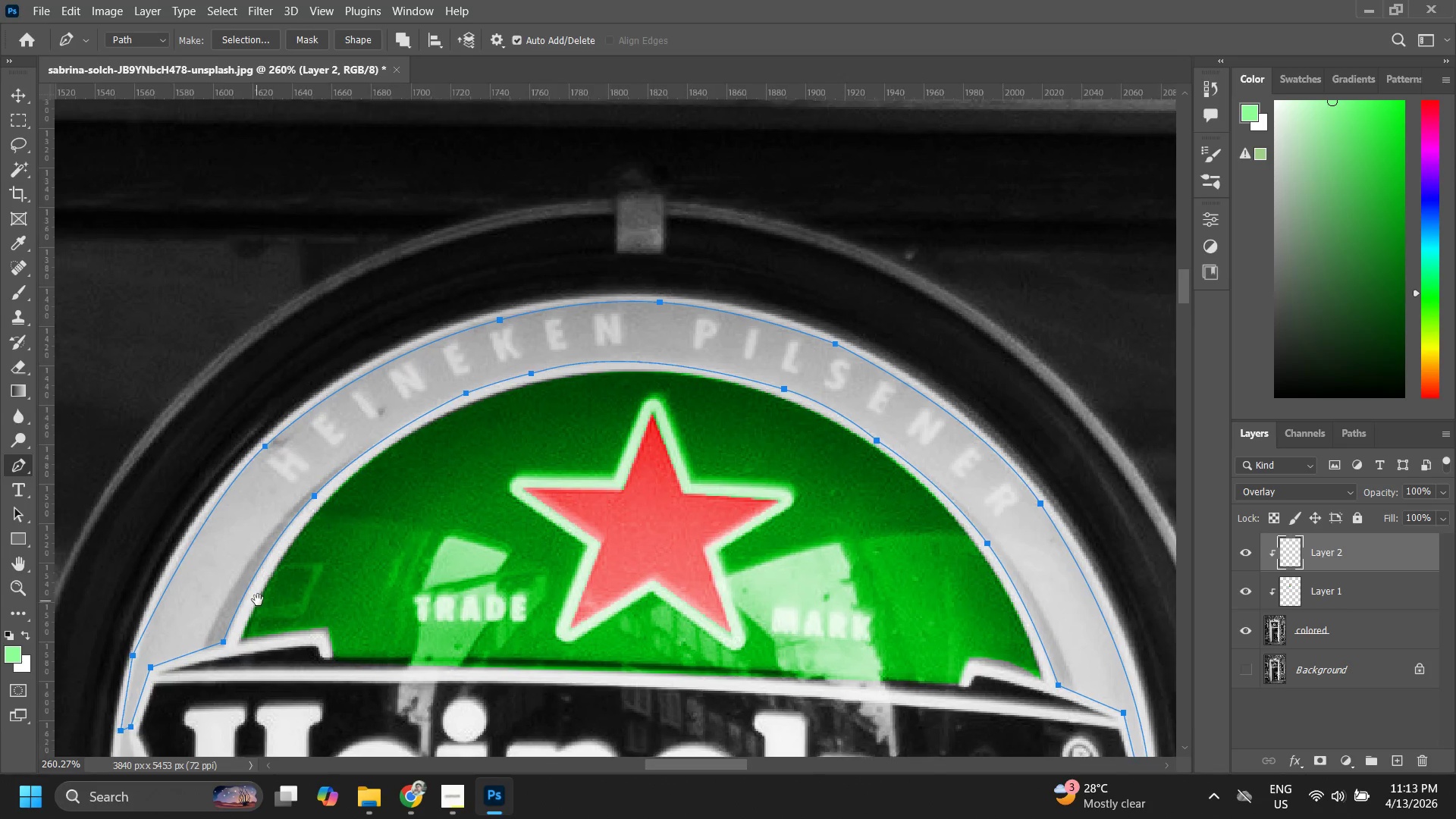 
type(zzzzp)
 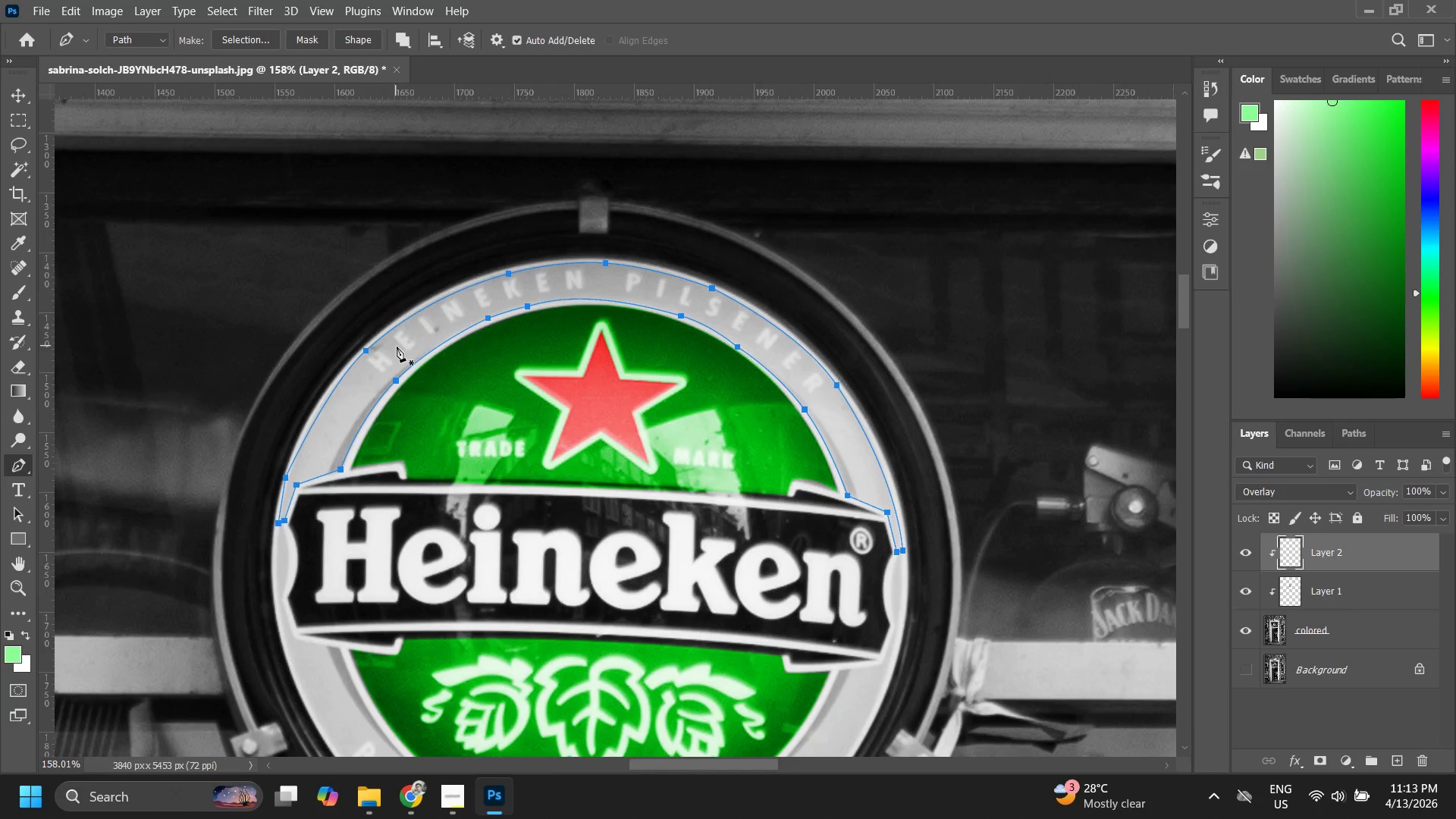 
left_click_drag(start_coordinate=[485, 455], to_coordinate=[460, 510])
 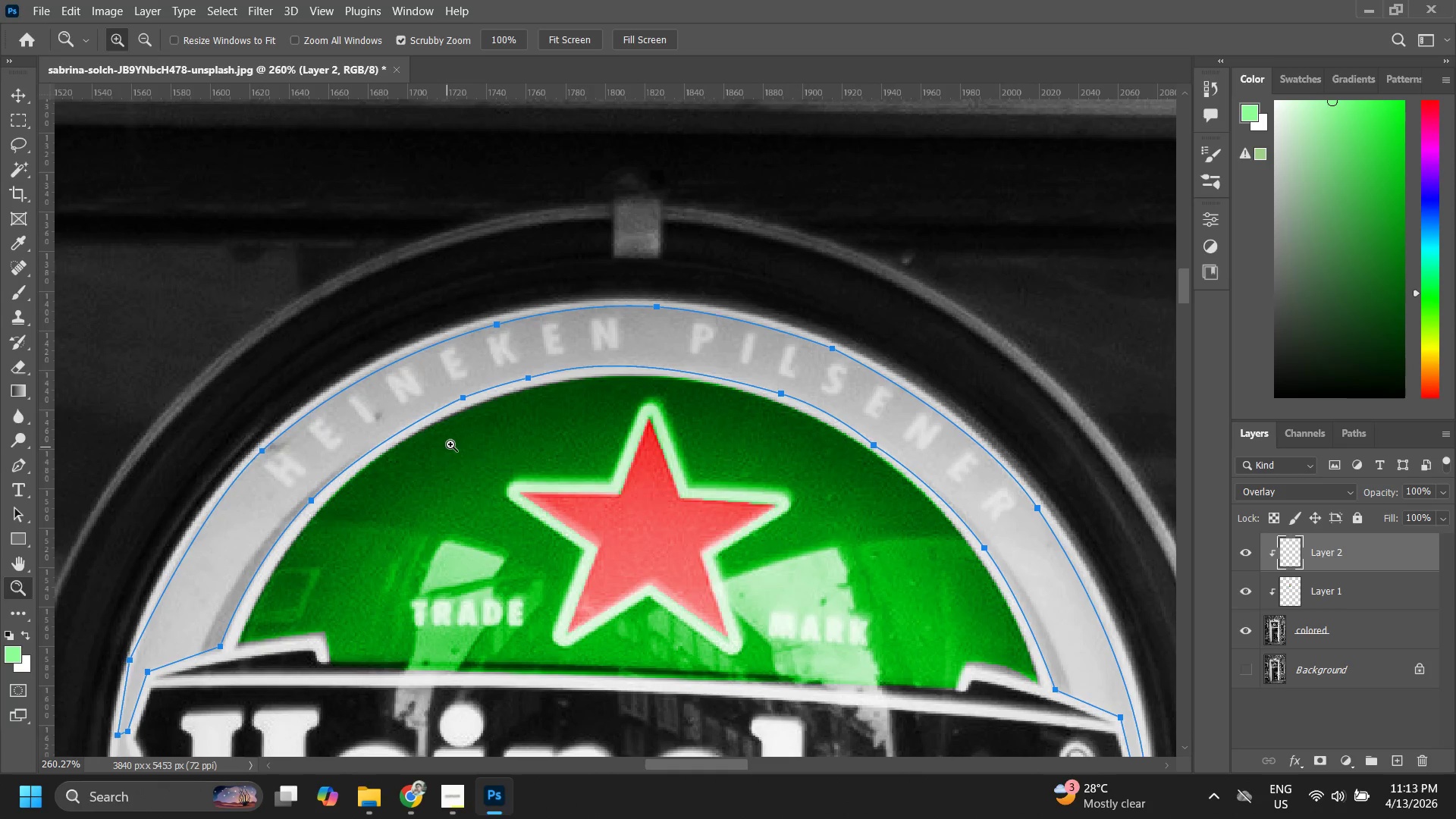 
left_click_drag(start_coordinate=[448, 451], to_coordinate=[411, 513])
 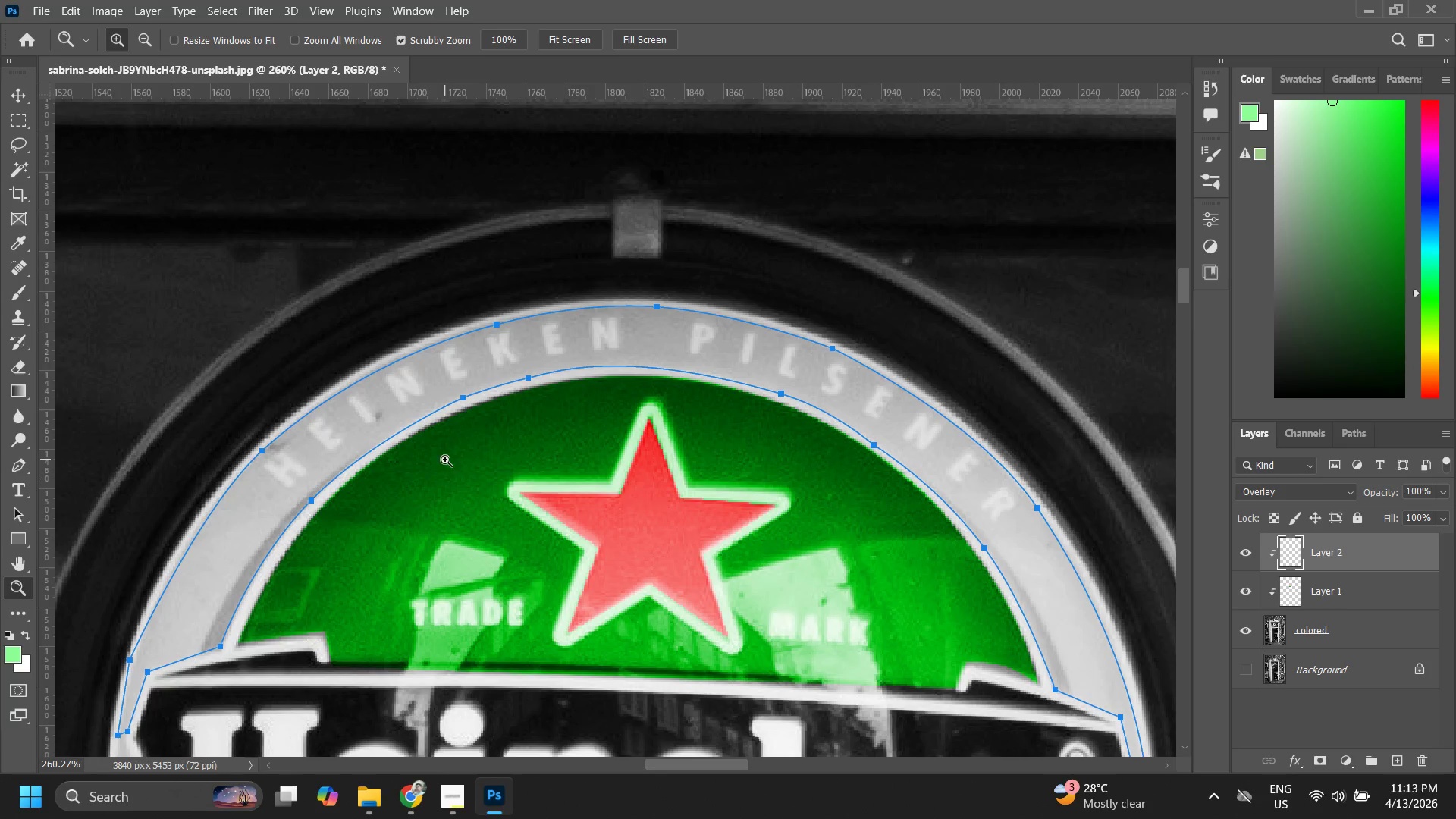 
left_click_drag(start_coordinate=[445, 460], to_coordinate=[395, 537])
 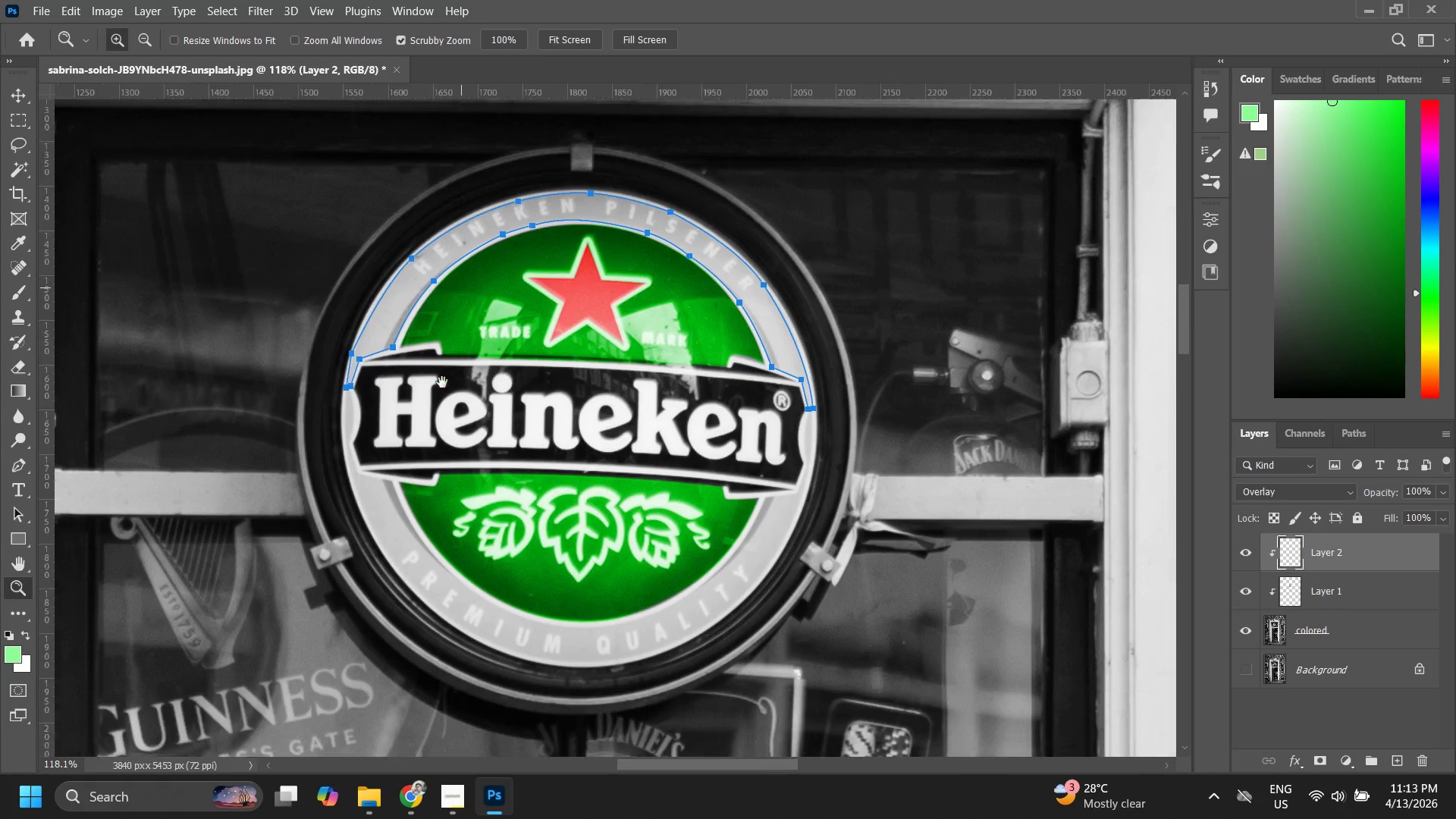 
hold_key(key=Space, duration=0.42)
 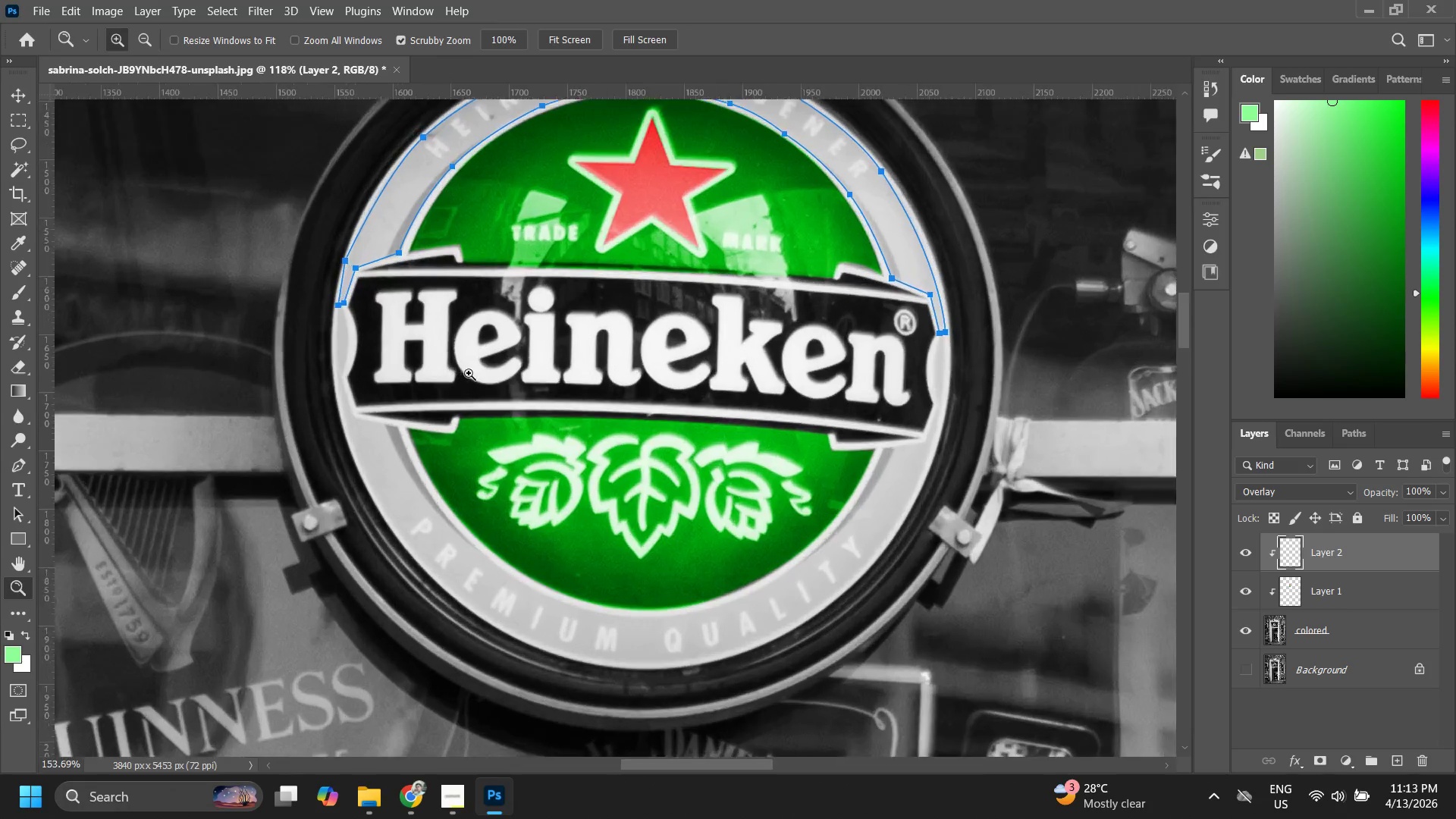 
left_click_drag(start_coordinate=[403, 516], to_coordinate=[436, 384])
 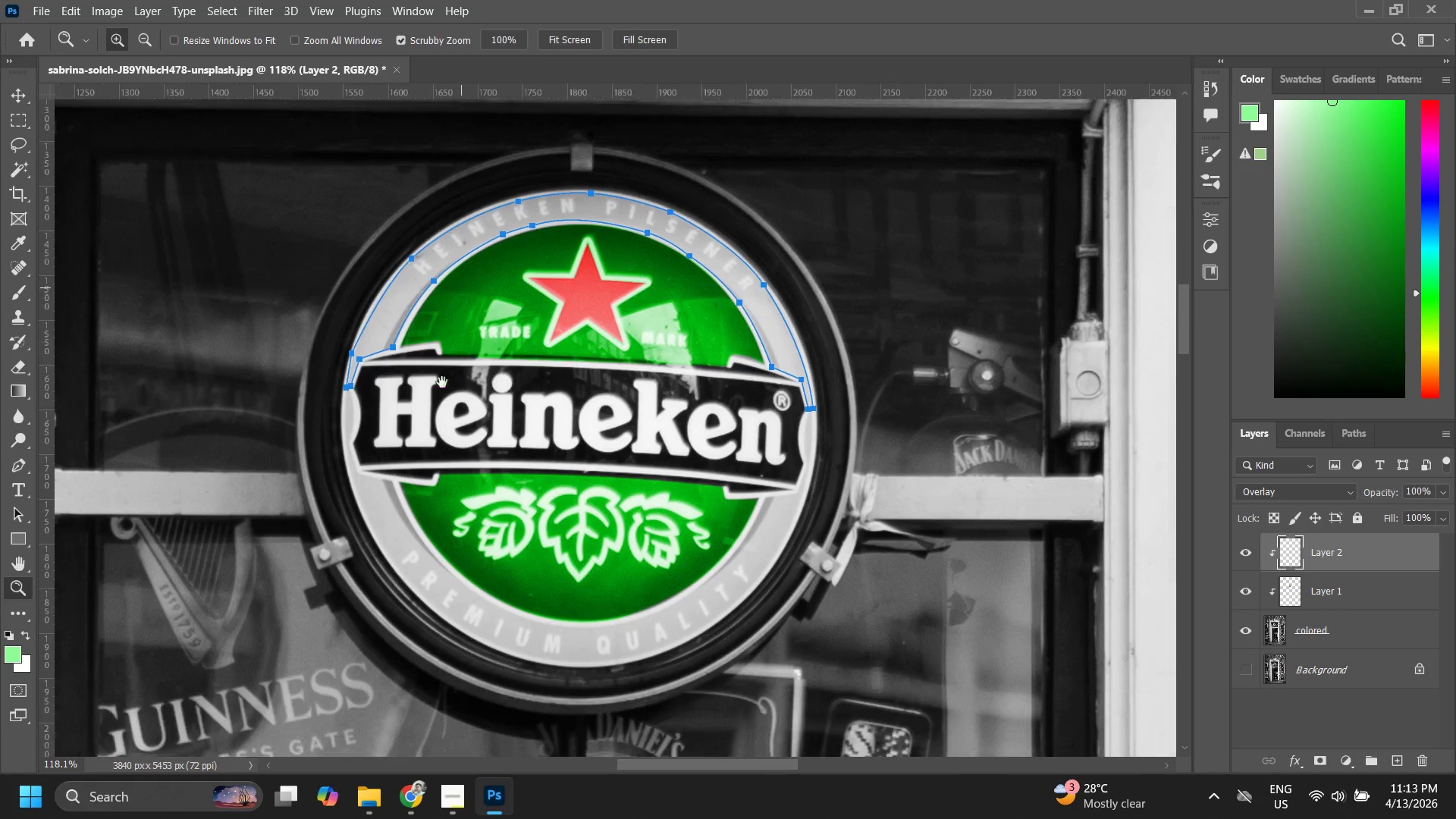 
left_click_drag(start_coordinate=[444, 382], to_coordinate=[470, 373])
 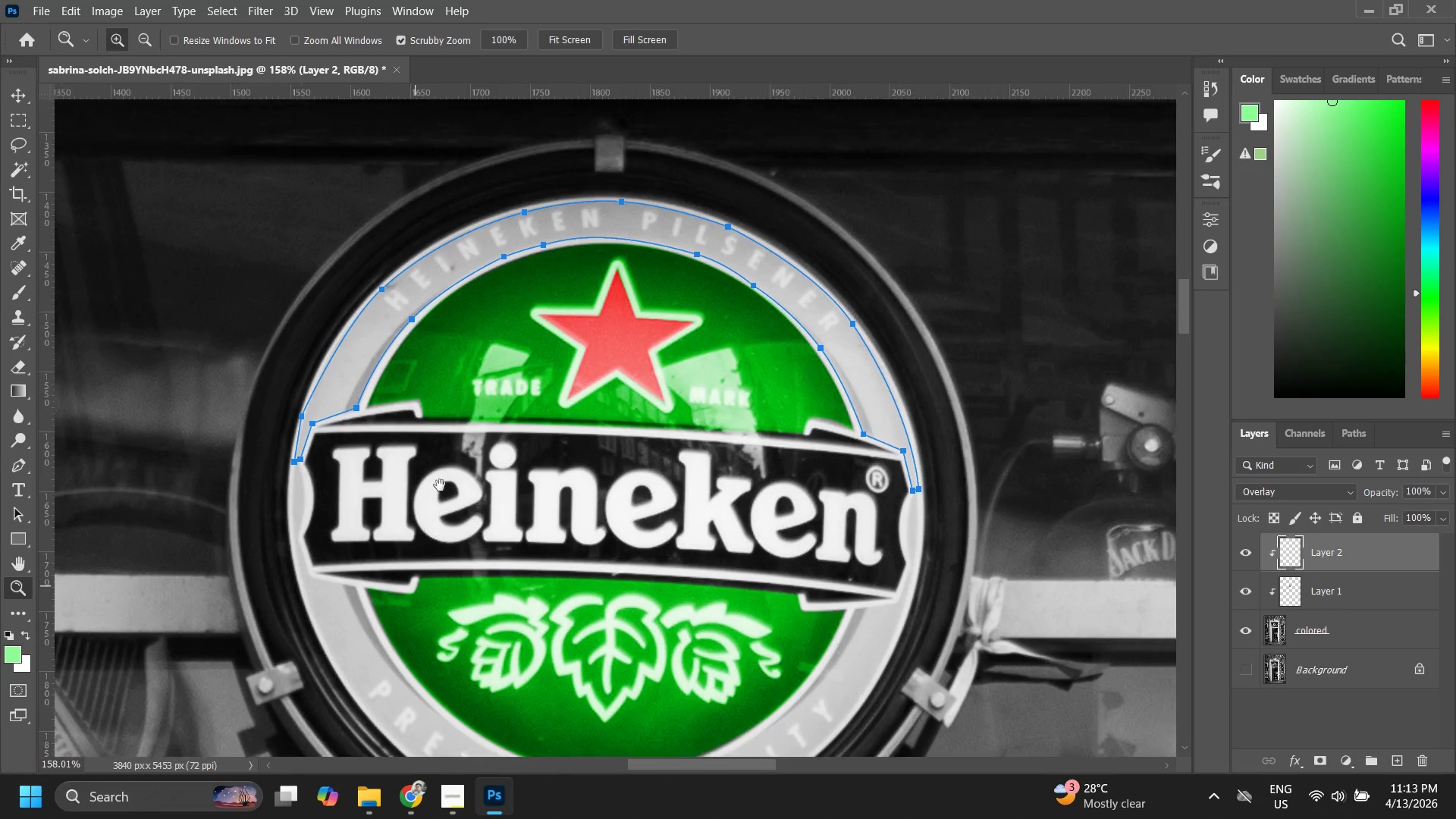 
hold_key(key=Space, duration=0.44)
 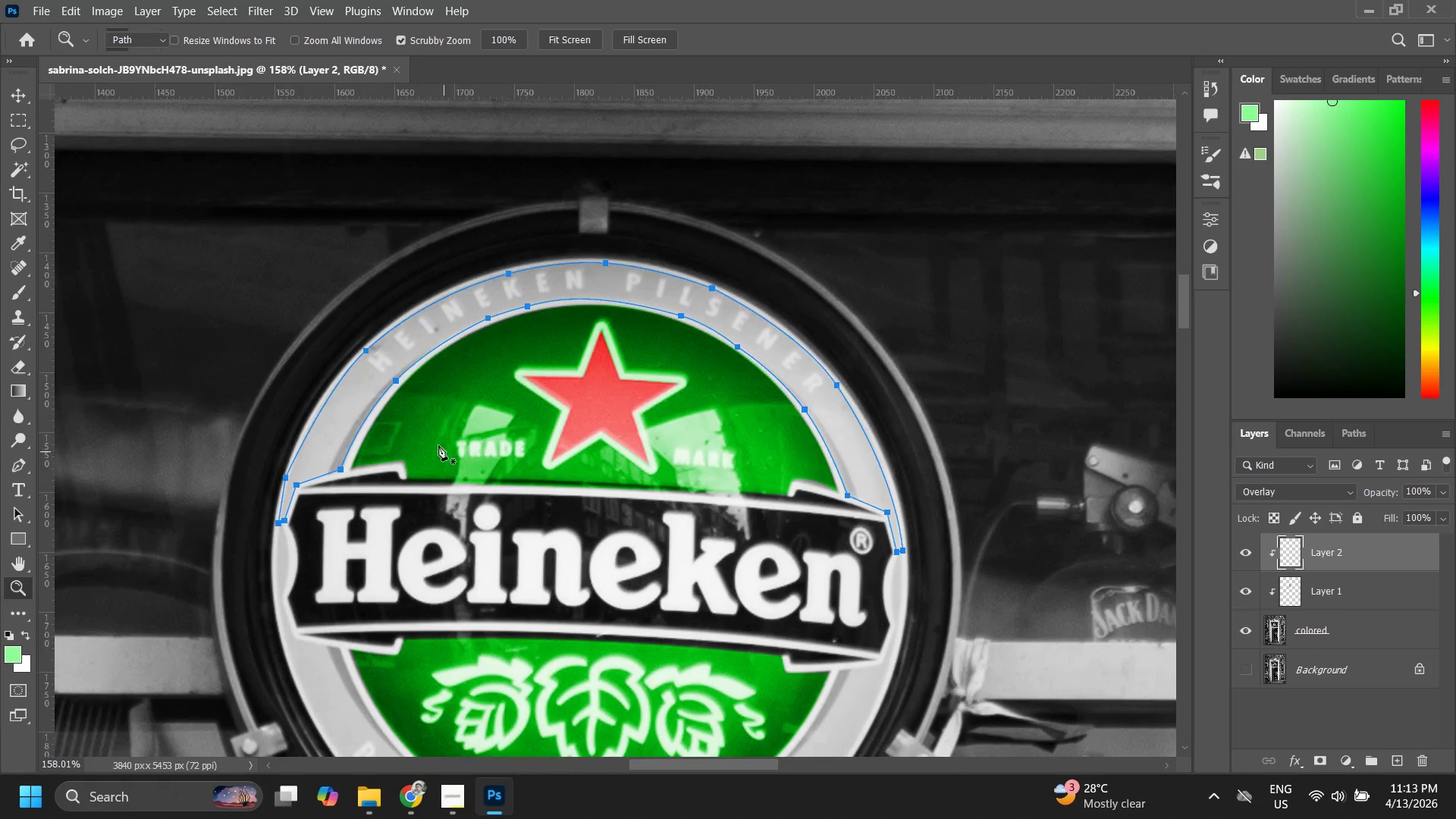 
left_click_drag(start_coordinate=[469, 377], to_coordinate=[439, 495])
 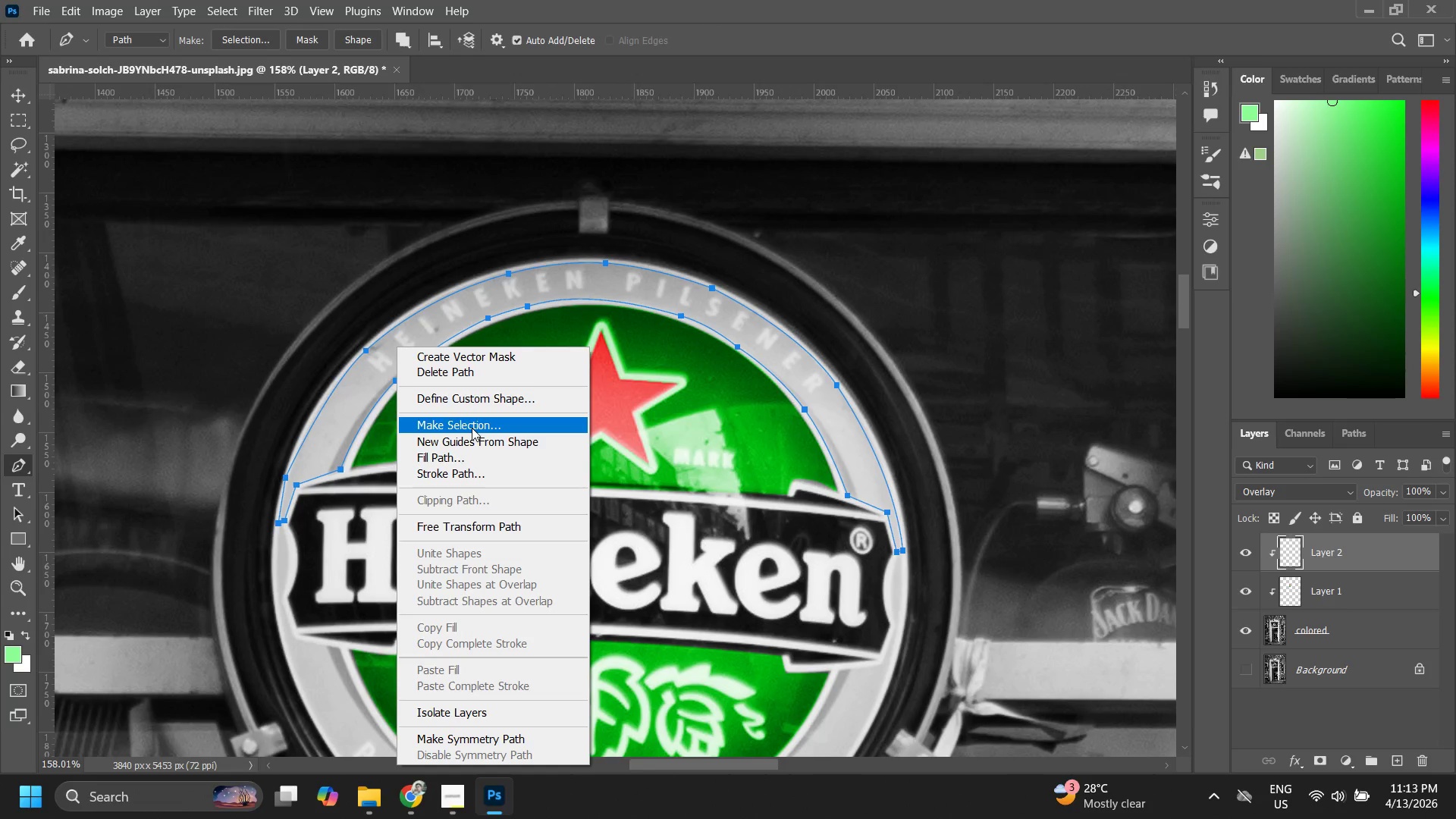 
left_click([472, 428])
 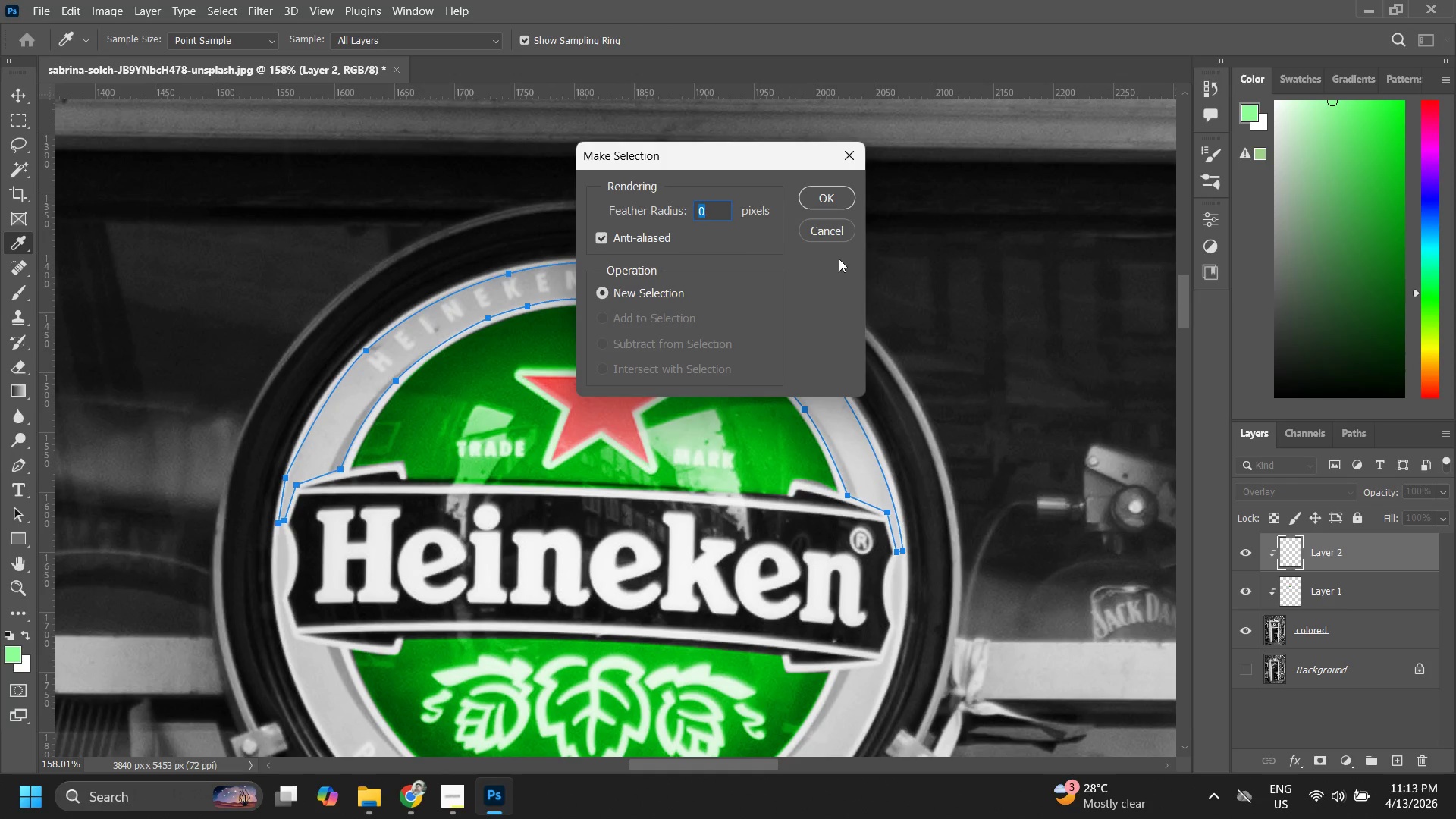 
left_click([833, 201])
 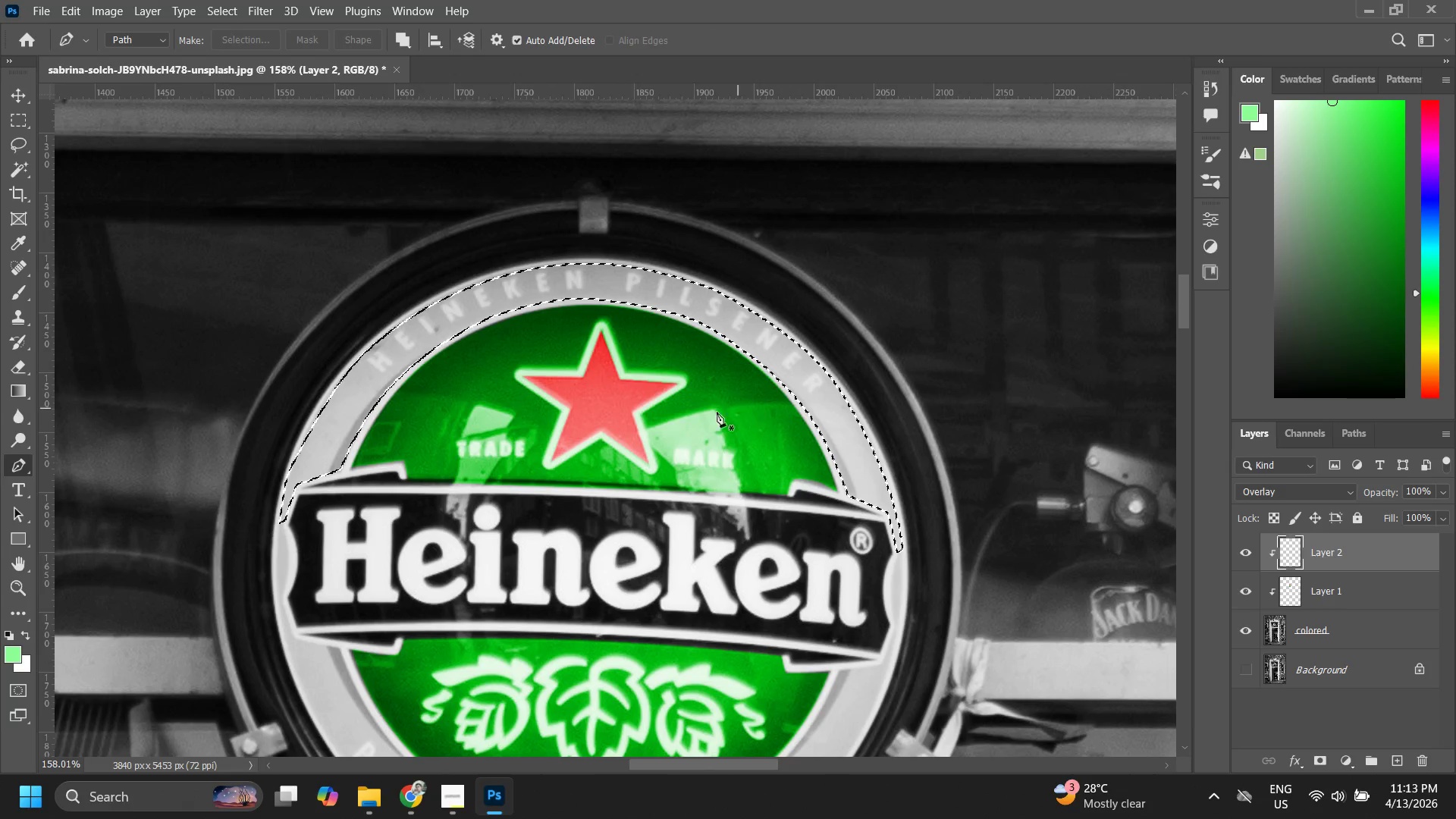 
key(B)
 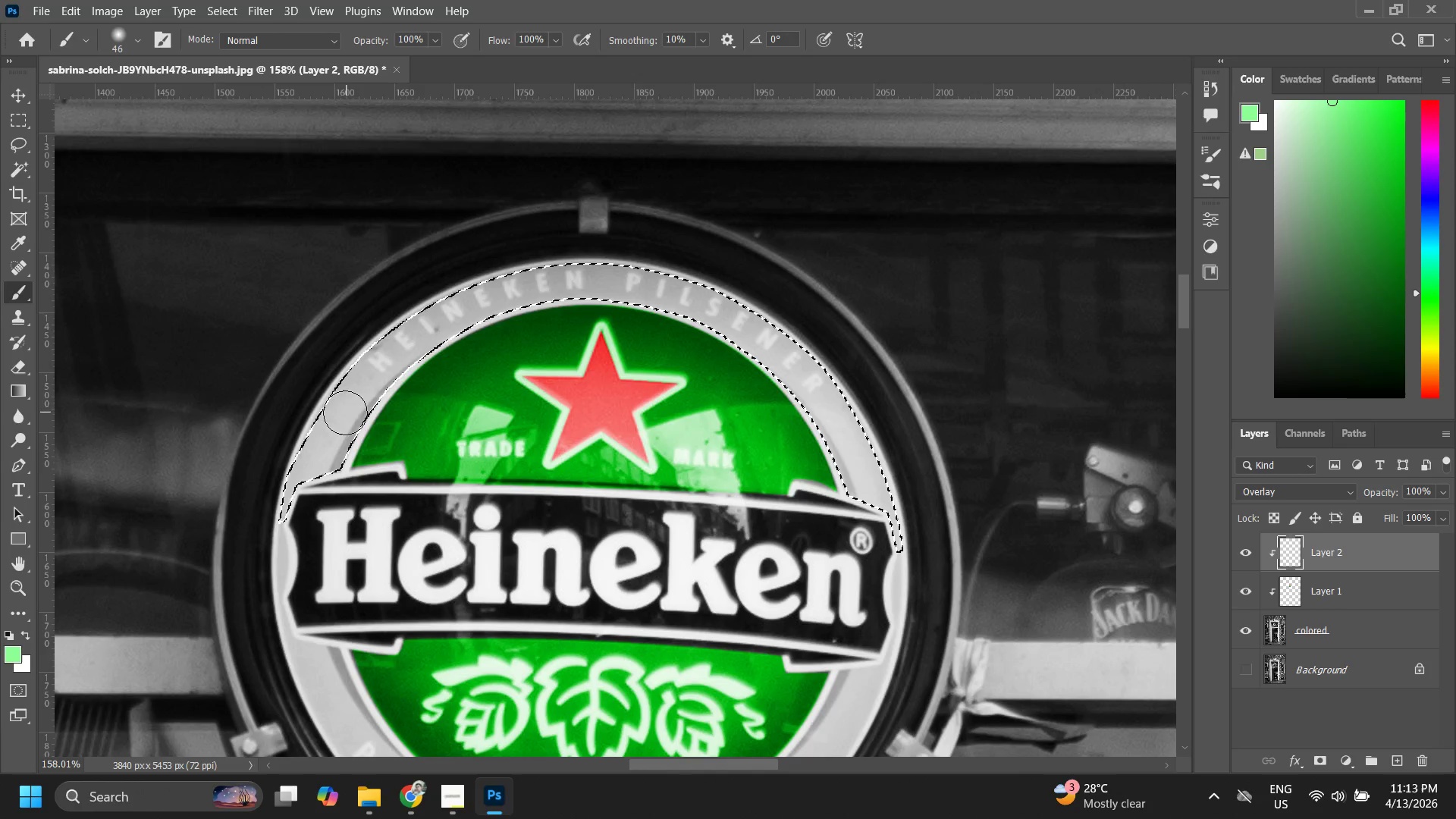 
left_click_drag(start_coordinate=[340, 428], to_coordinate=[721, 278])
 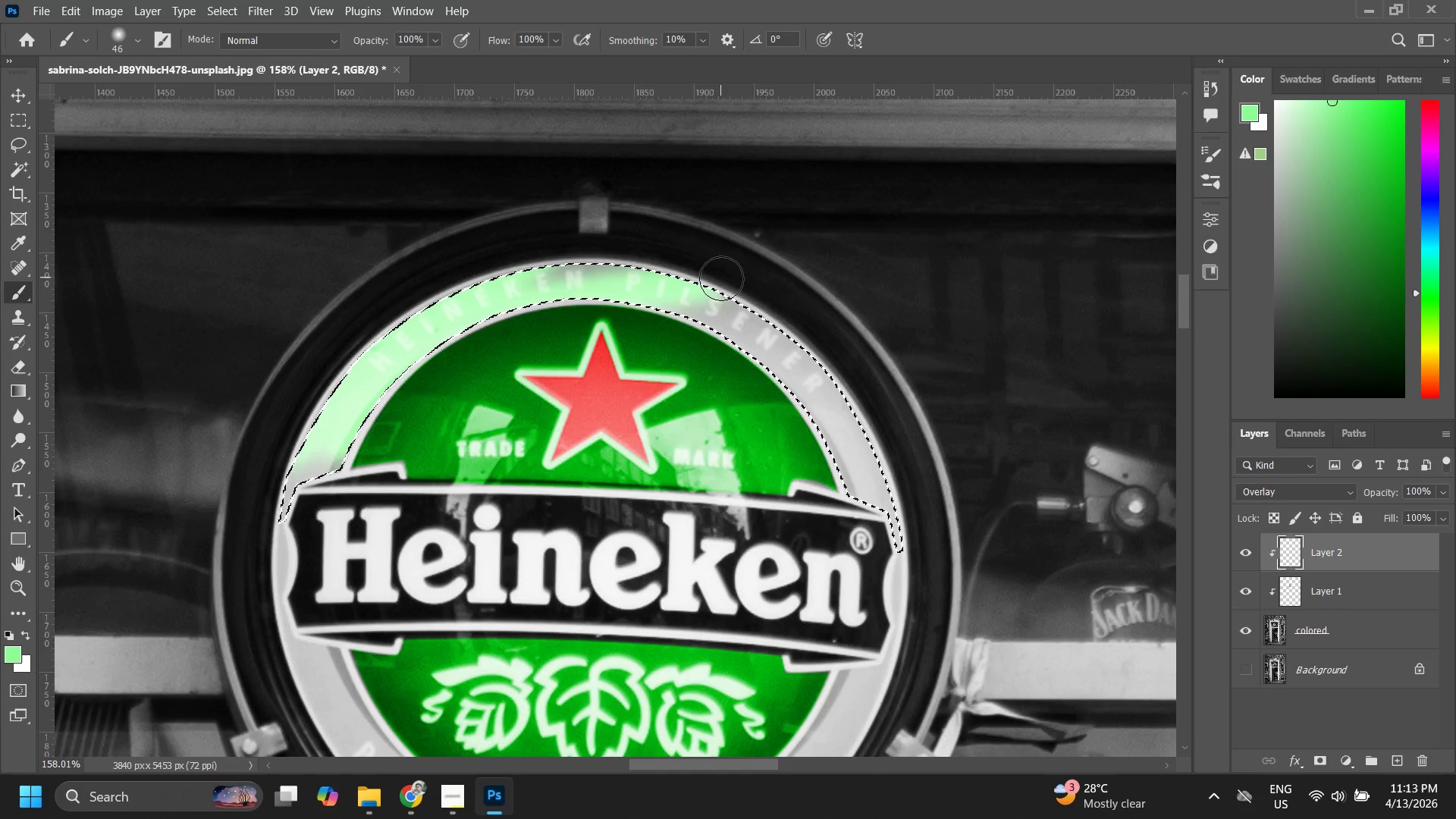 
key(Control+Z)
 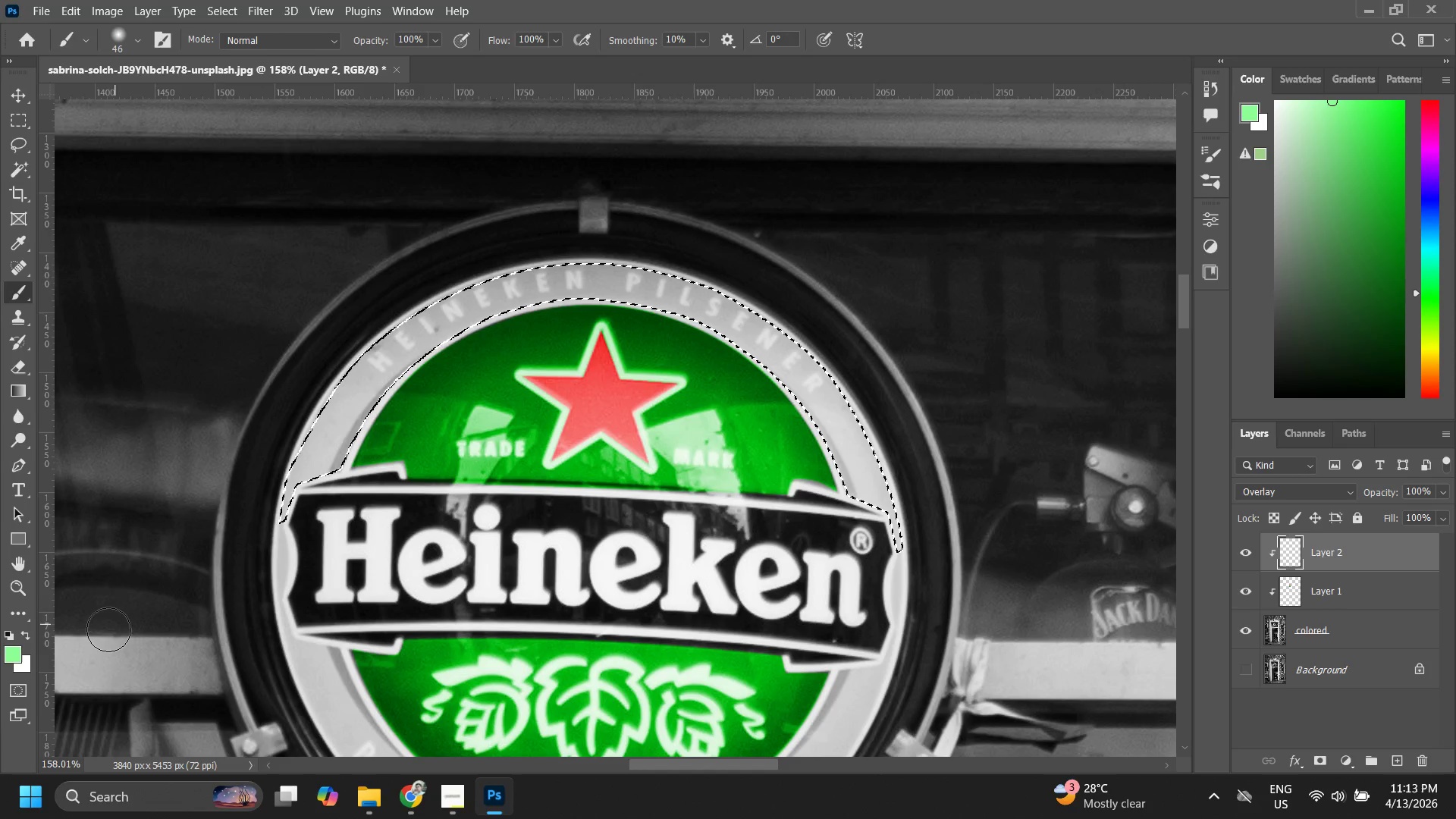 
left_click_drag(start_coordinate=[13, 654], to_coordinate=[711, 187])
 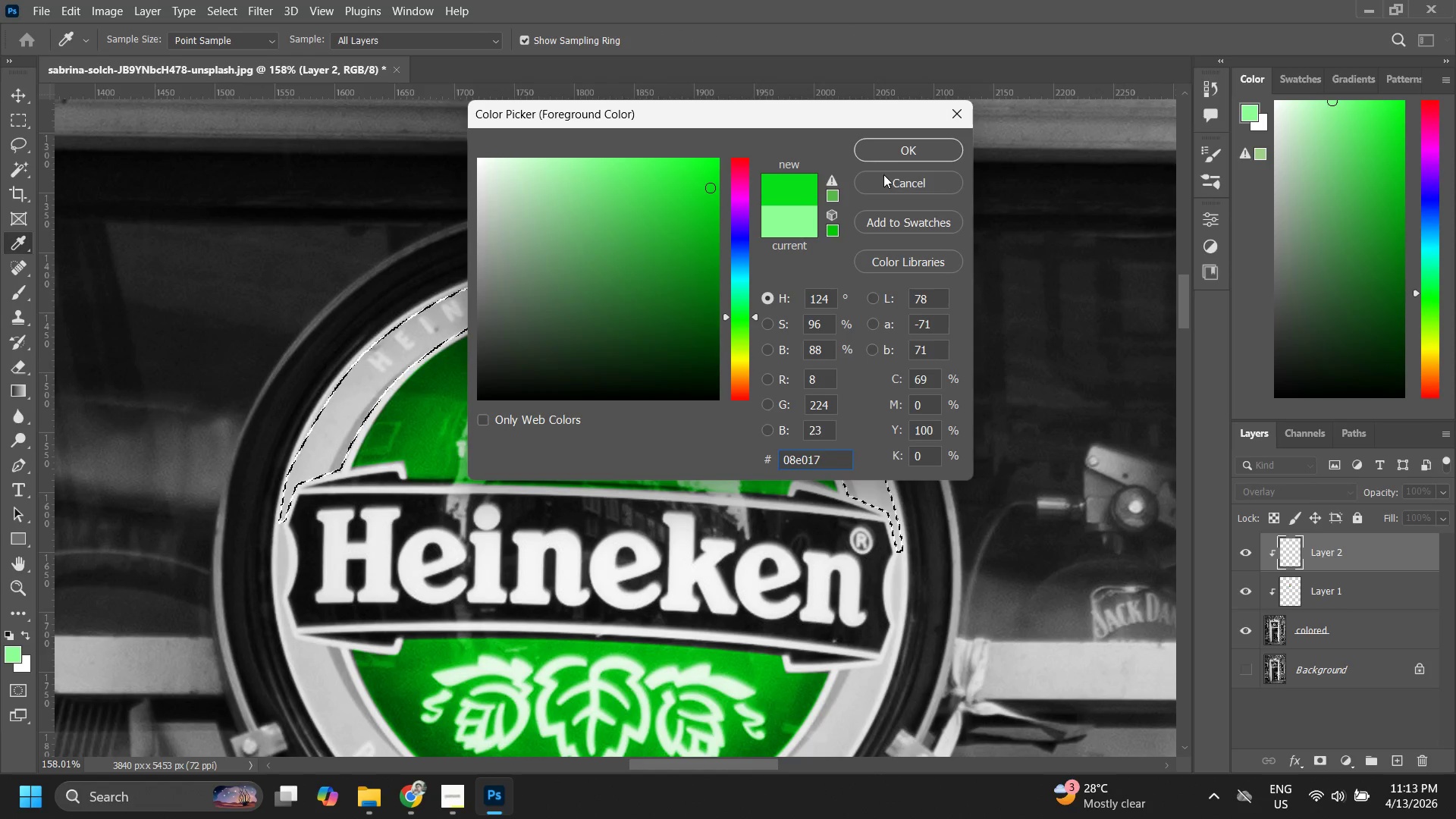 
left_click([890, 154])
 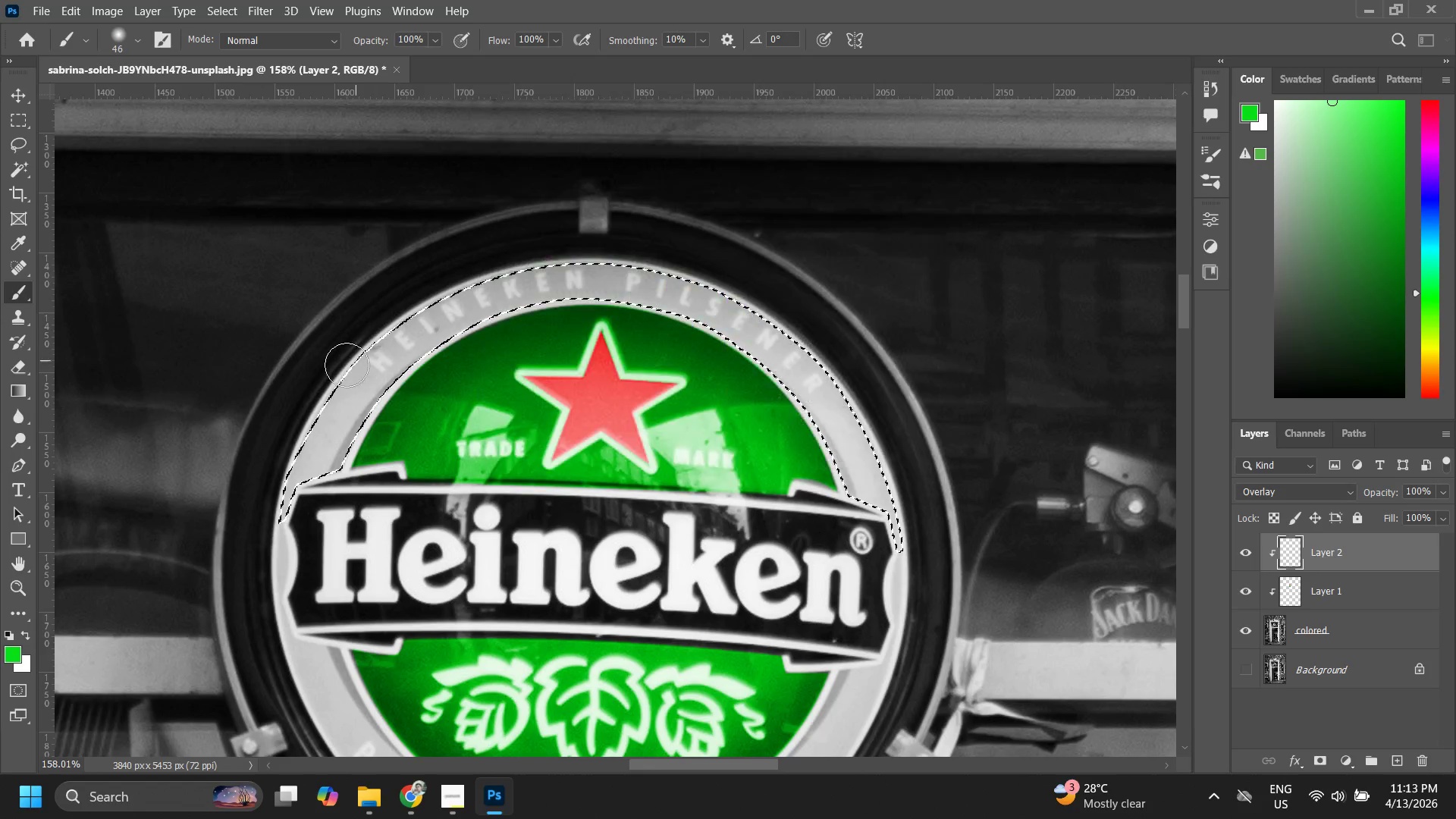 
key(V)
 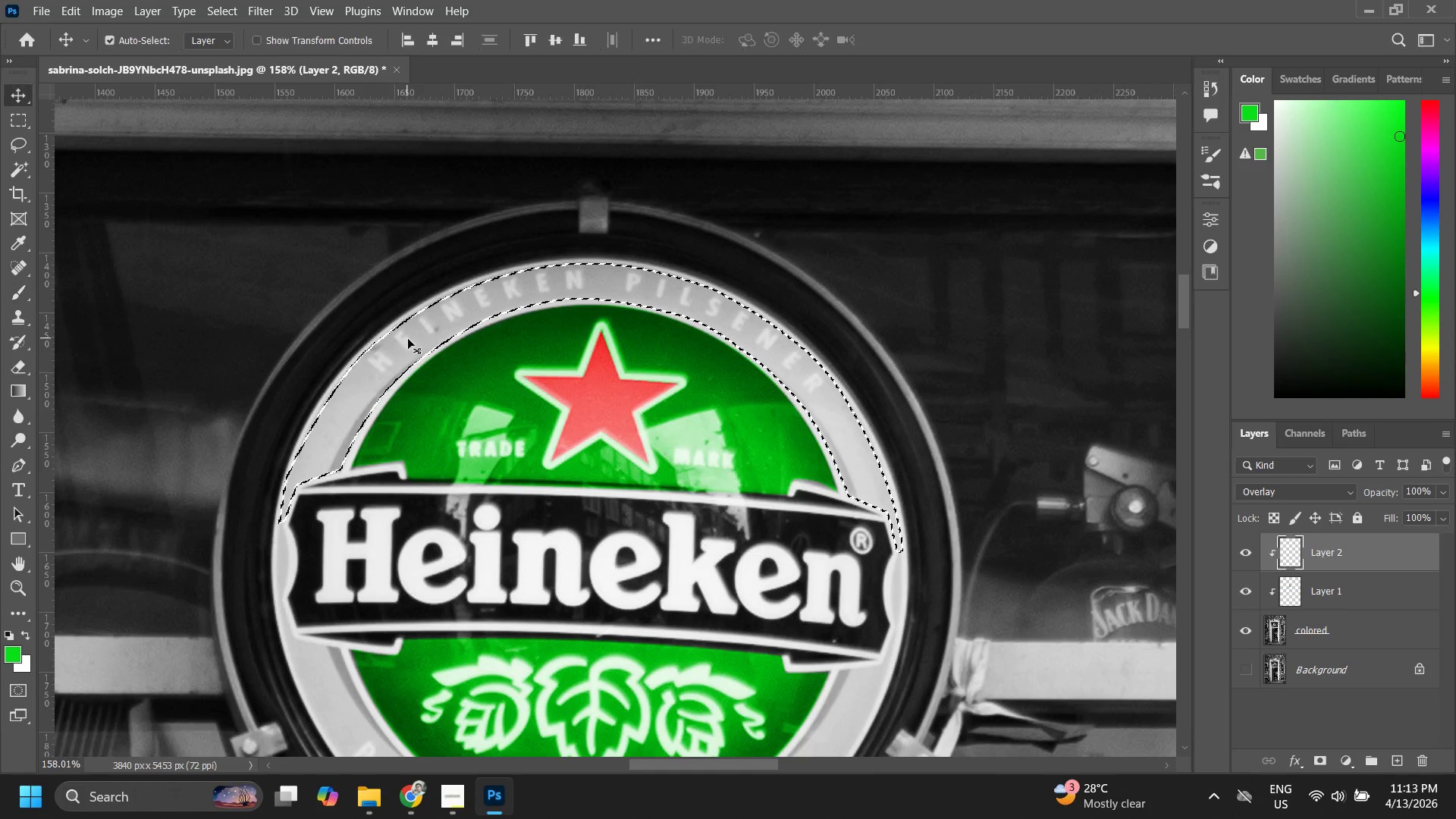 
left_click_drag(start_coordinate=[408, 339], to_coordinate=[344, 416])
 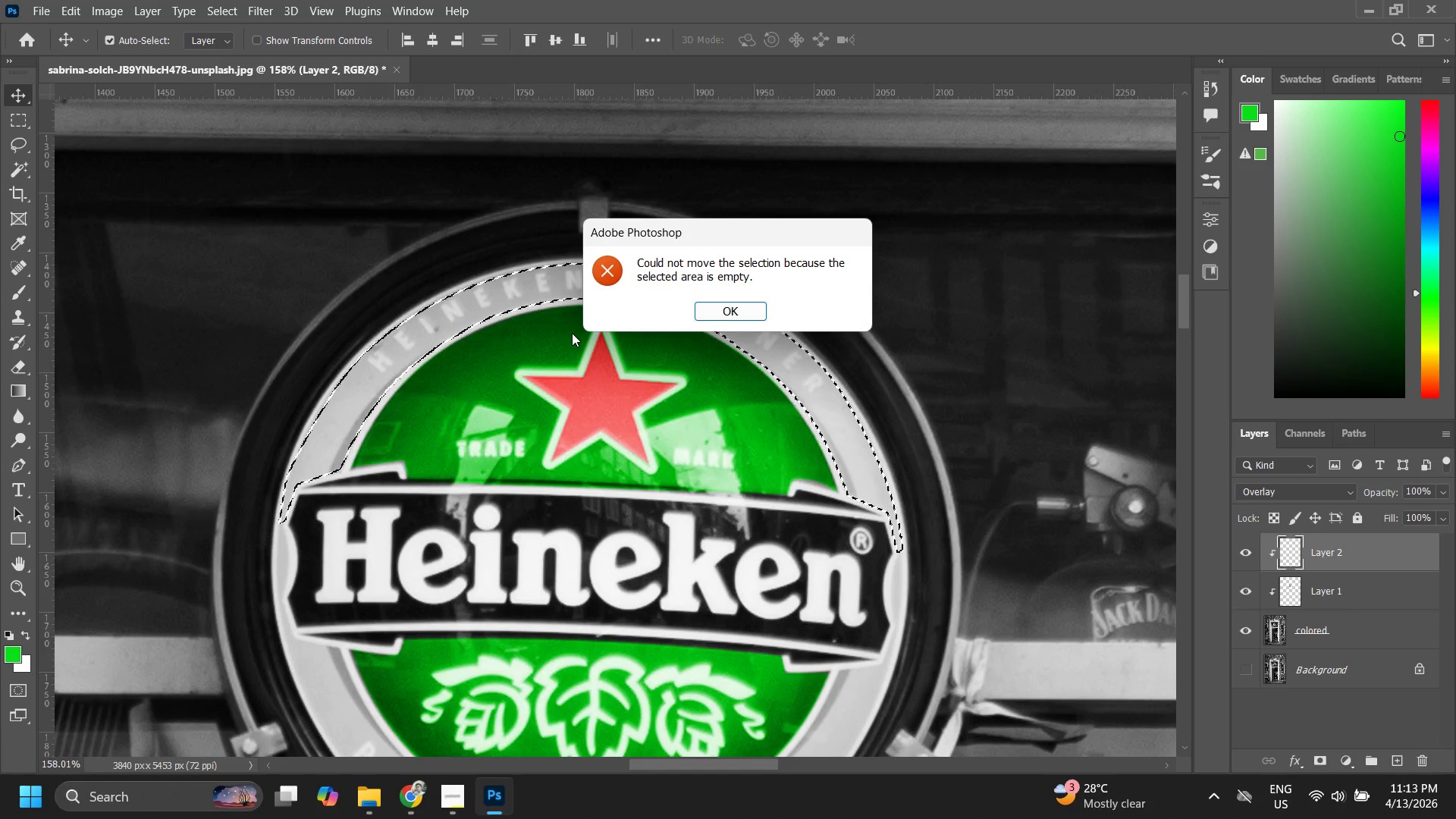 
key(Escape)
 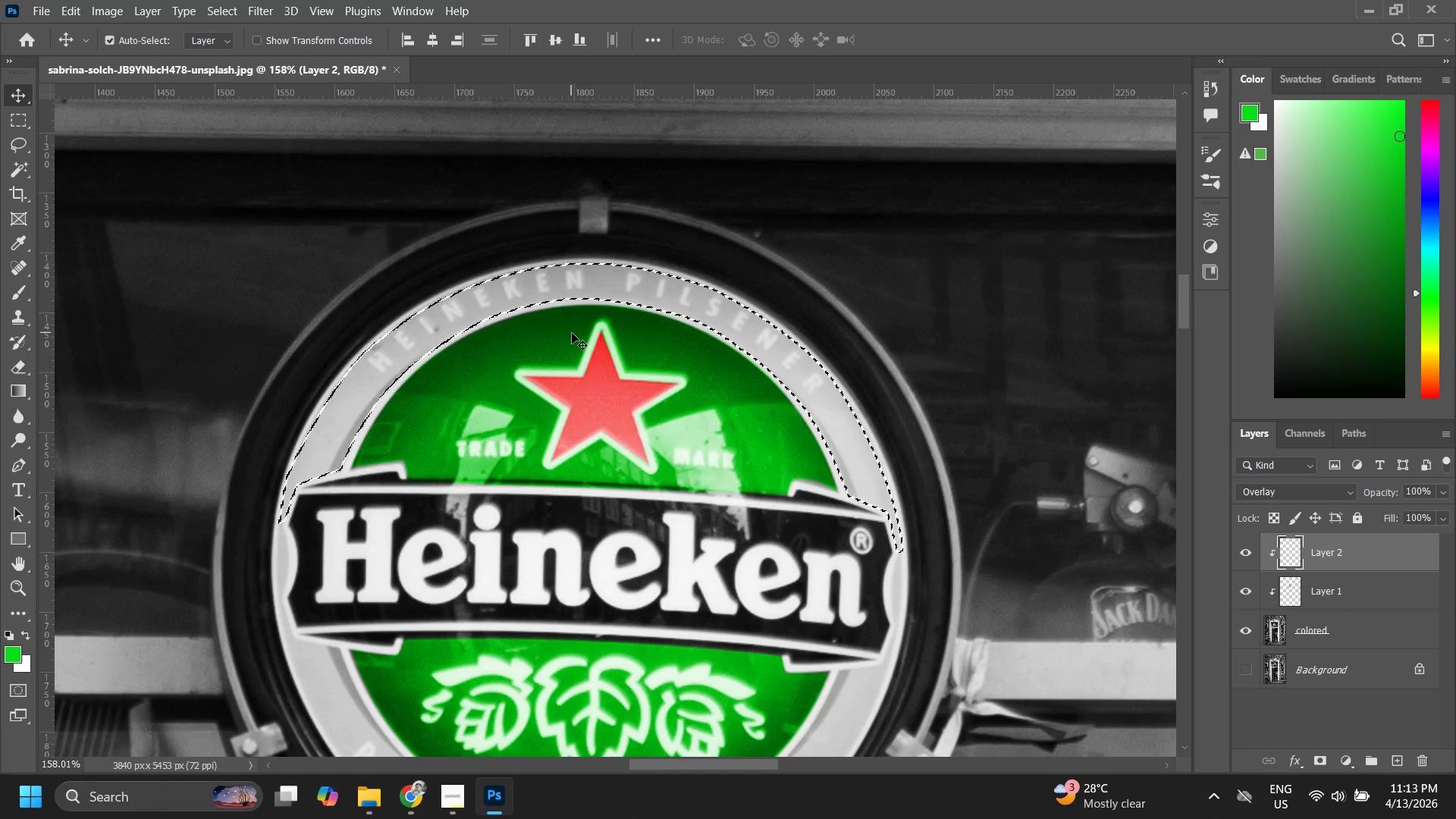 
key(B)
 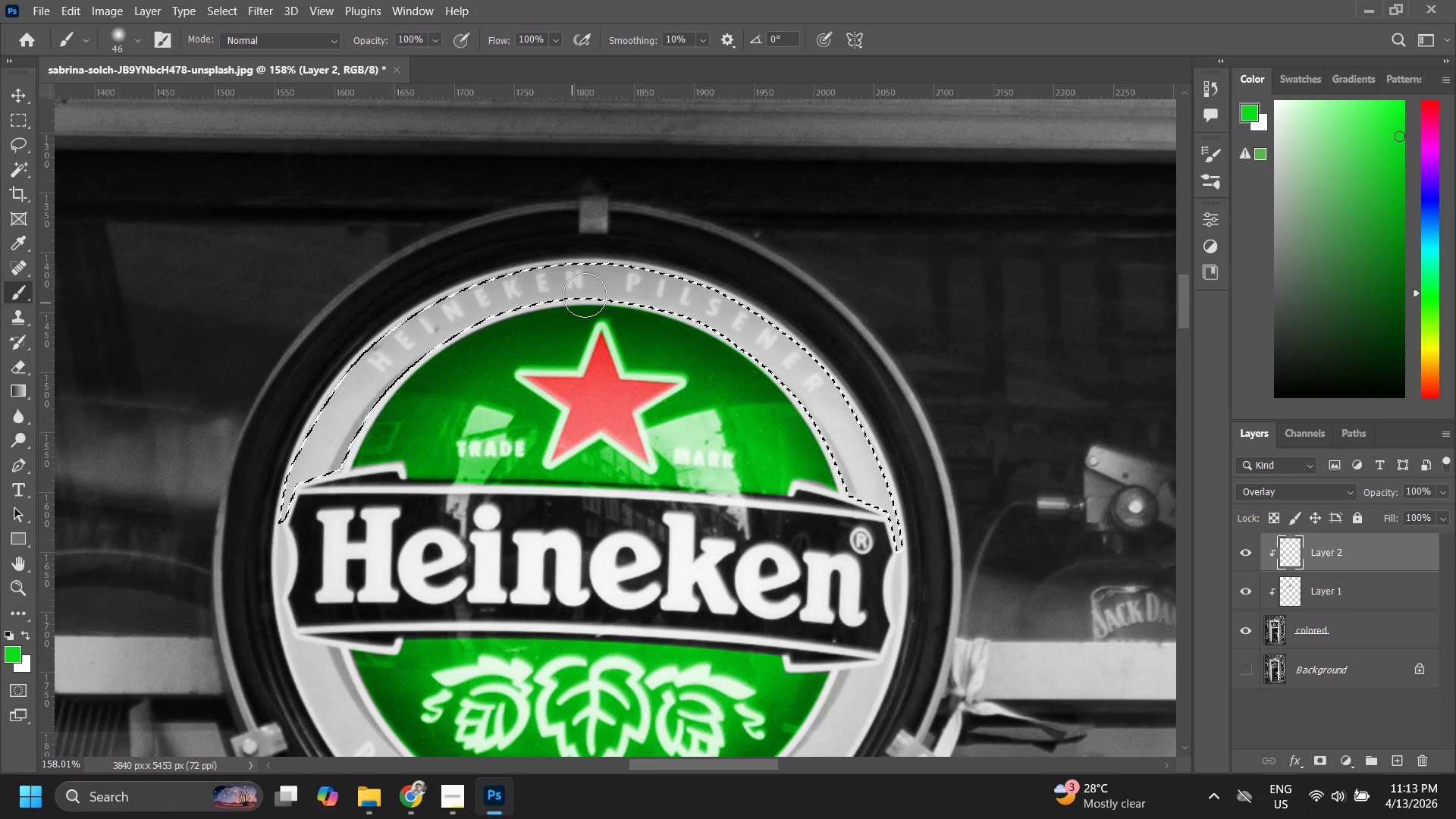 
left_click_drag(start_coordinate=[577, 268], to_coordinate=[891, 472])
 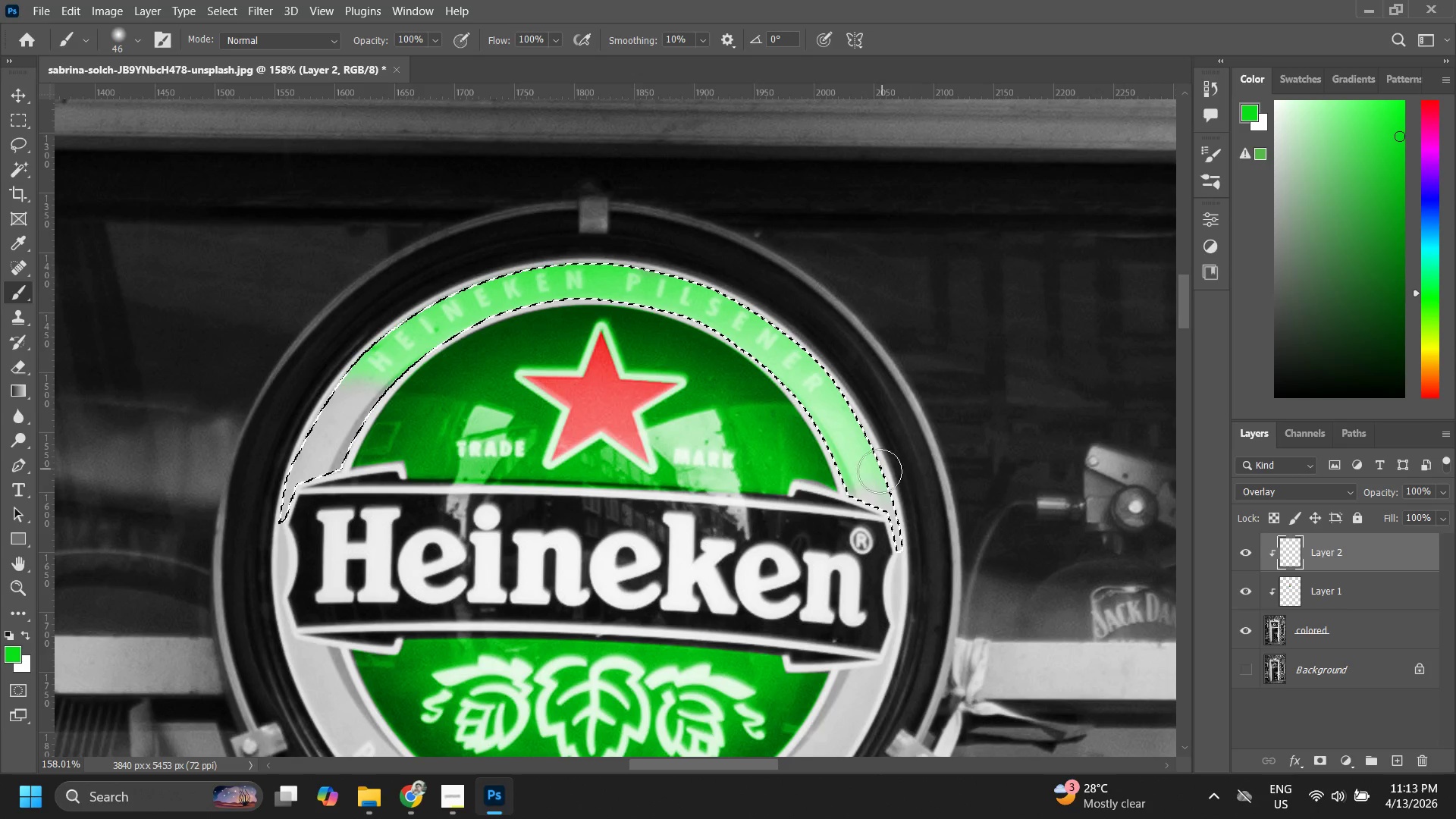 
hold_key(key=AltLeft, duration=0.58)
 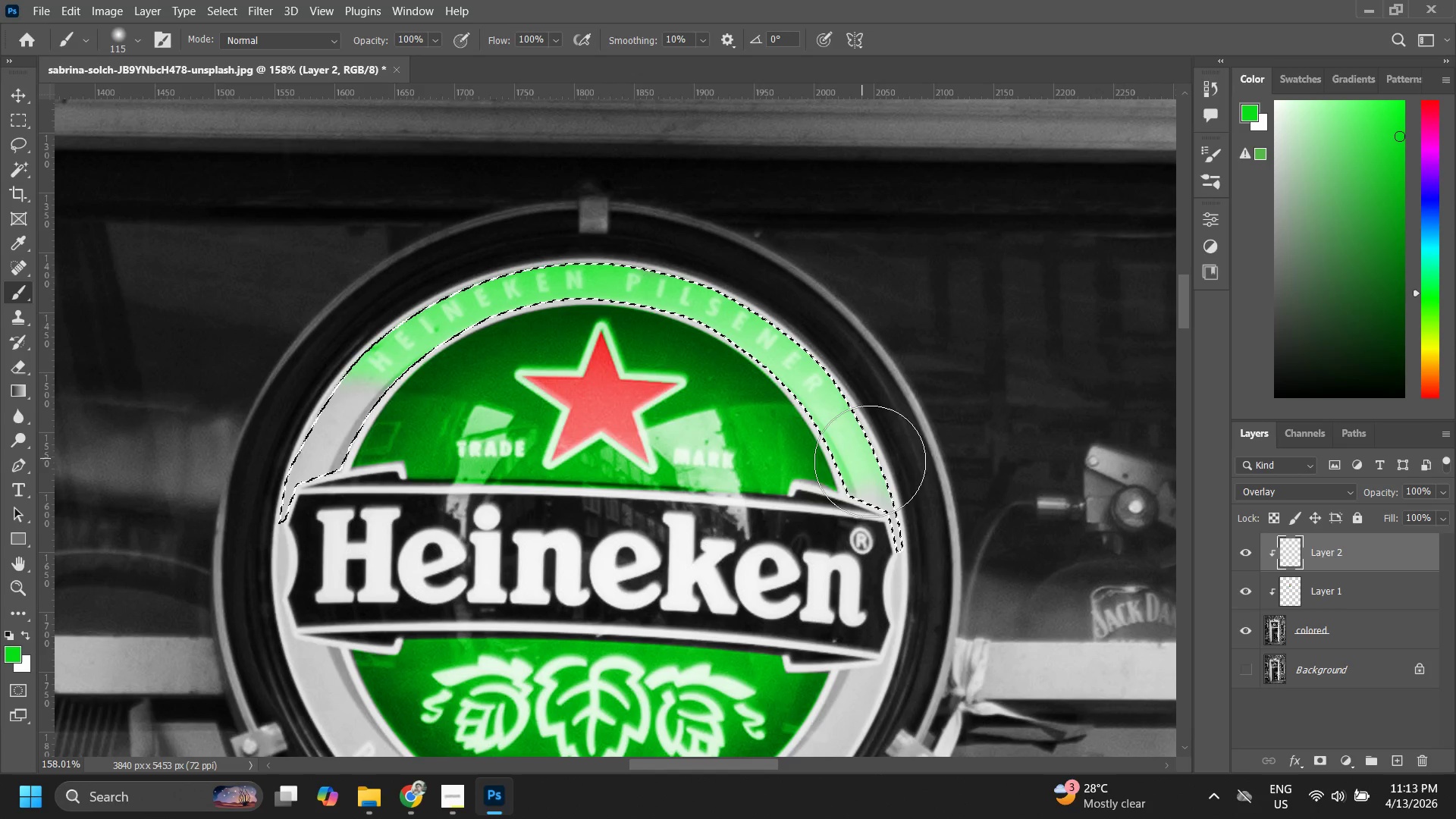 
left_click_drag(start_coordinate=[870, 461], to_coordinate=[911, 525])
 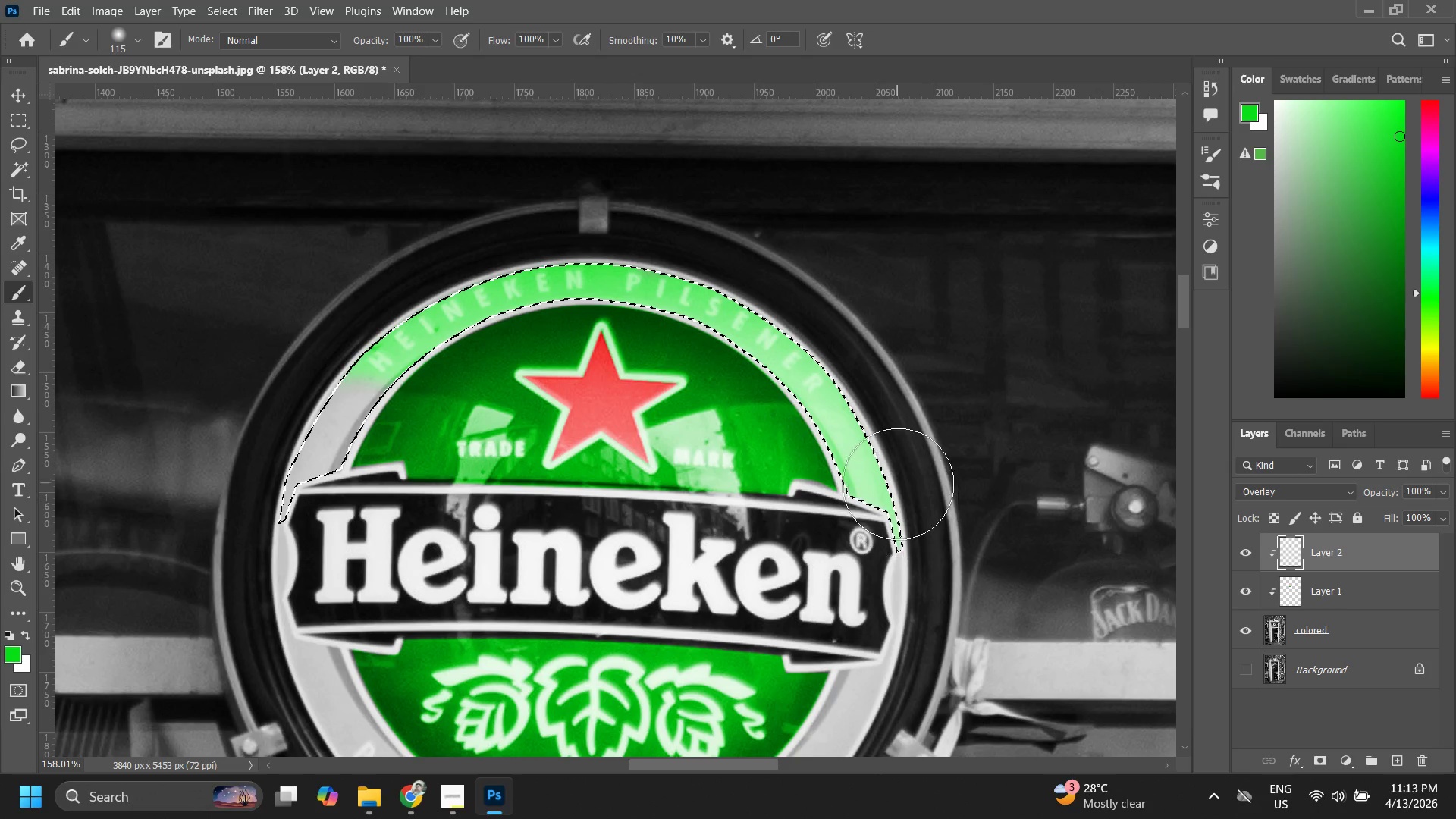 
left_click_drag(start_coordinate=[898, 483], to_coordinate=[491, 262])
 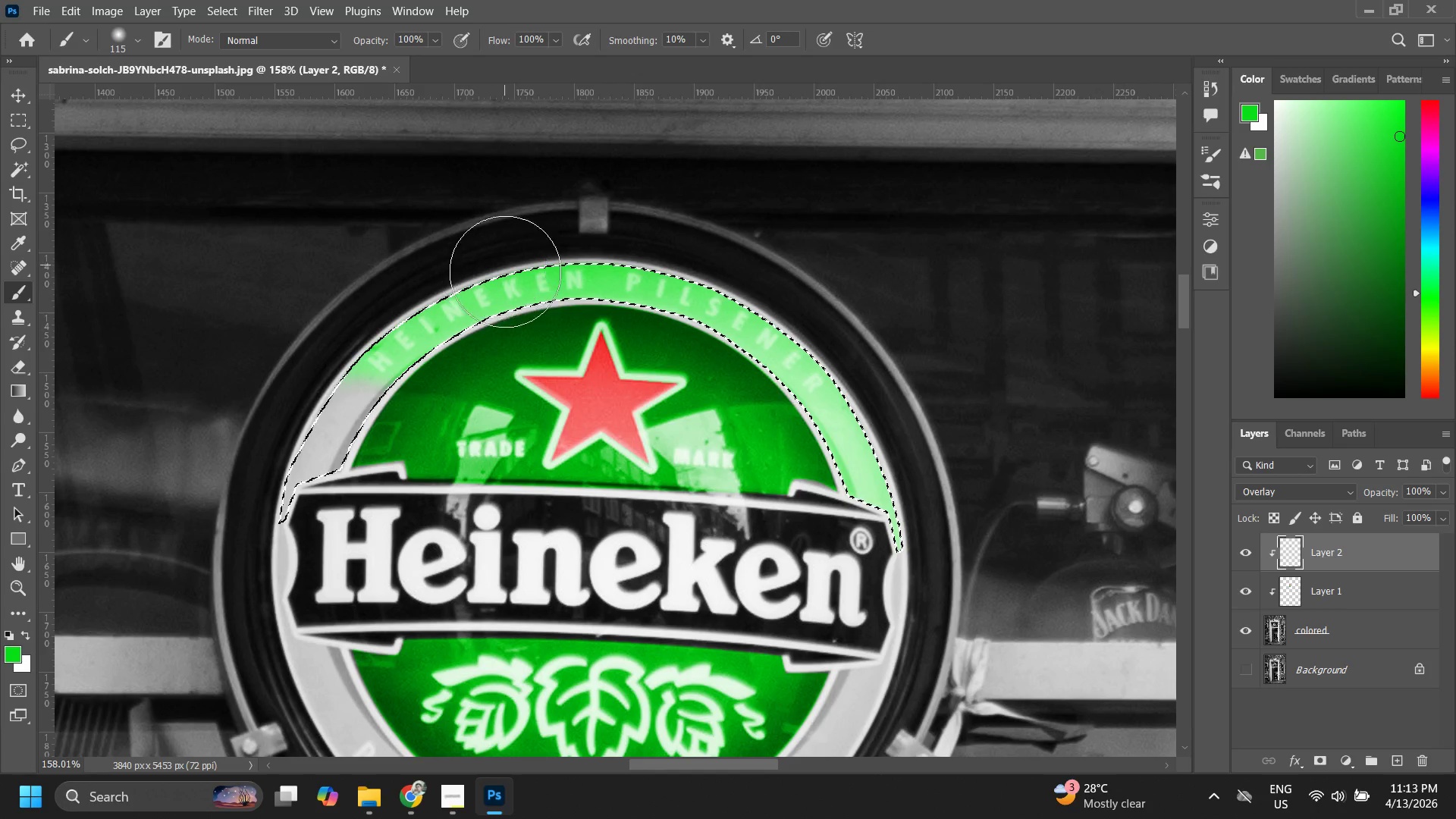 
left_click_drag(start_coordinate=[496, 281], to_coordinate=[279, 431])
 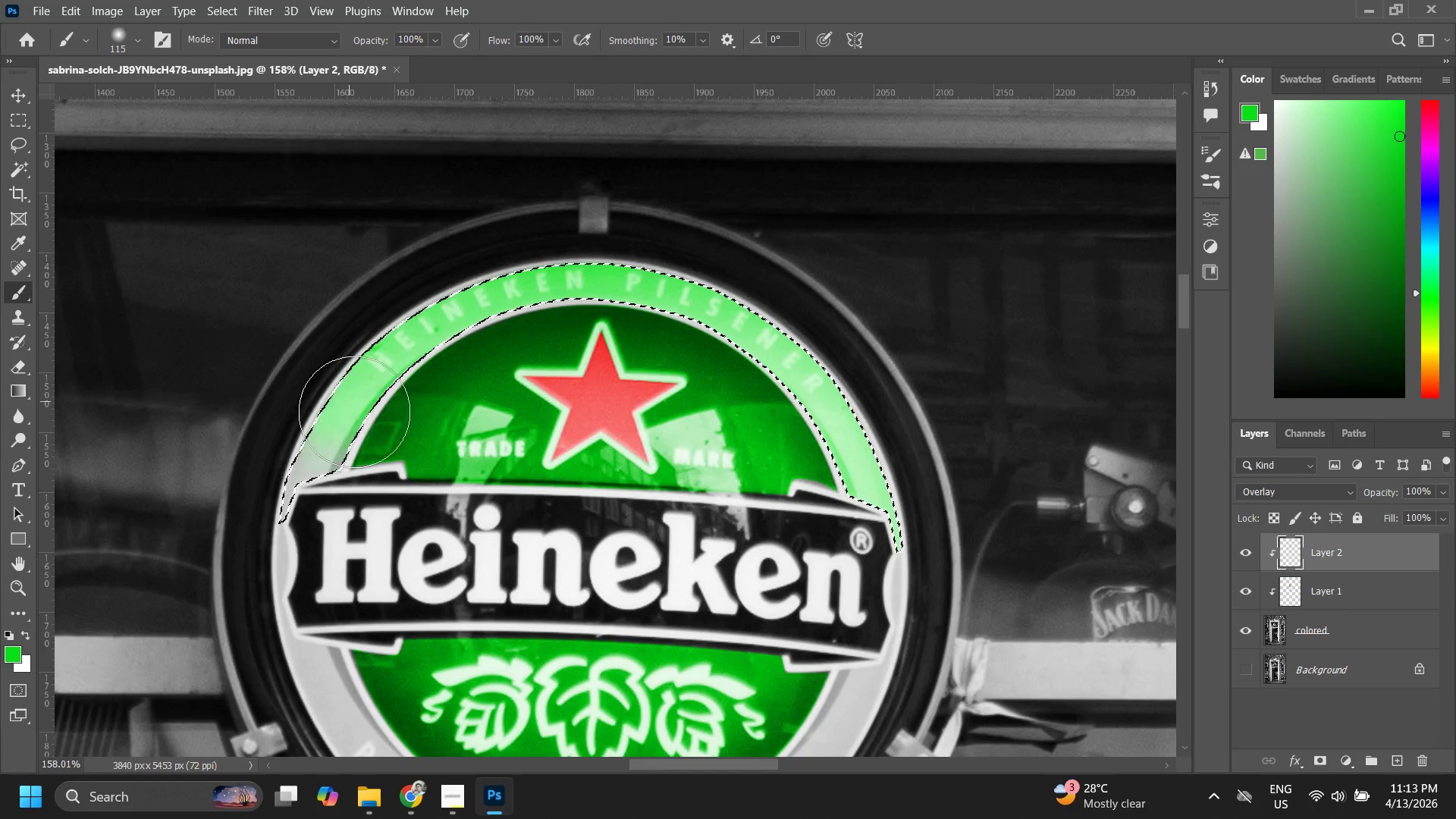 
left_click_drag(start_coordinate=[354, 412], to_coordinate=[292, 498])
 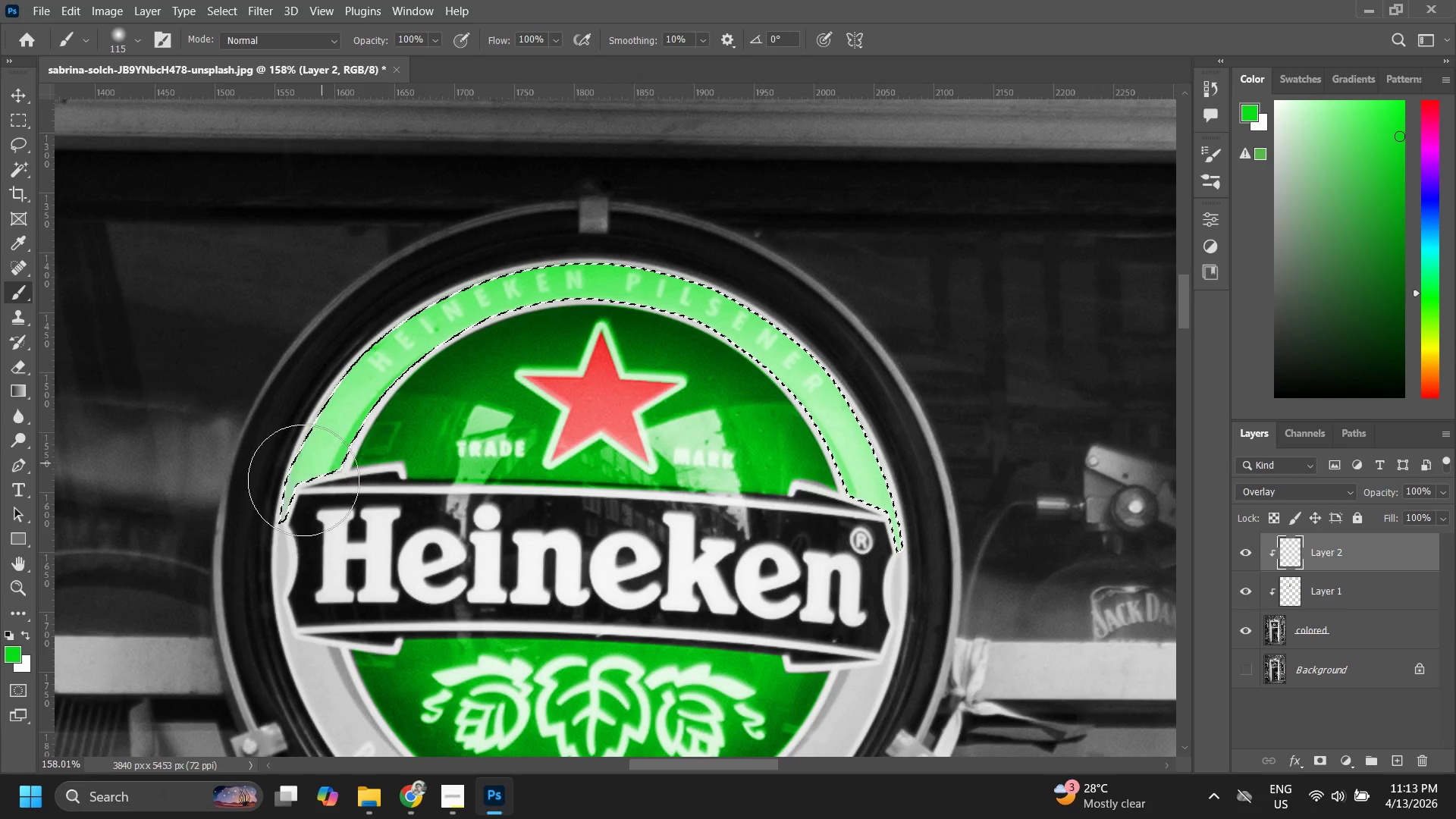 
left_click_drag(start_coordinate=[321, 464], to_coordinate=[262, 523])
 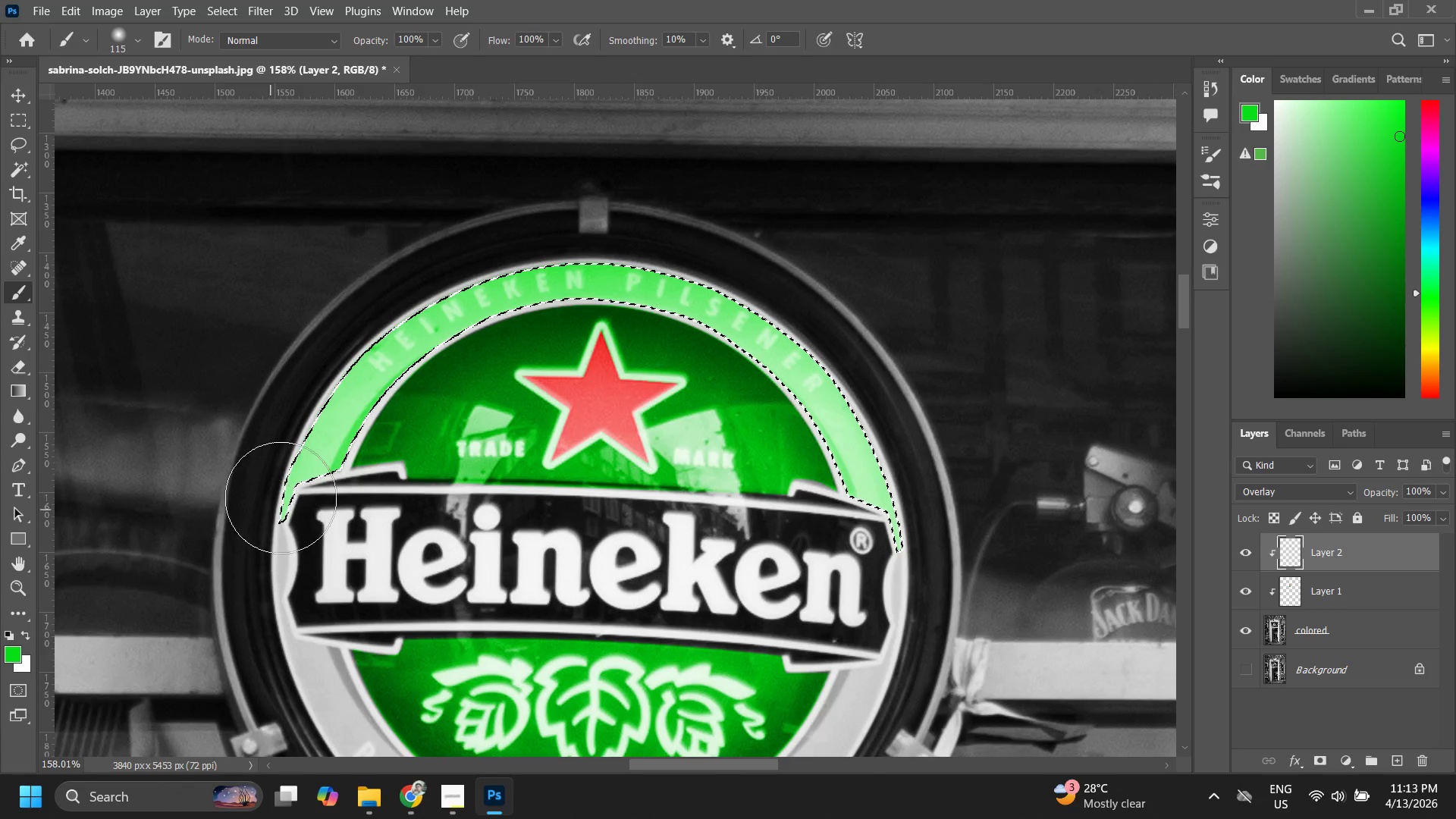 
left_click_drag(start_coordinate=[274, 502], to_coordinate=[227, 522])
 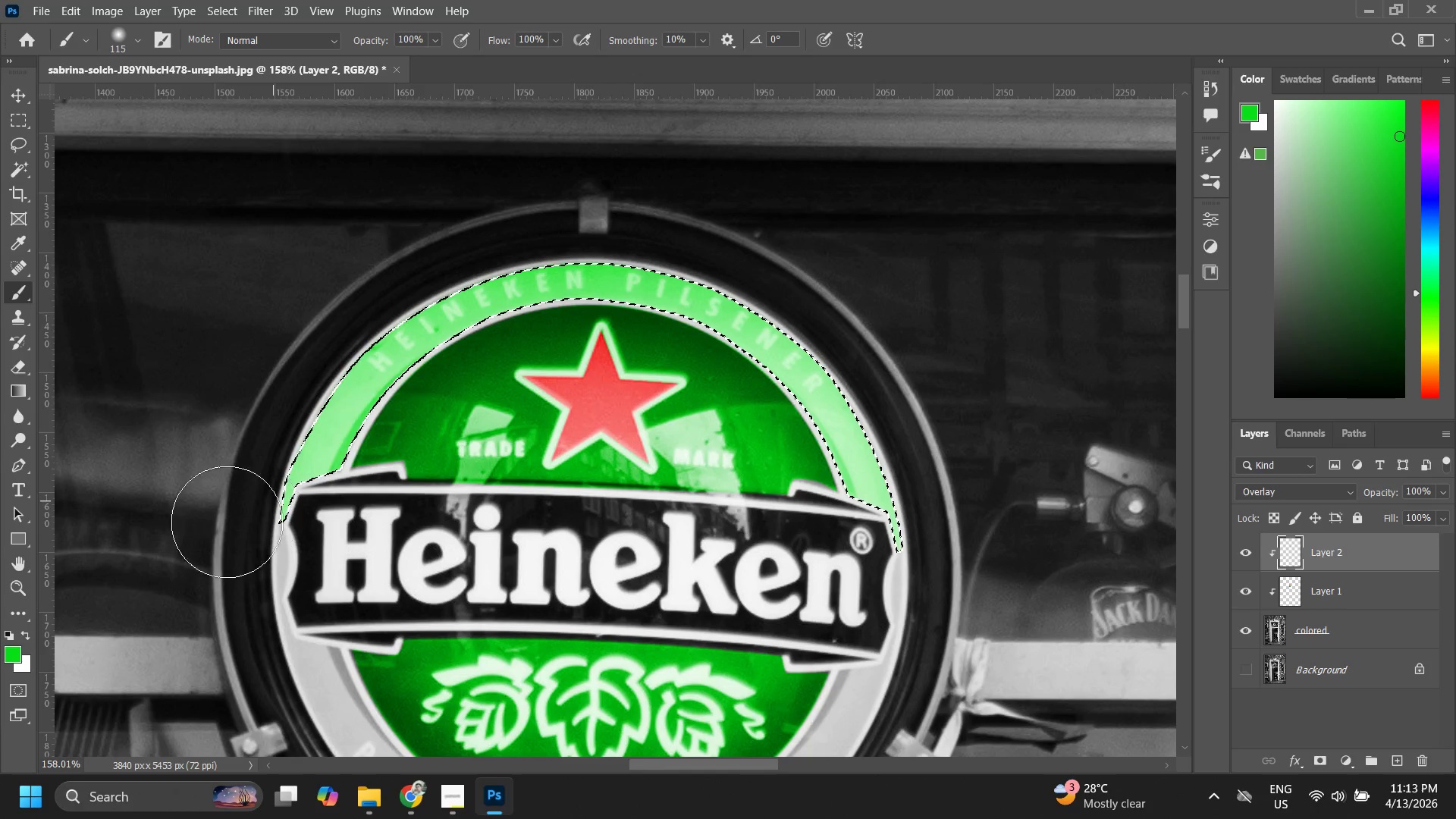 
key(Control+ControlLeft)
 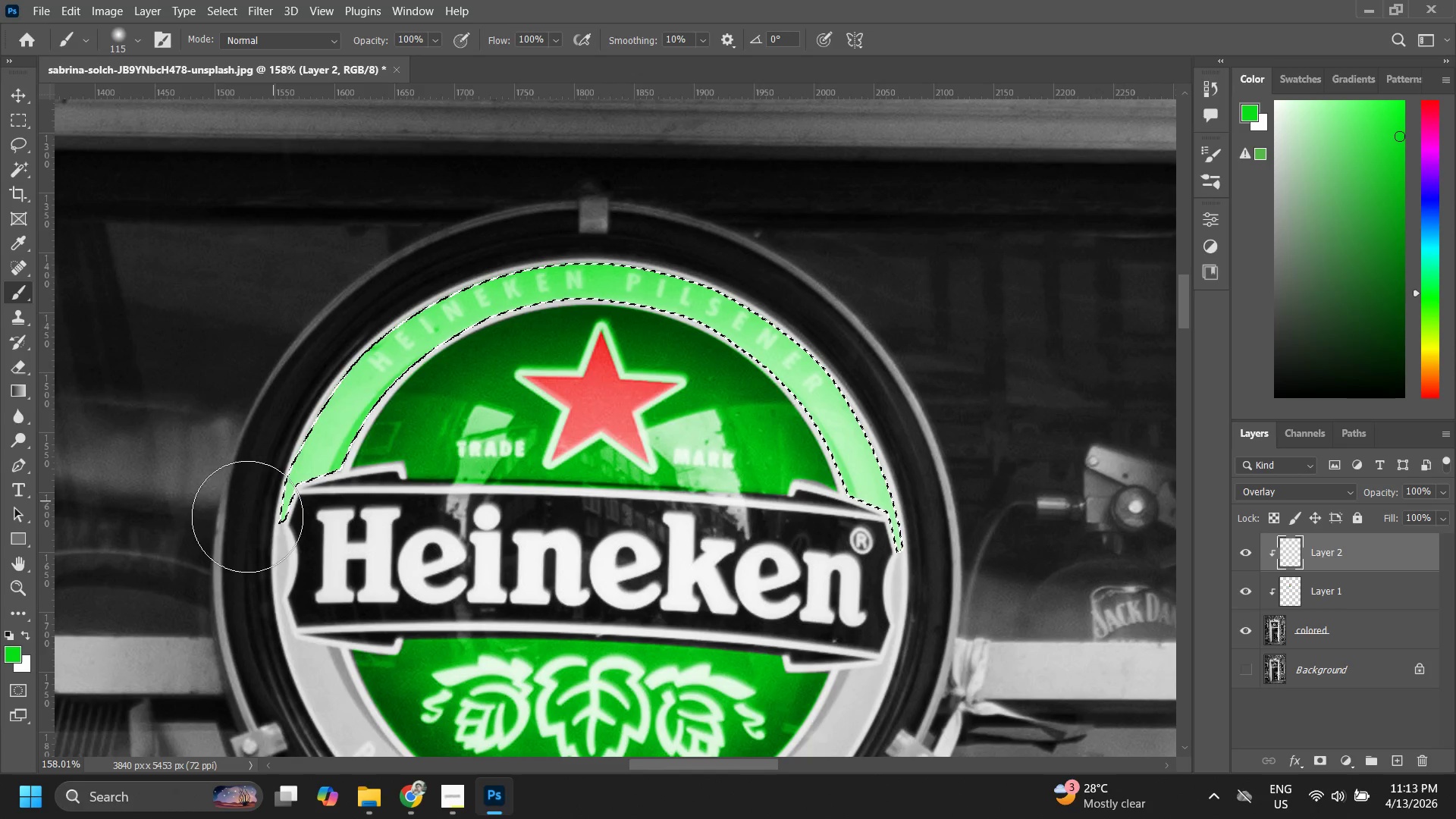 
key(Control+D)
 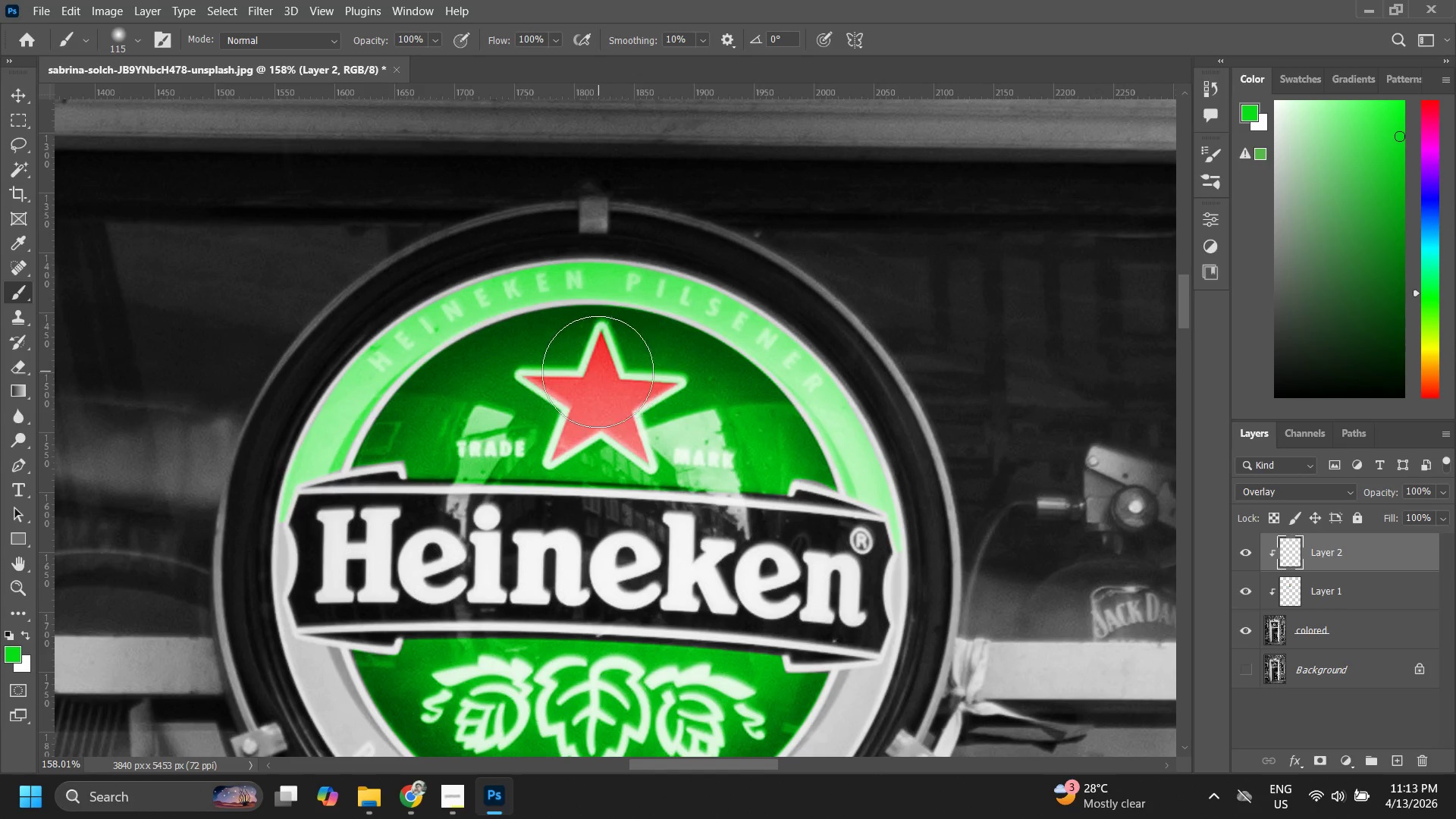 
type(zzzzzz z zzzz)
 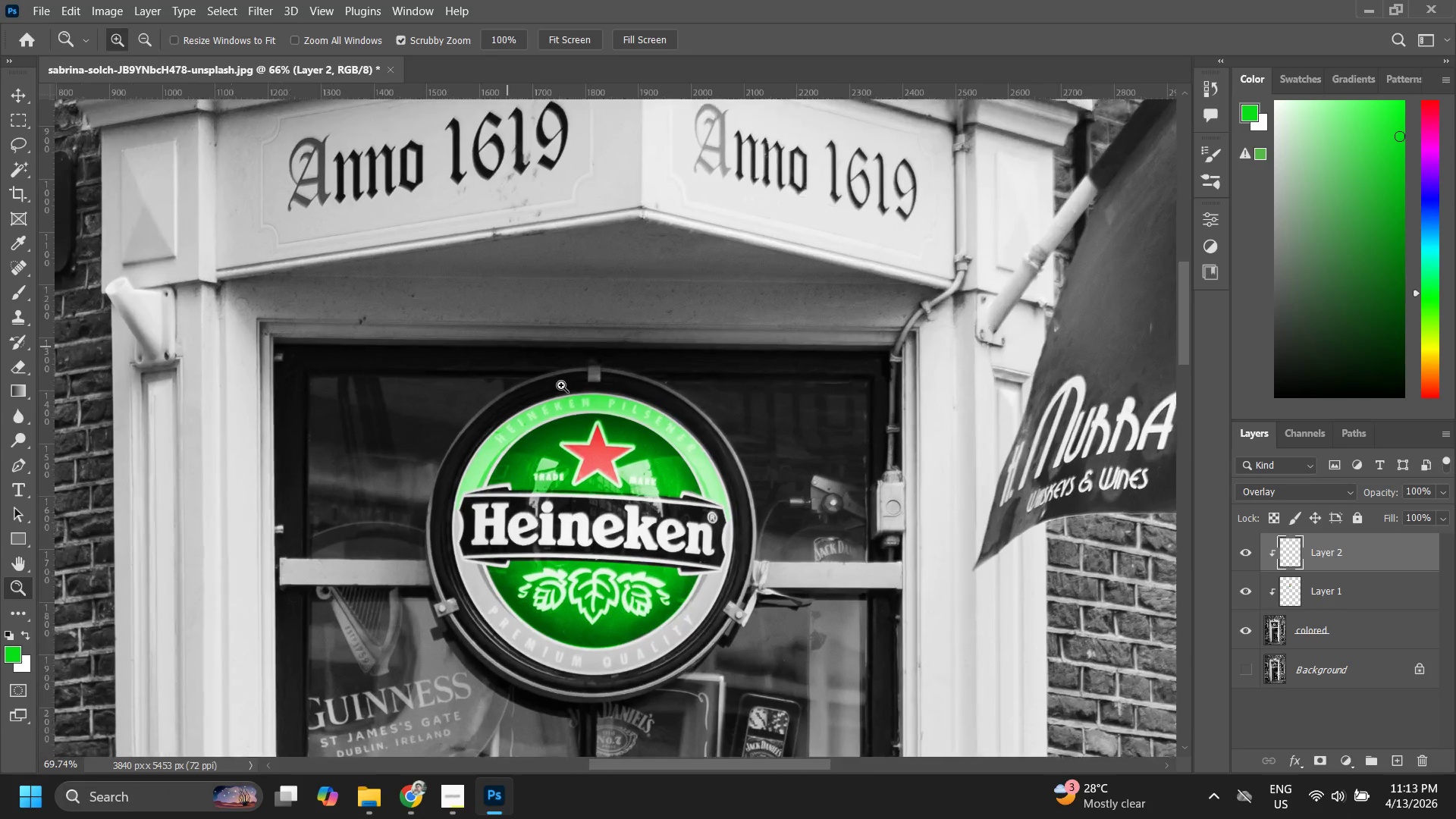 
left_click_drag(start_coordinate=[633, 360], to_coordinate=[532, 533])
 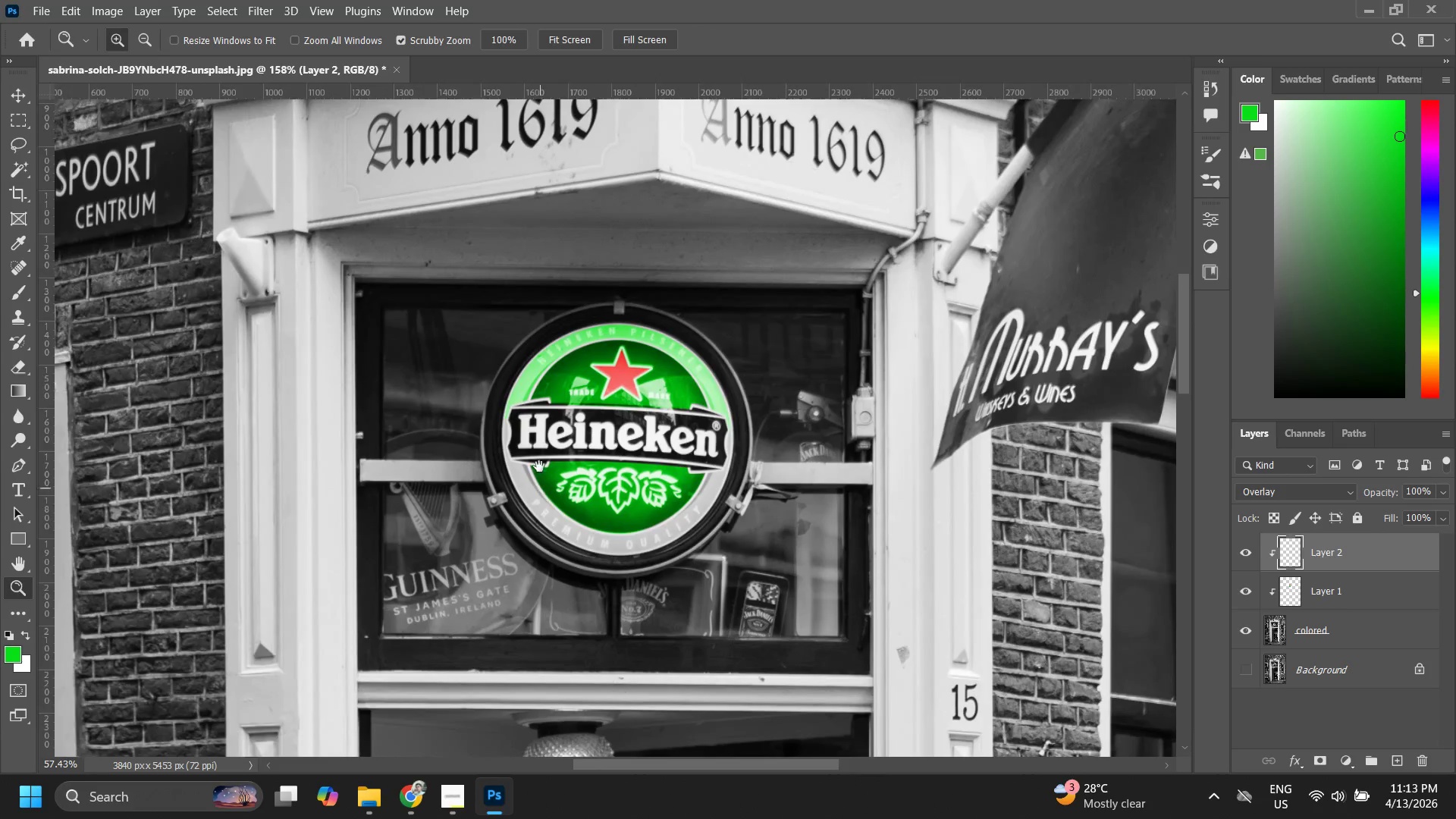 
left_click_drag(start_coordinate=[551, 416], to_coordinate=[592, 352])
 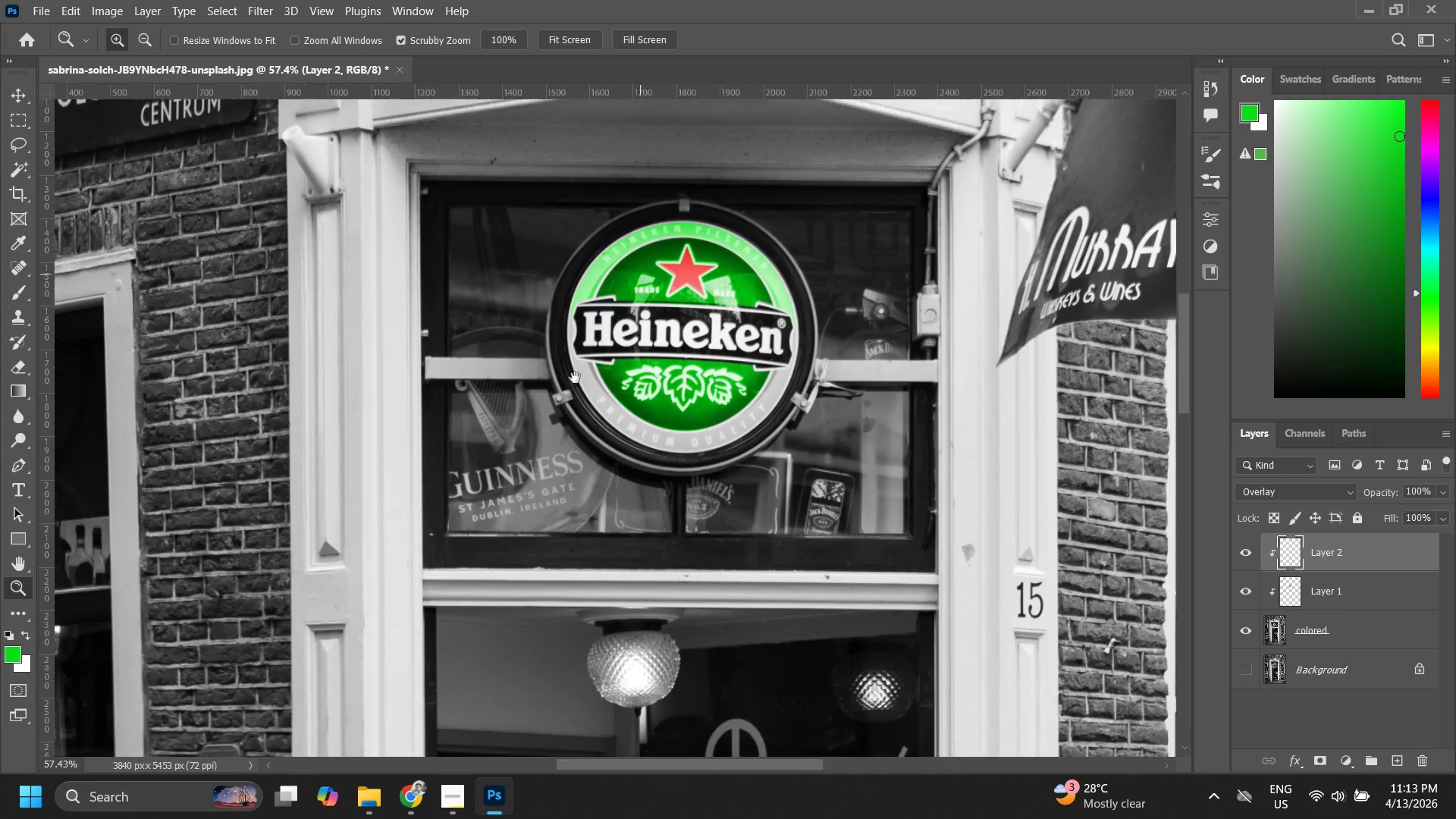 
left_click_drag(start_coordinate=[575, 378], to_coordinate=[651, 313])
 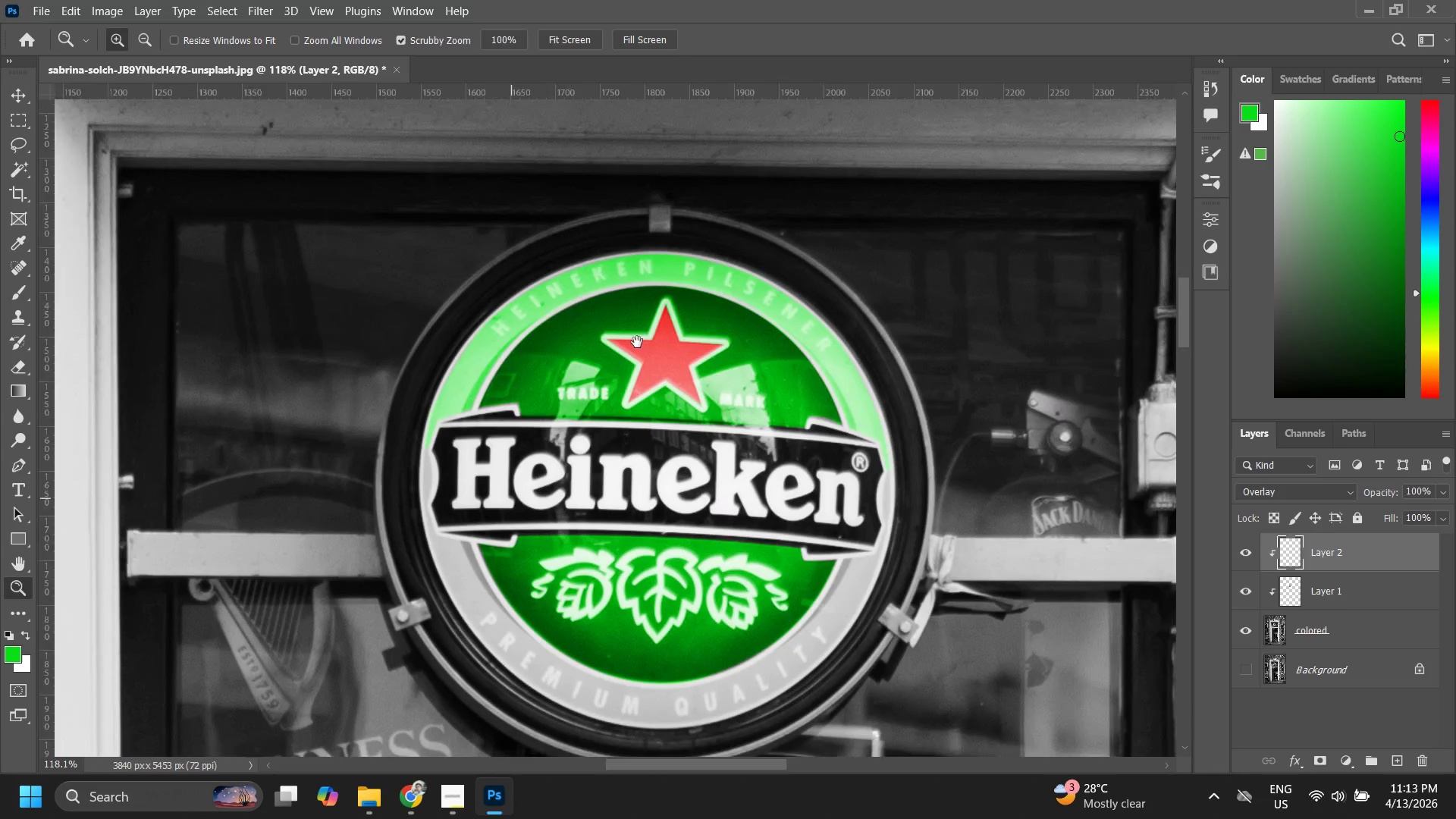 
left_click_drag(start_coordinate=[673, 271], to_coordinate=[604, 370])
 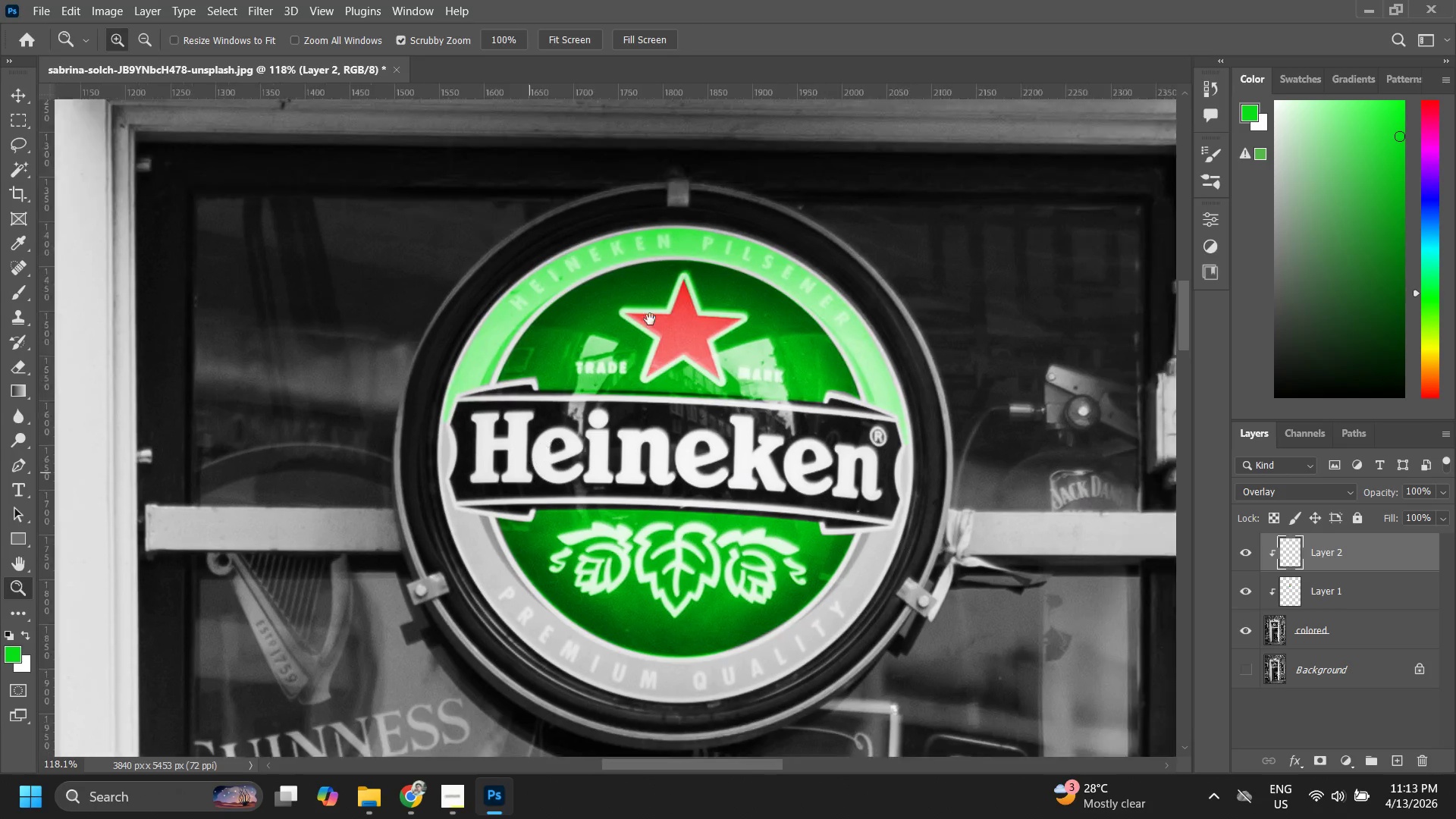 
left_click_drag(start_coordinate=[650, 319], to_coordinate=[582, 417])
 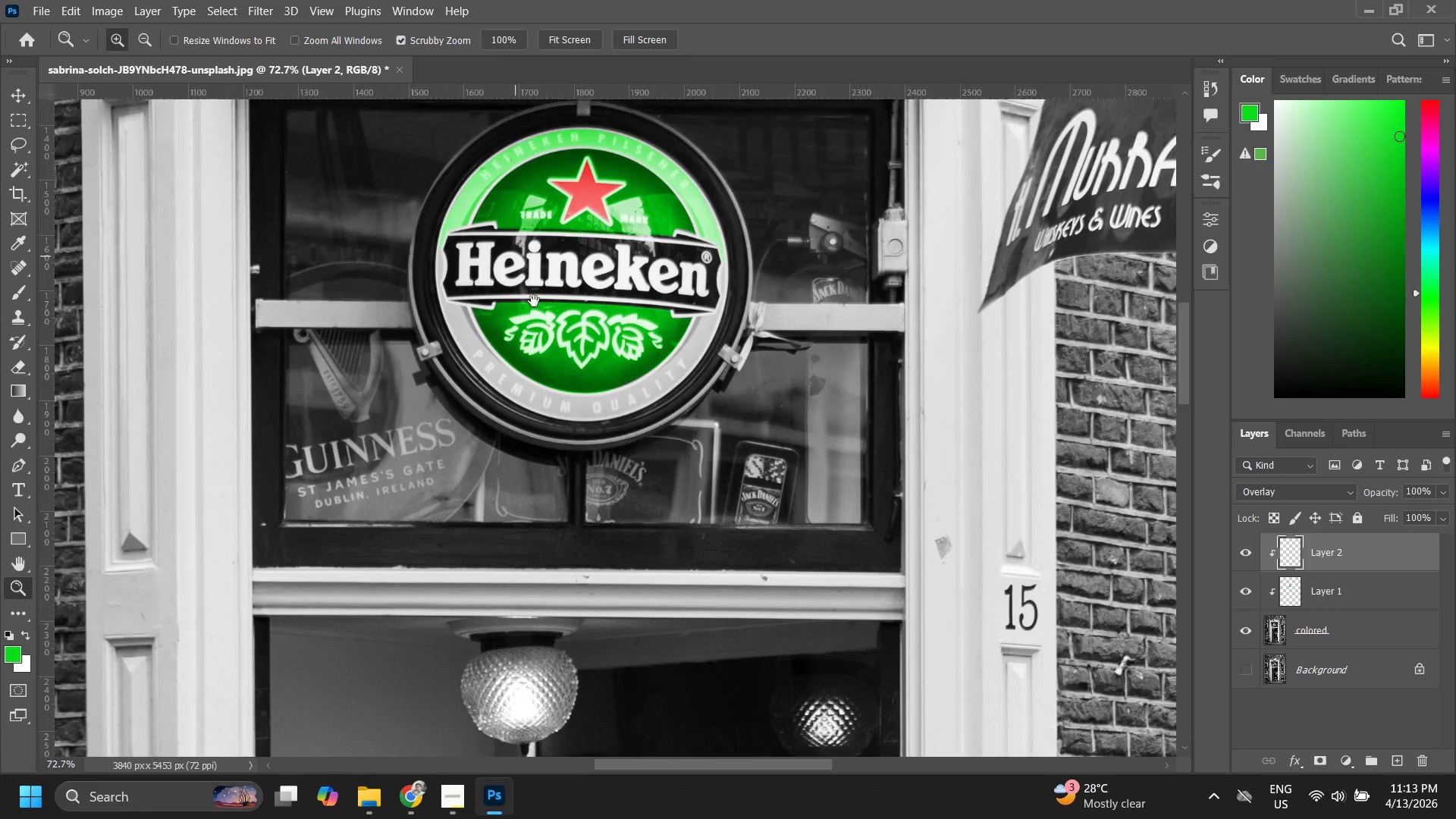 
left_click_drag(start_coordinate=[582, 416], to_coordinate=[534, 301])
 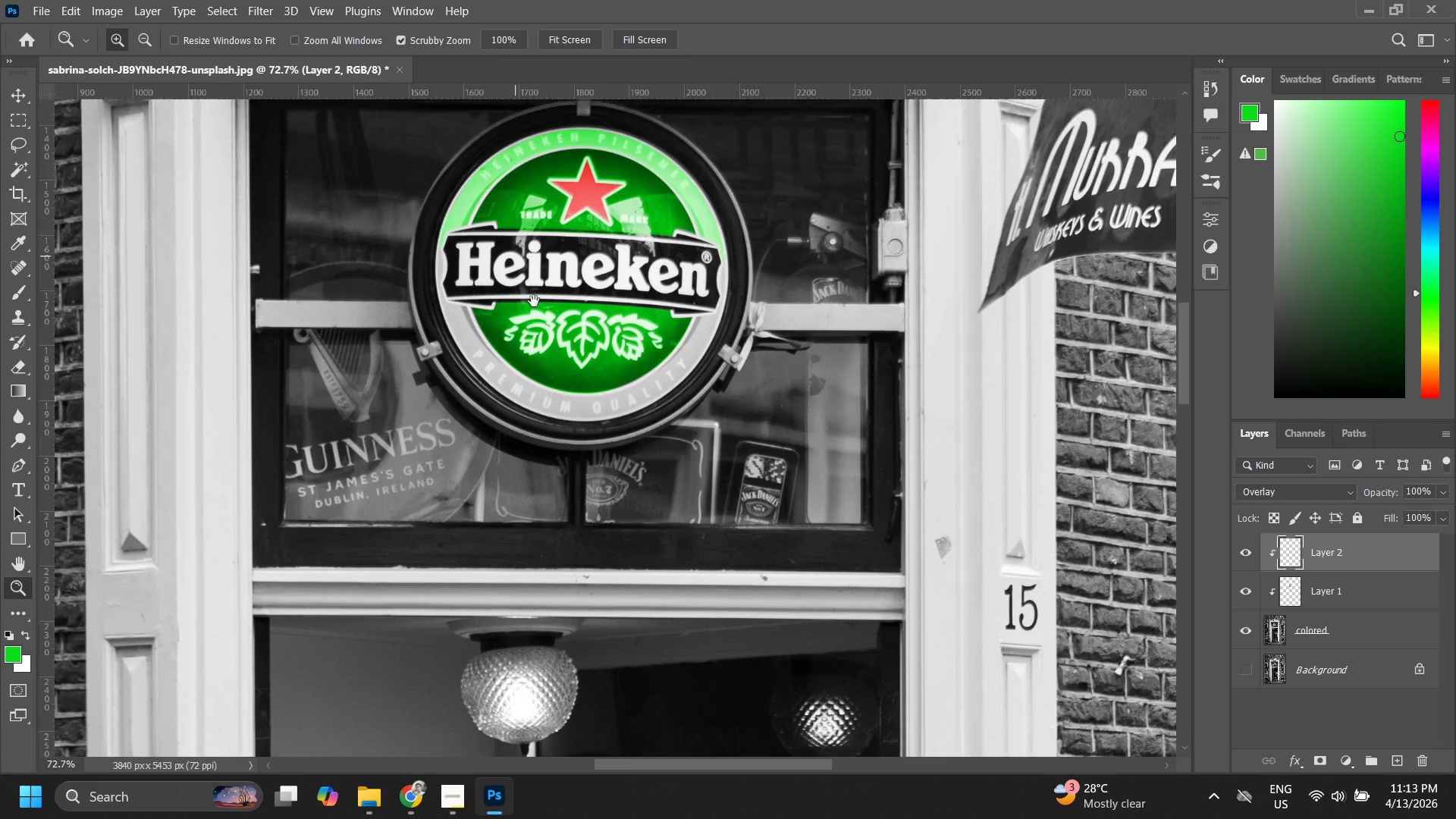 
left_click_drag(start_coordinate=[553, 337], to_coordinate=[539, 372])
 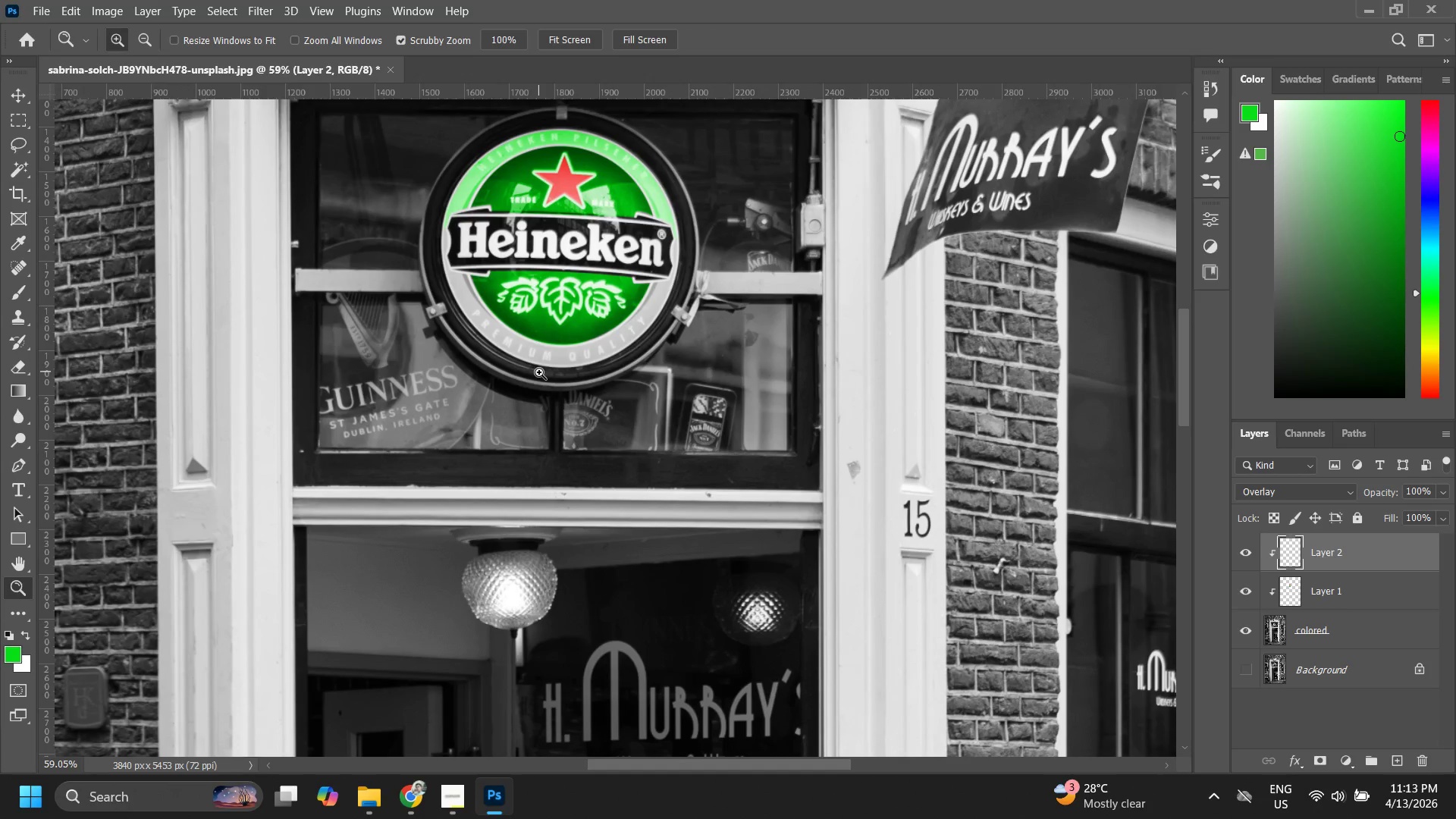 
left_click_drag(start_coordinate=[554, 375], to_coordinate=[538, 437])
 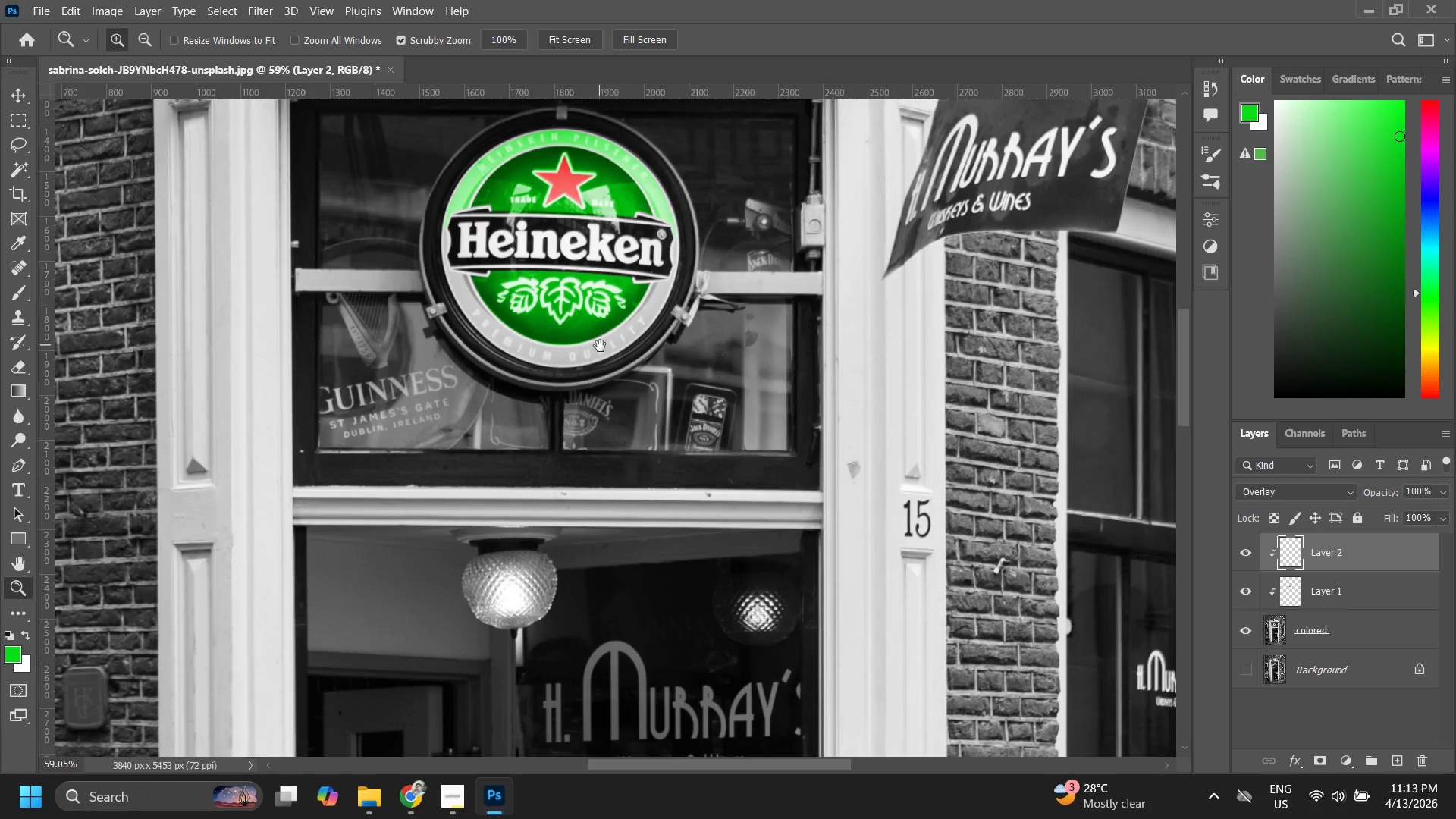 
left_click_drag(start_coordinate=[623, 341], to_coordinate=[580, 415])
 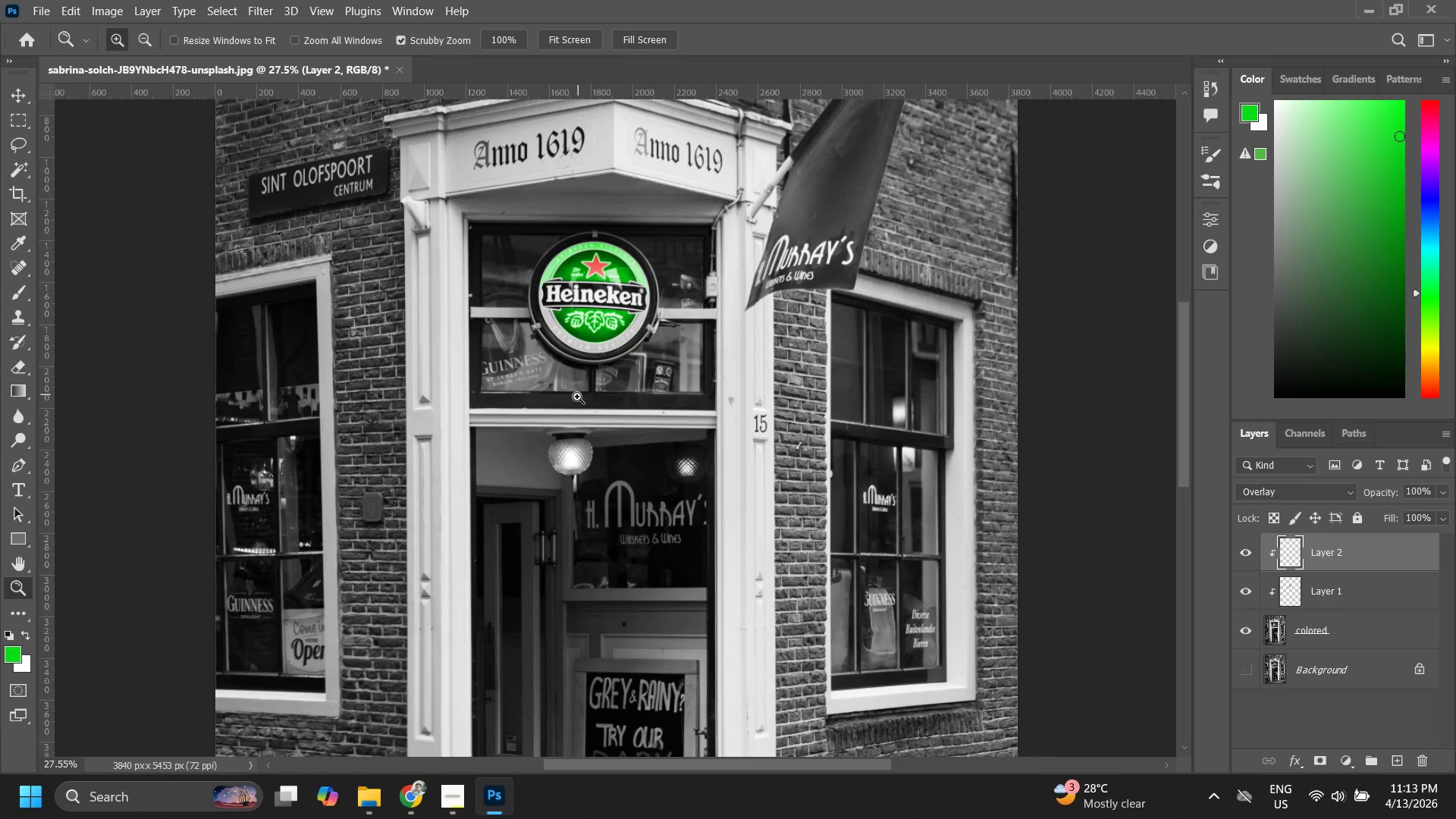 
left_click_drag(start_coordinate=[569, 406], to_coordinate=[623, 364])
 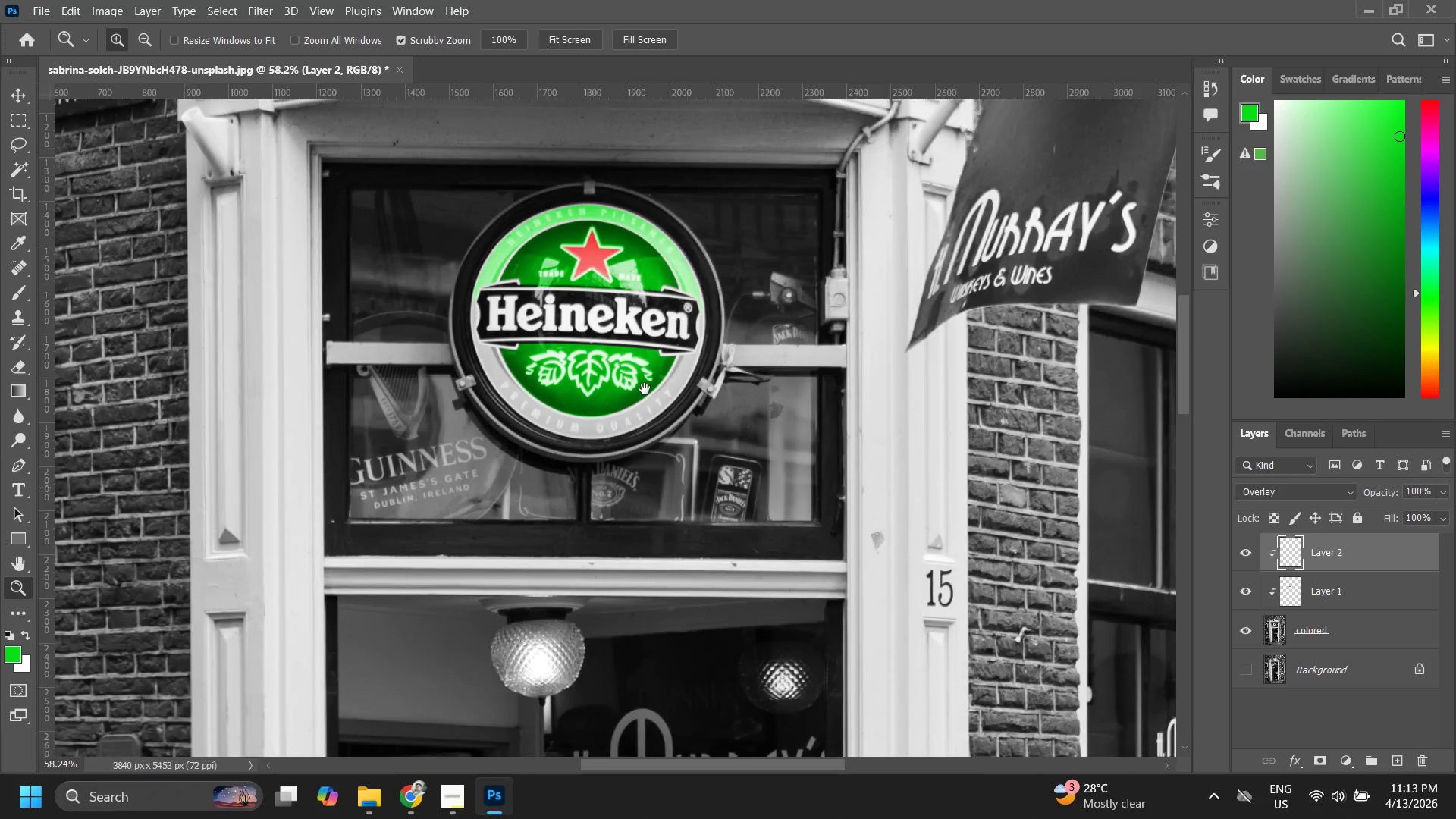 
left_click_drag(start_coordinate=[668, 290], to_coordinate=[645, 389])
 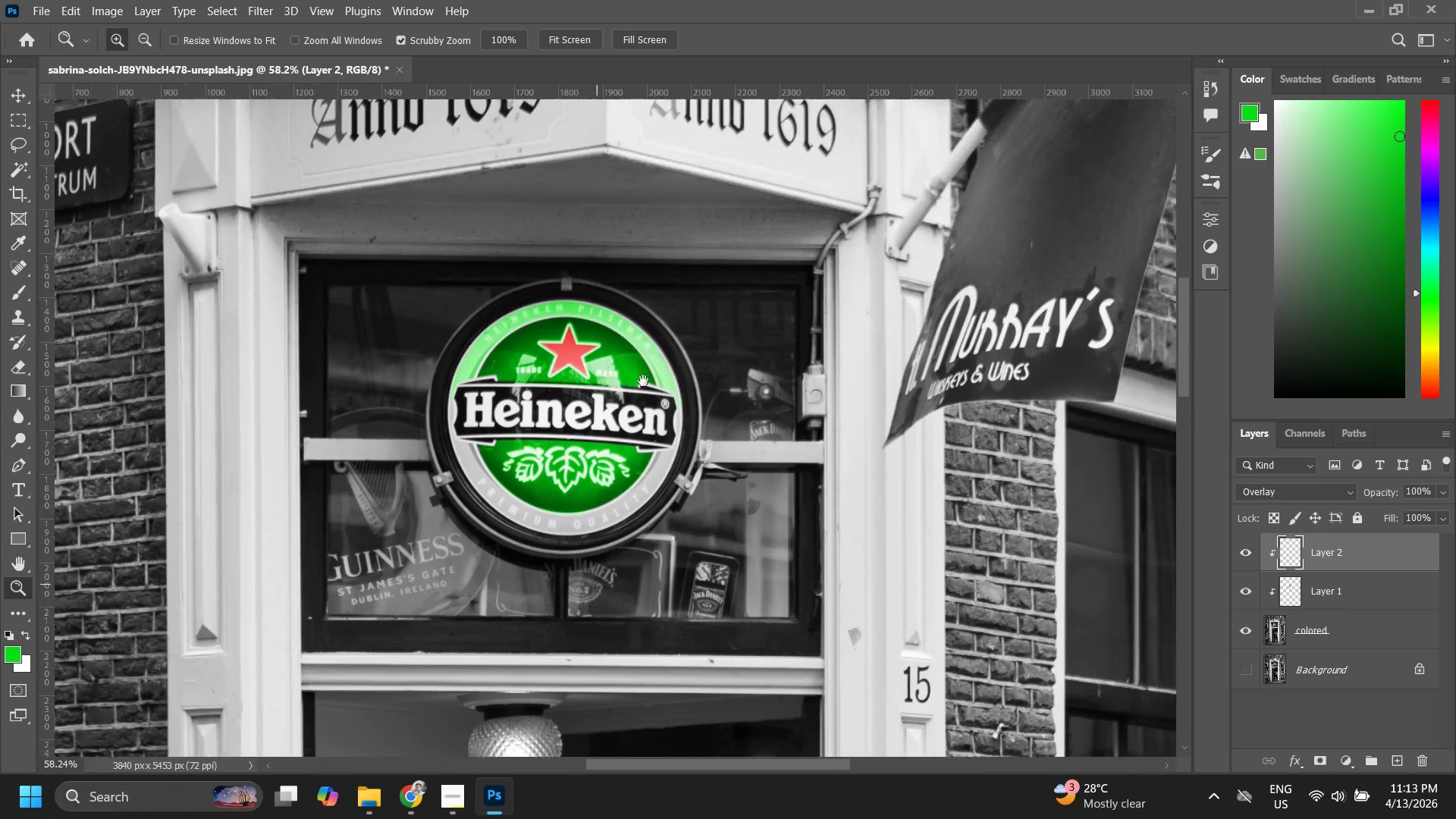 
left_click_drag(start_coordinate=[639, 388], to_coordinate=[595, 469])
 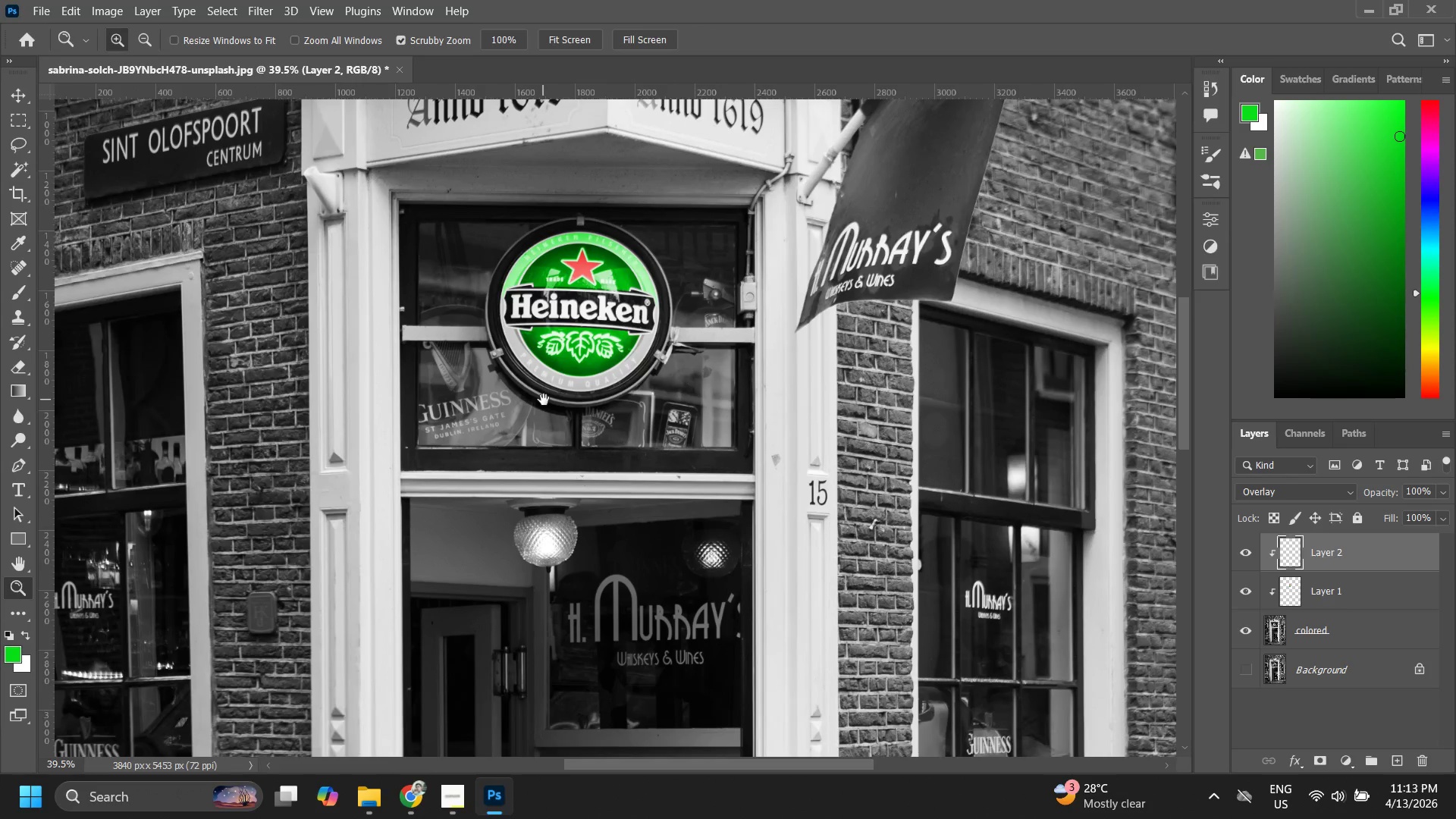 
left_click_drag(start_coordinate=[546, 526], to_coordinate=[541, 469])
 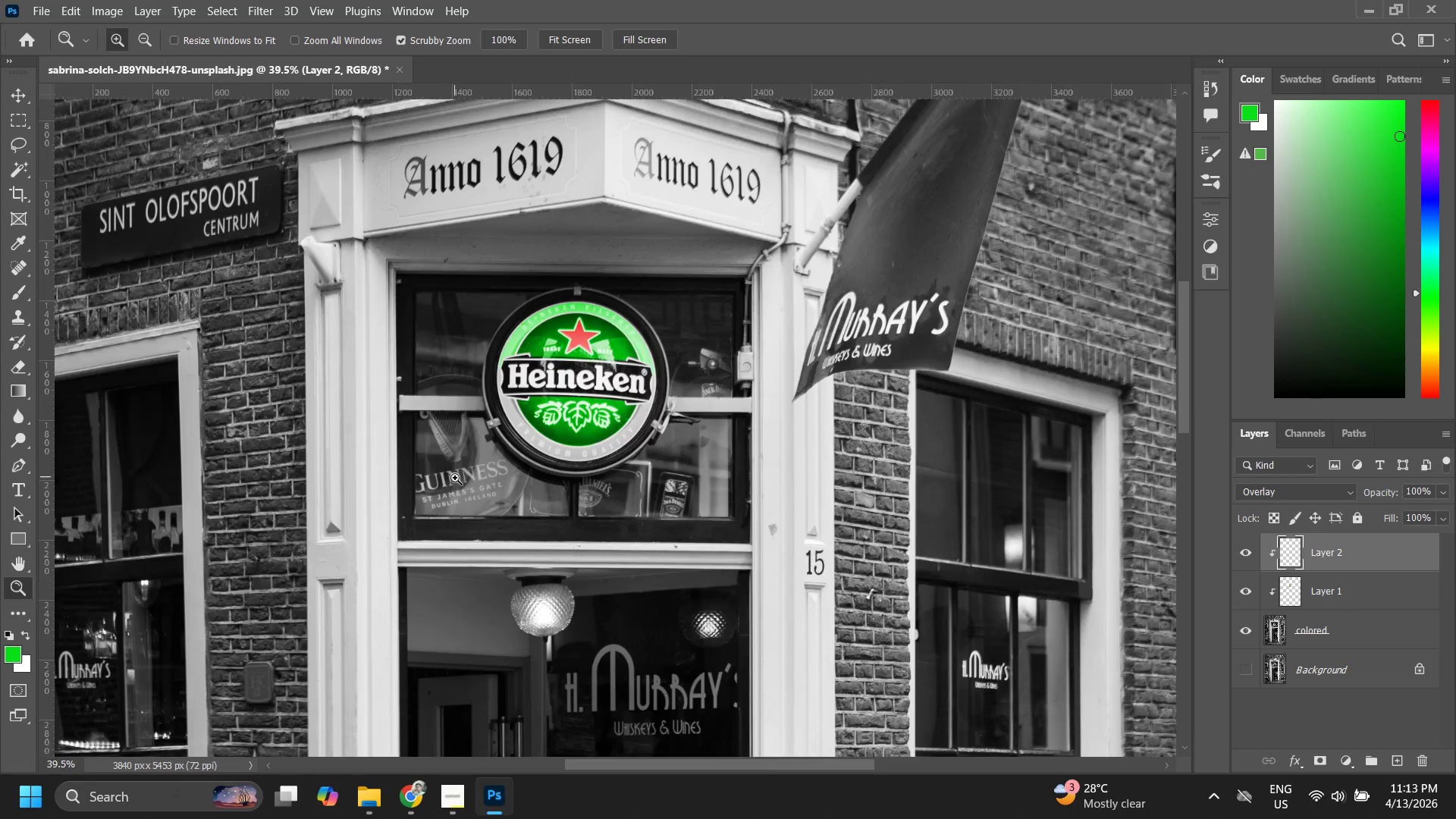 
left_click_drag(start_coordinate=[455, 478], to_coordinate=[496, 463])
 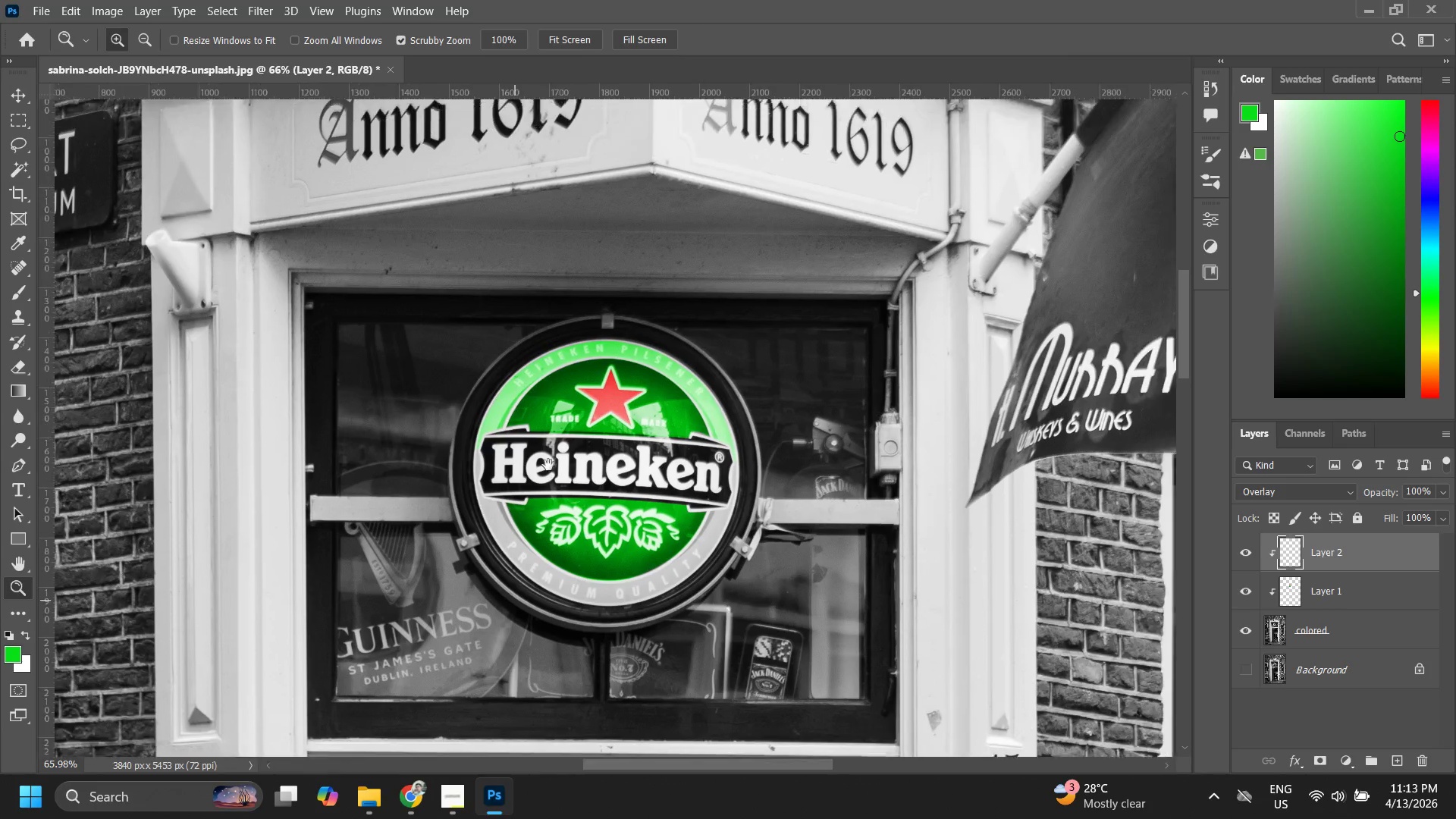 
hold_key(key=Space, duration=0.52)
 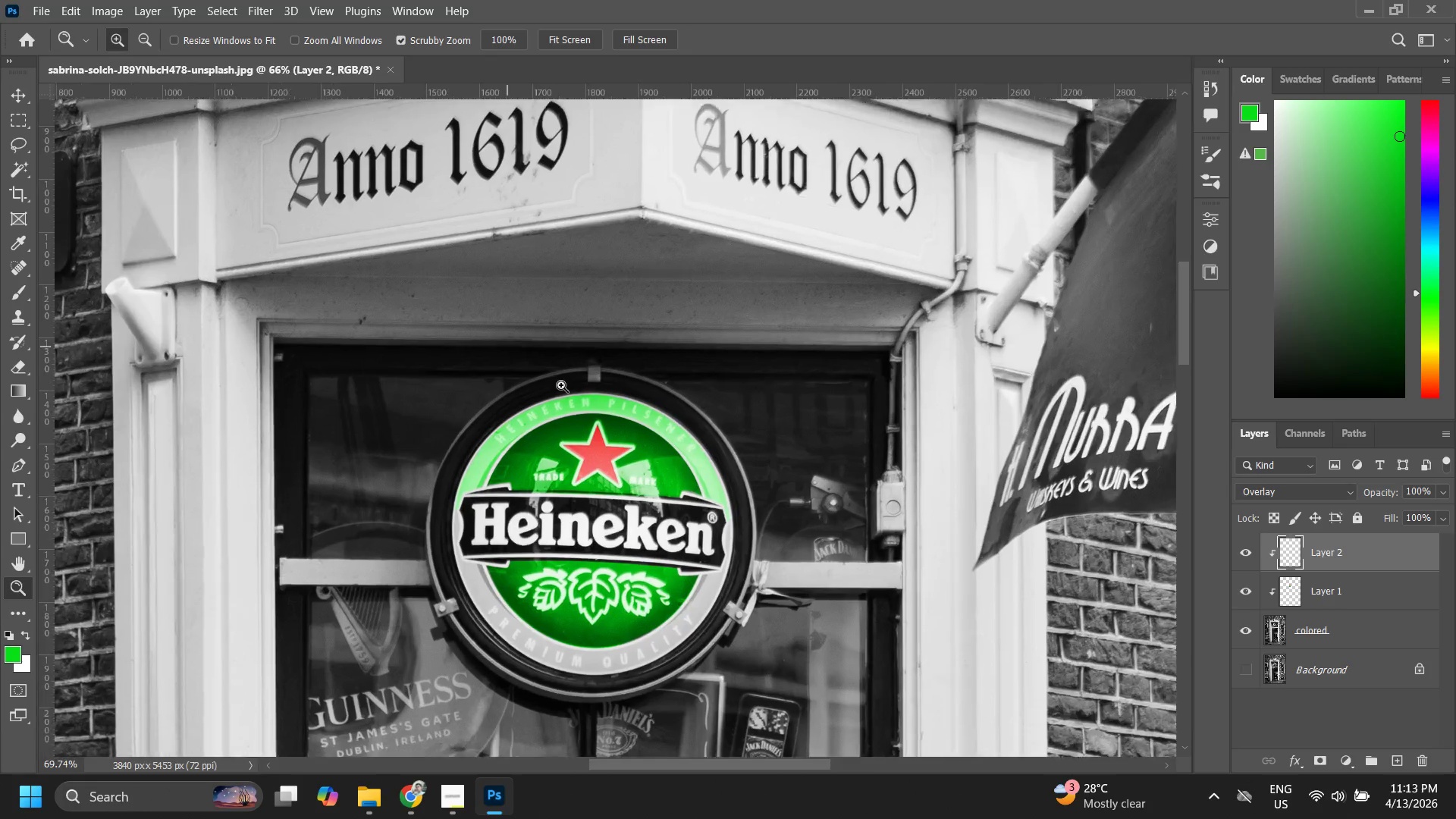 
left_click_drag(start_coordinate=[582, 393], to_coordinate=[552, 485])
 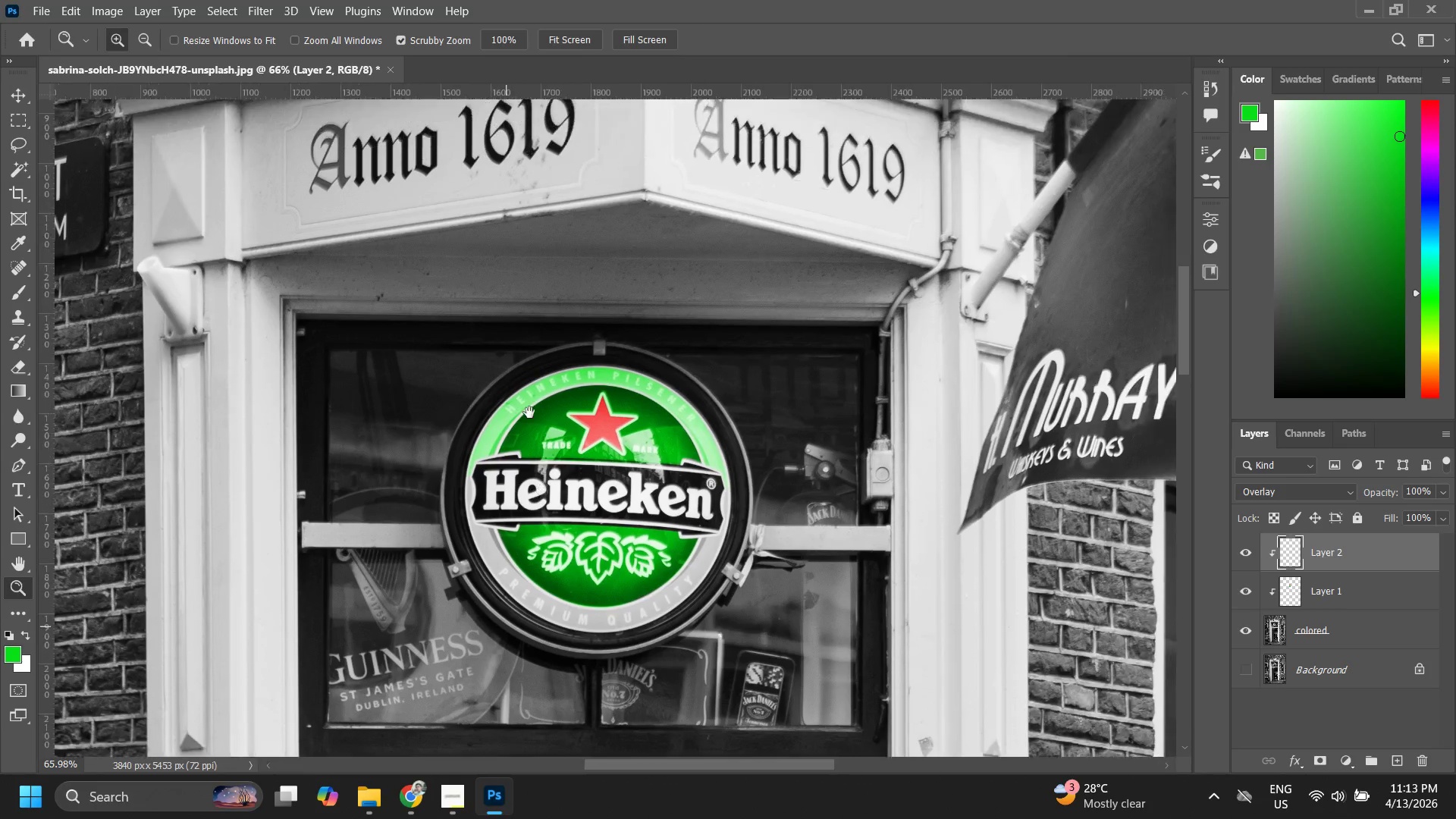 
left_click_drag(start_coordinate=[520, 400], to_coordinate=[582, 377])
 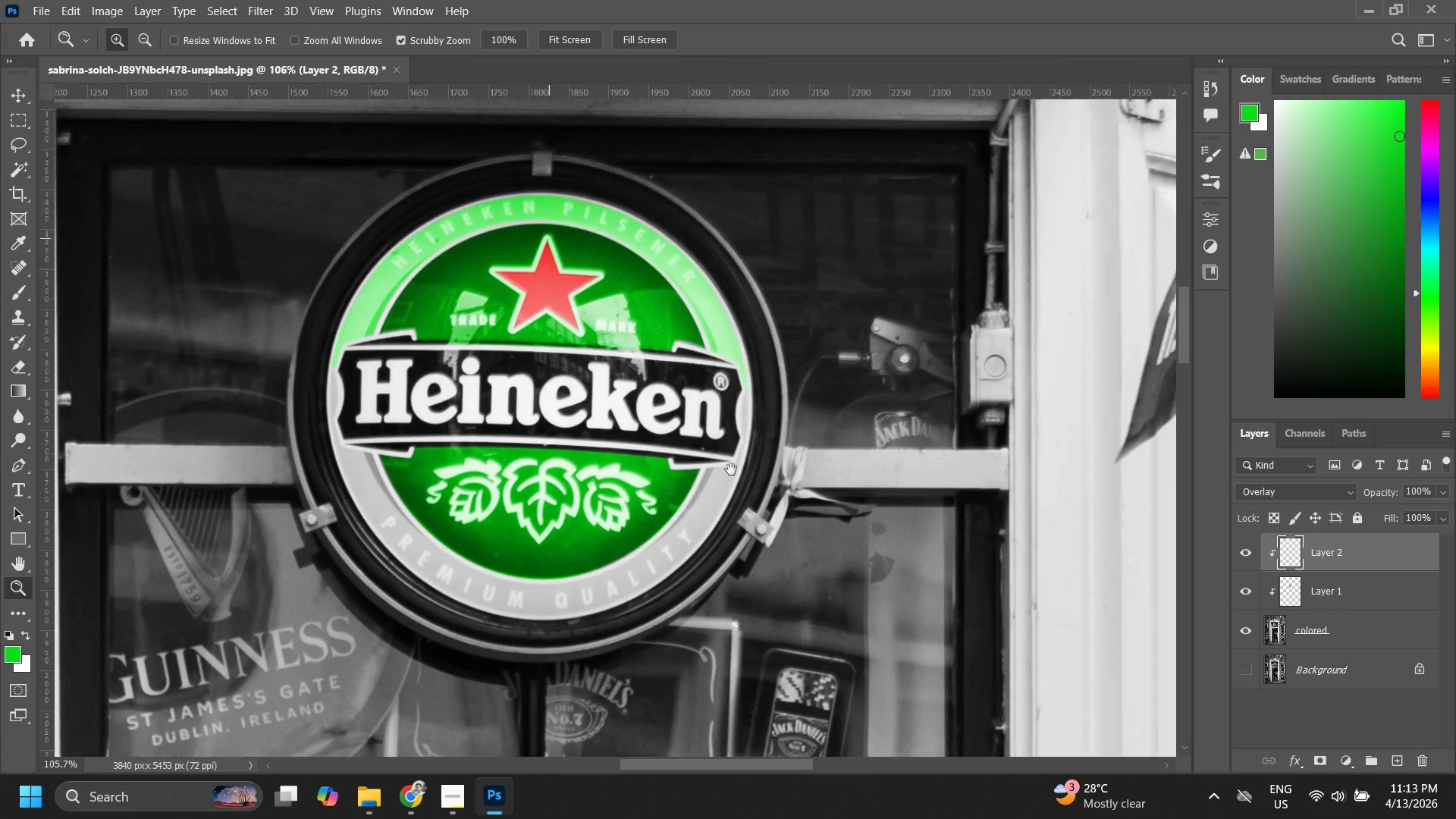 
hold_key(key=Space, duration=0.31)
 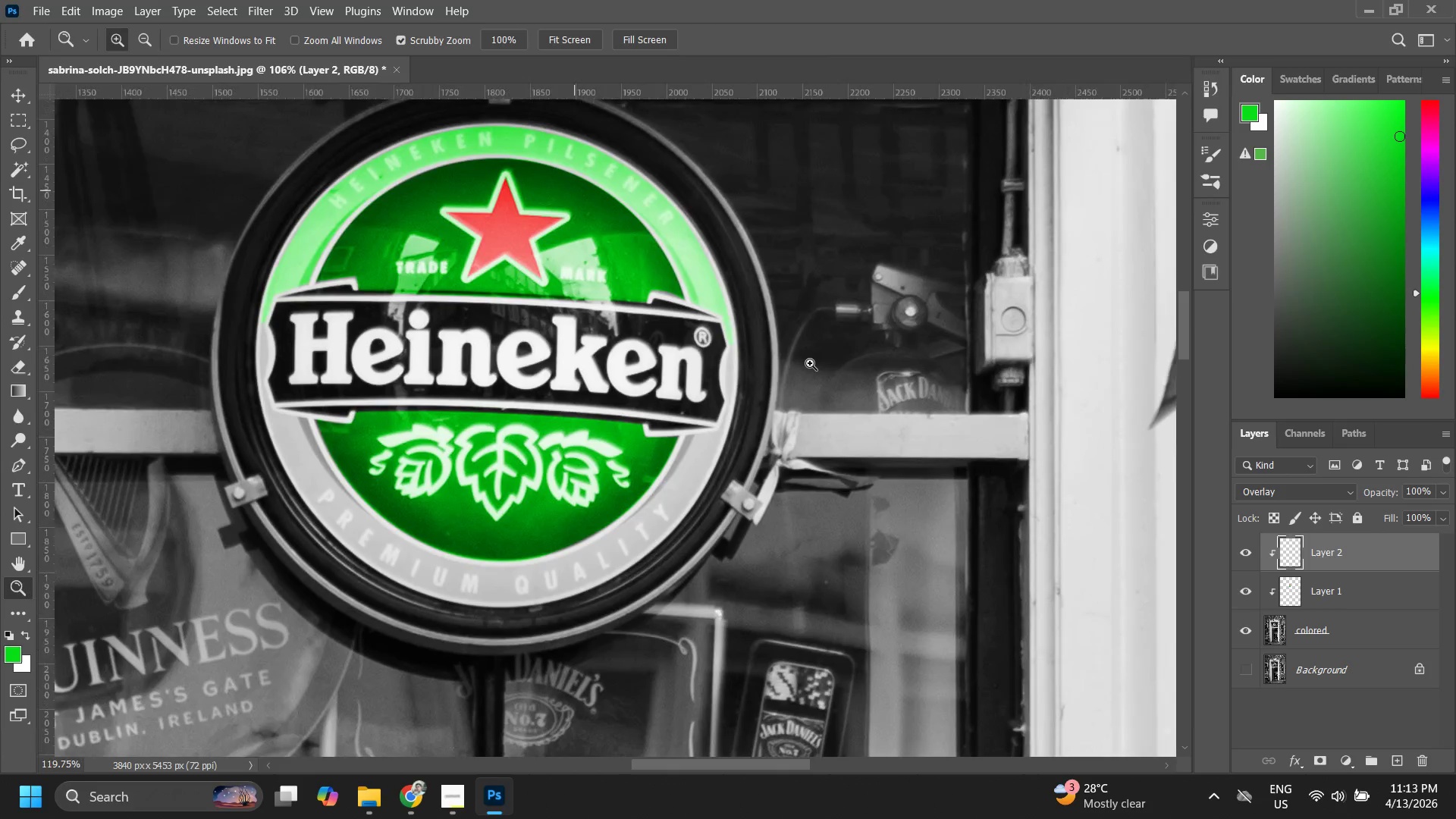 
left_click_drag(start_coordinate=[640, 435], to_coordinate=[581, 306])
 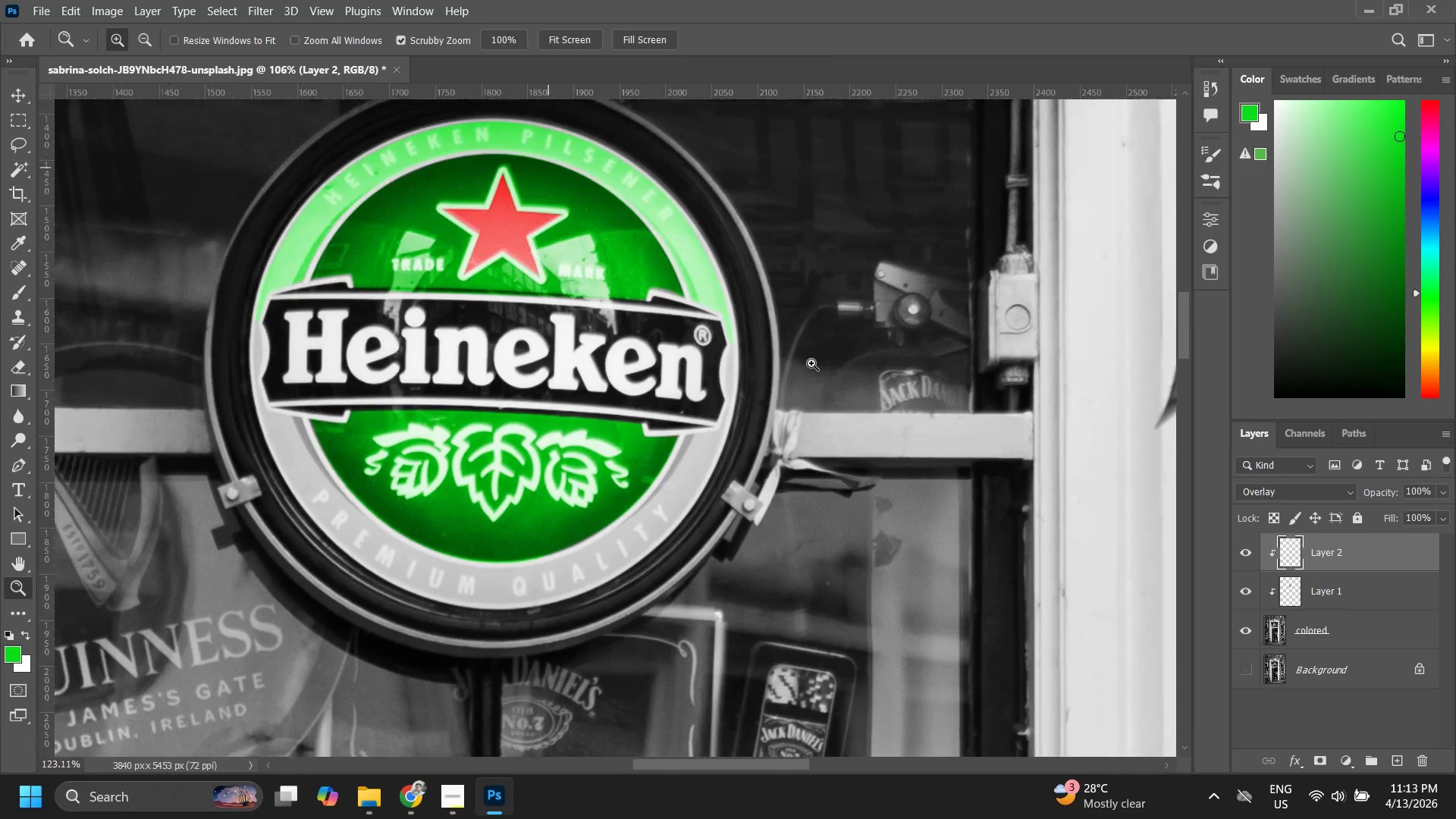 
key(Z)
 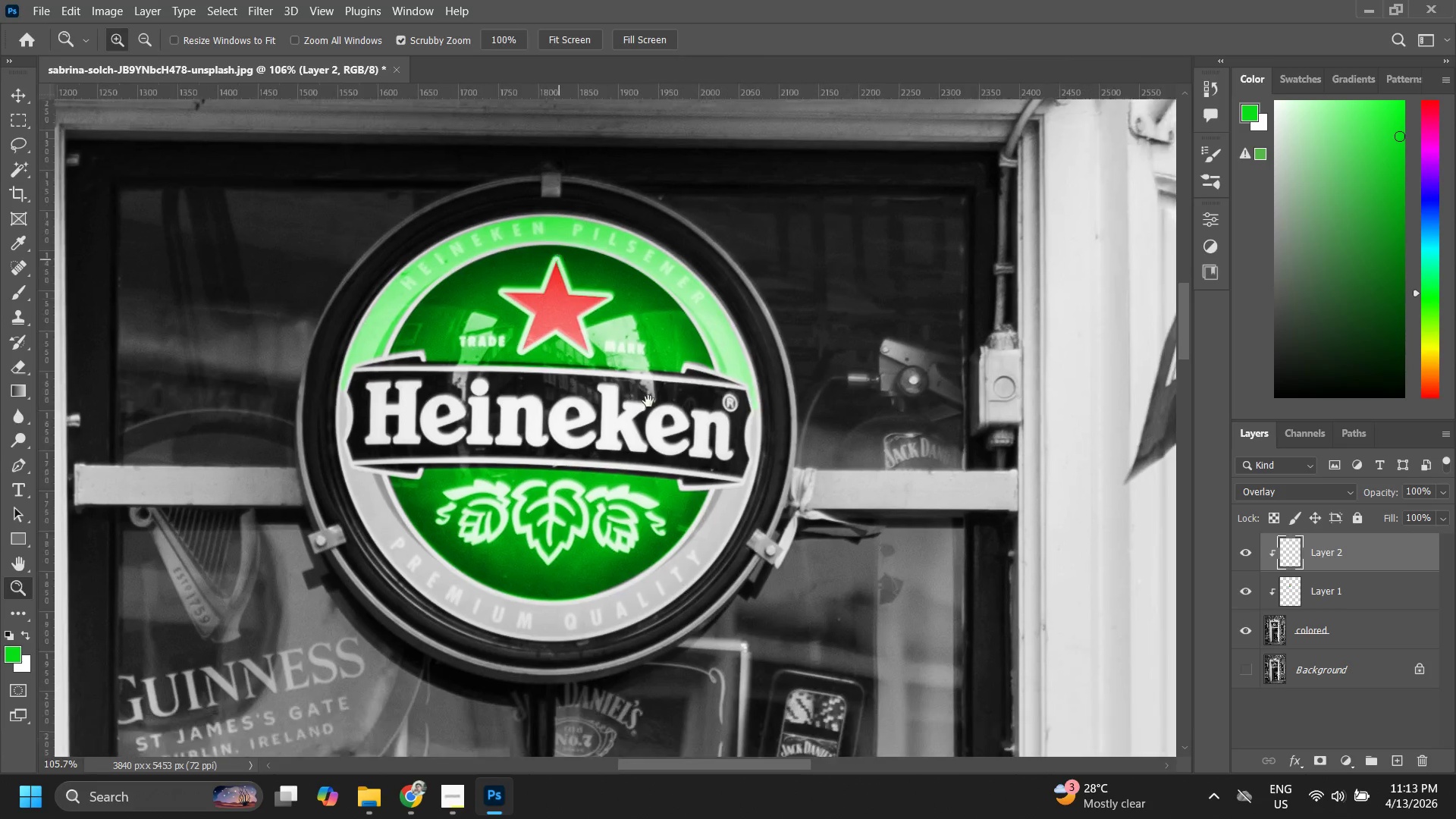 
left_click_drag(start_coordinate=[739, 469], to_coordinate=[820, 348])
 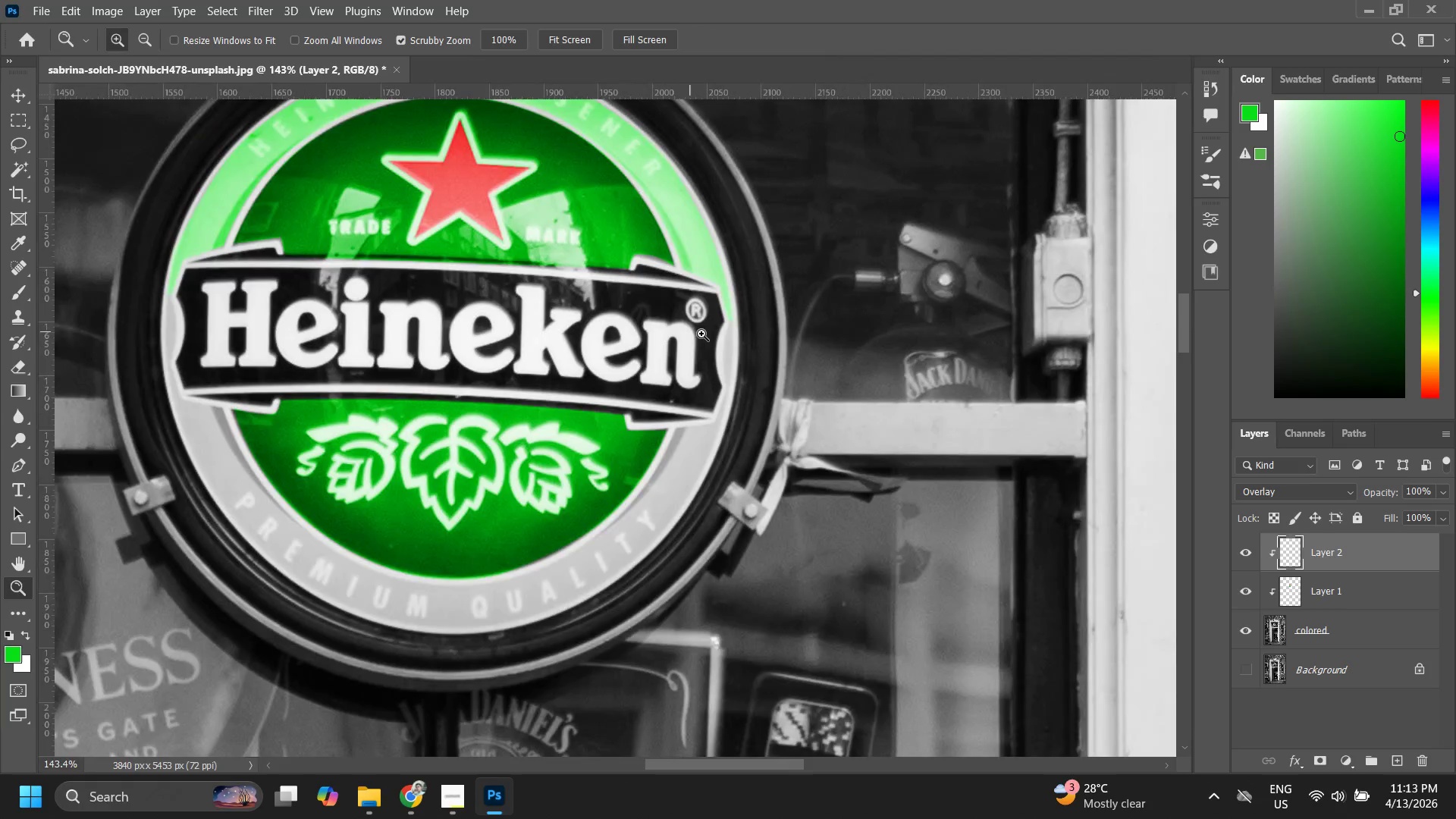 
left_click_drag(start_coordinate=[703, 334], to_coordinate=[735, 322])
 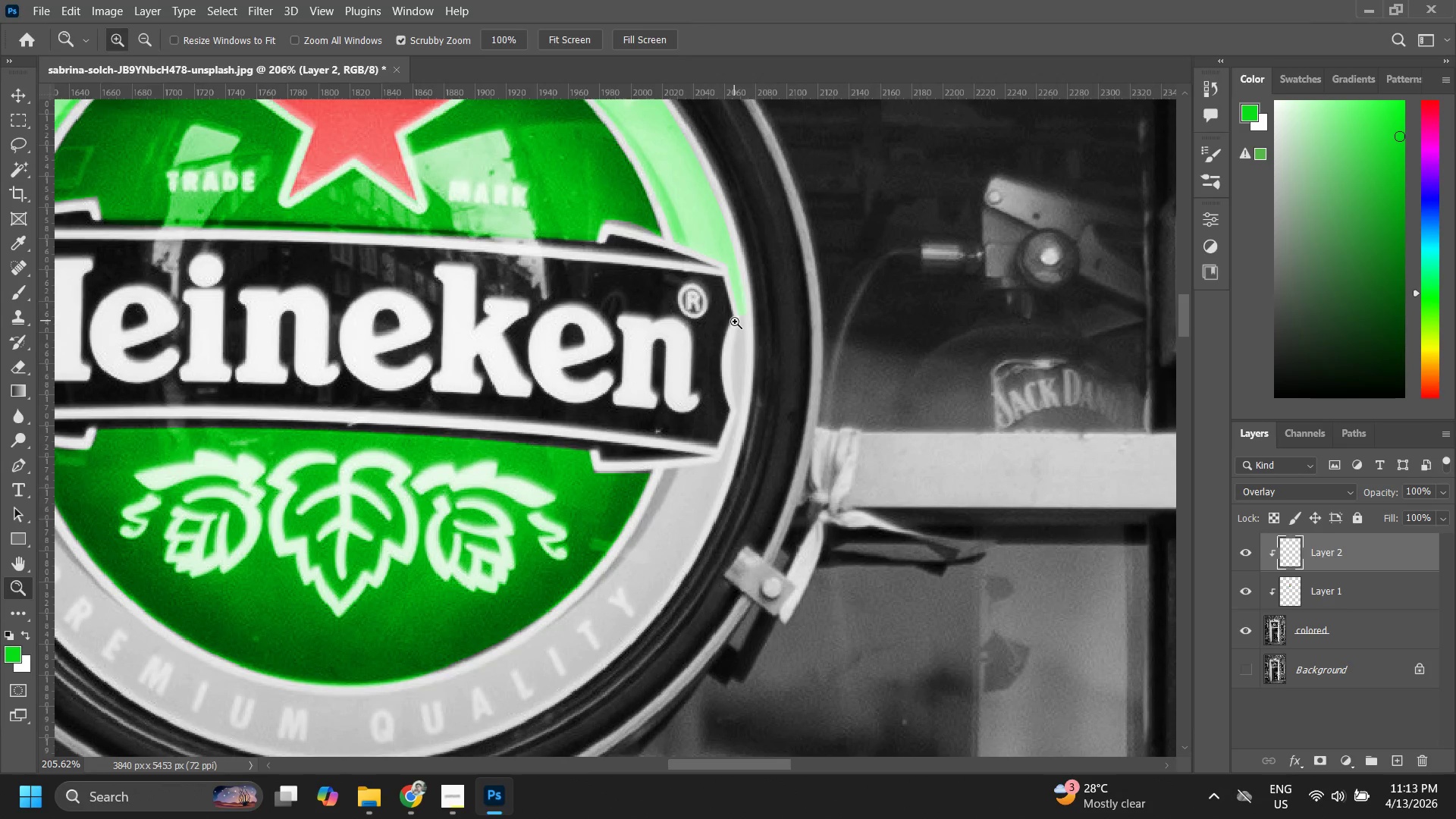 
left_click_drag(start_coordinate=[736, 321], to_coordinate=[750, 325])
 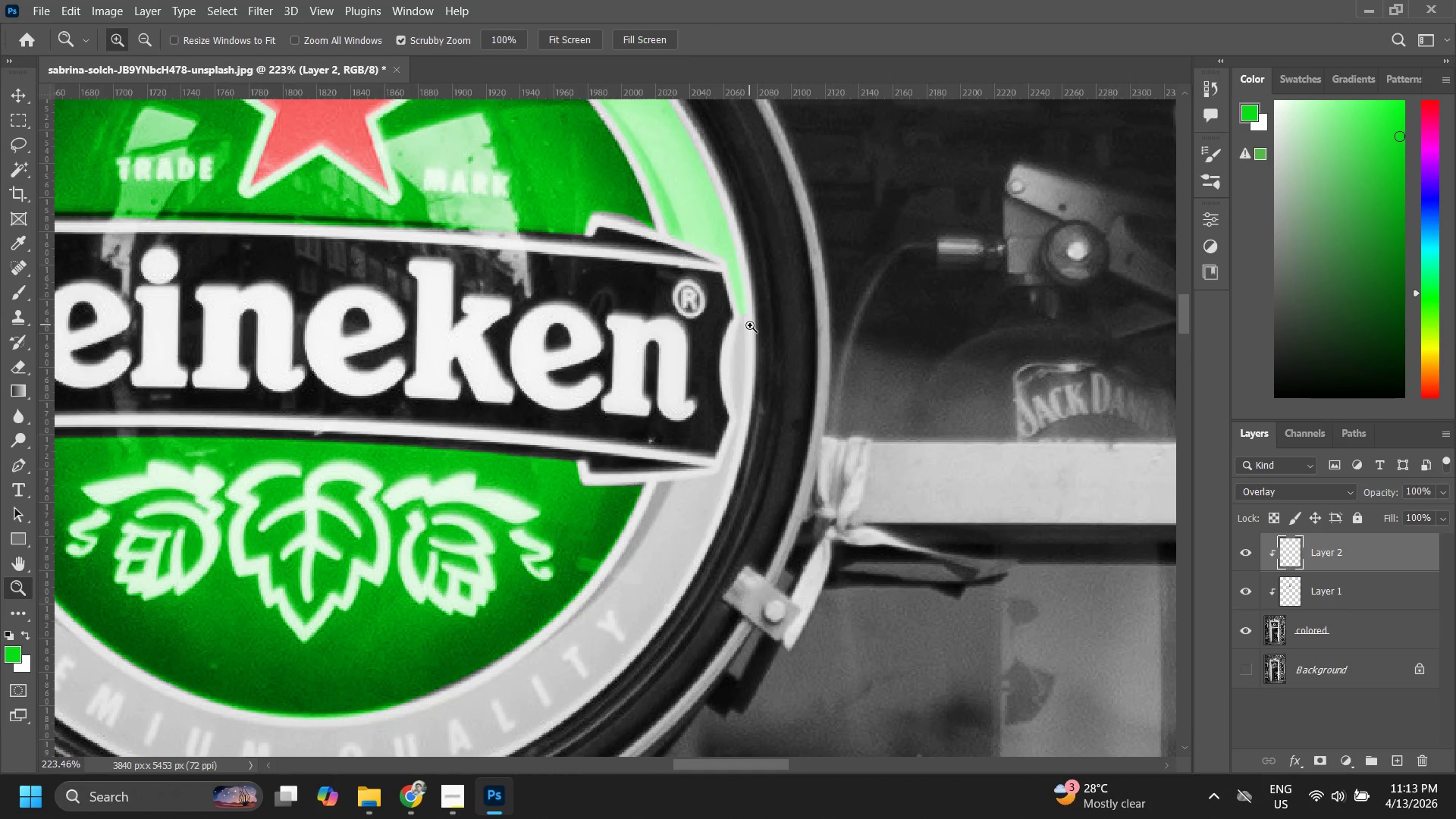 
key(P)
 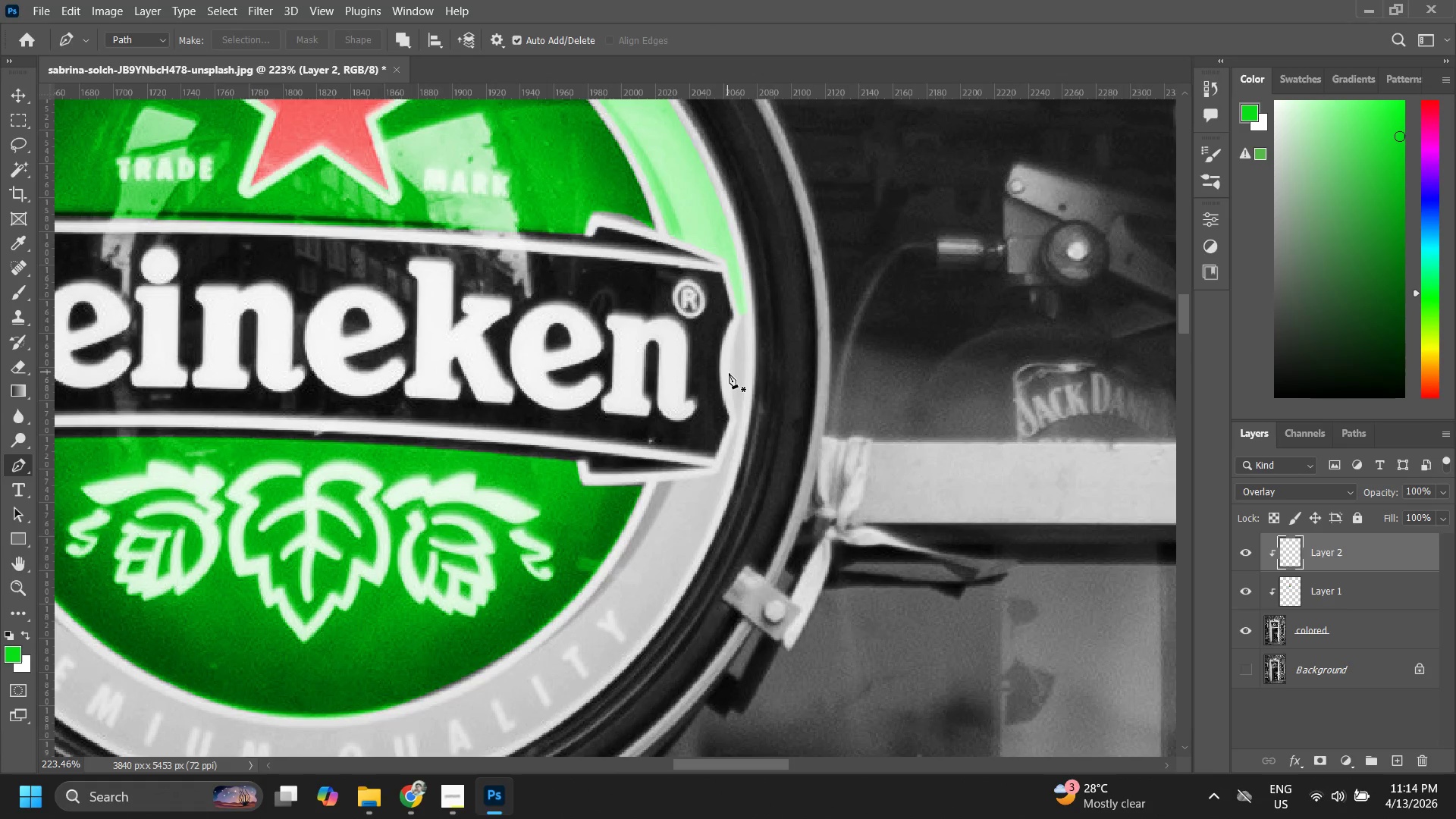 
left_click([730, 375])
 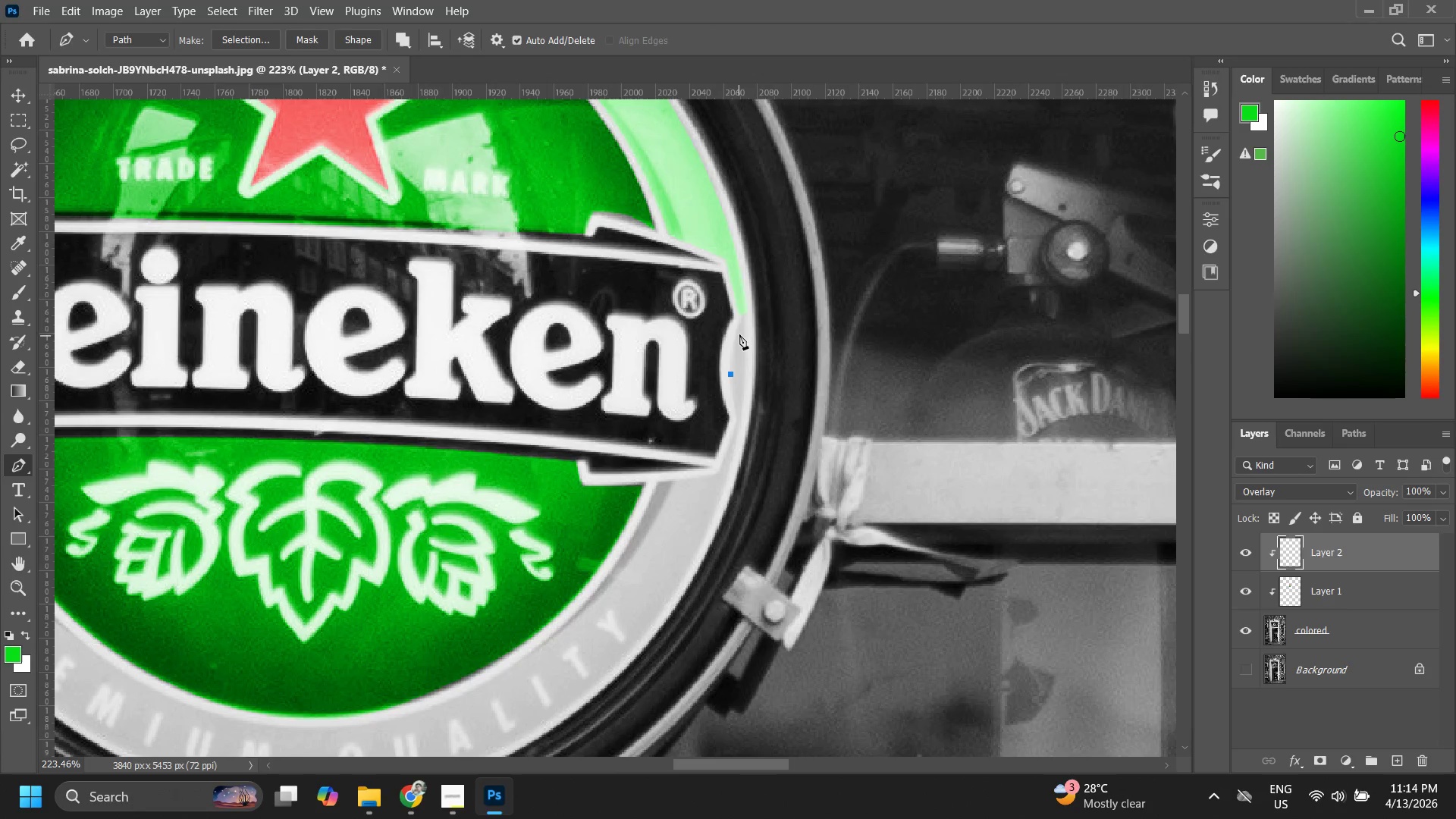 
hold_key(key=ControlLeft, duration=0.52)
 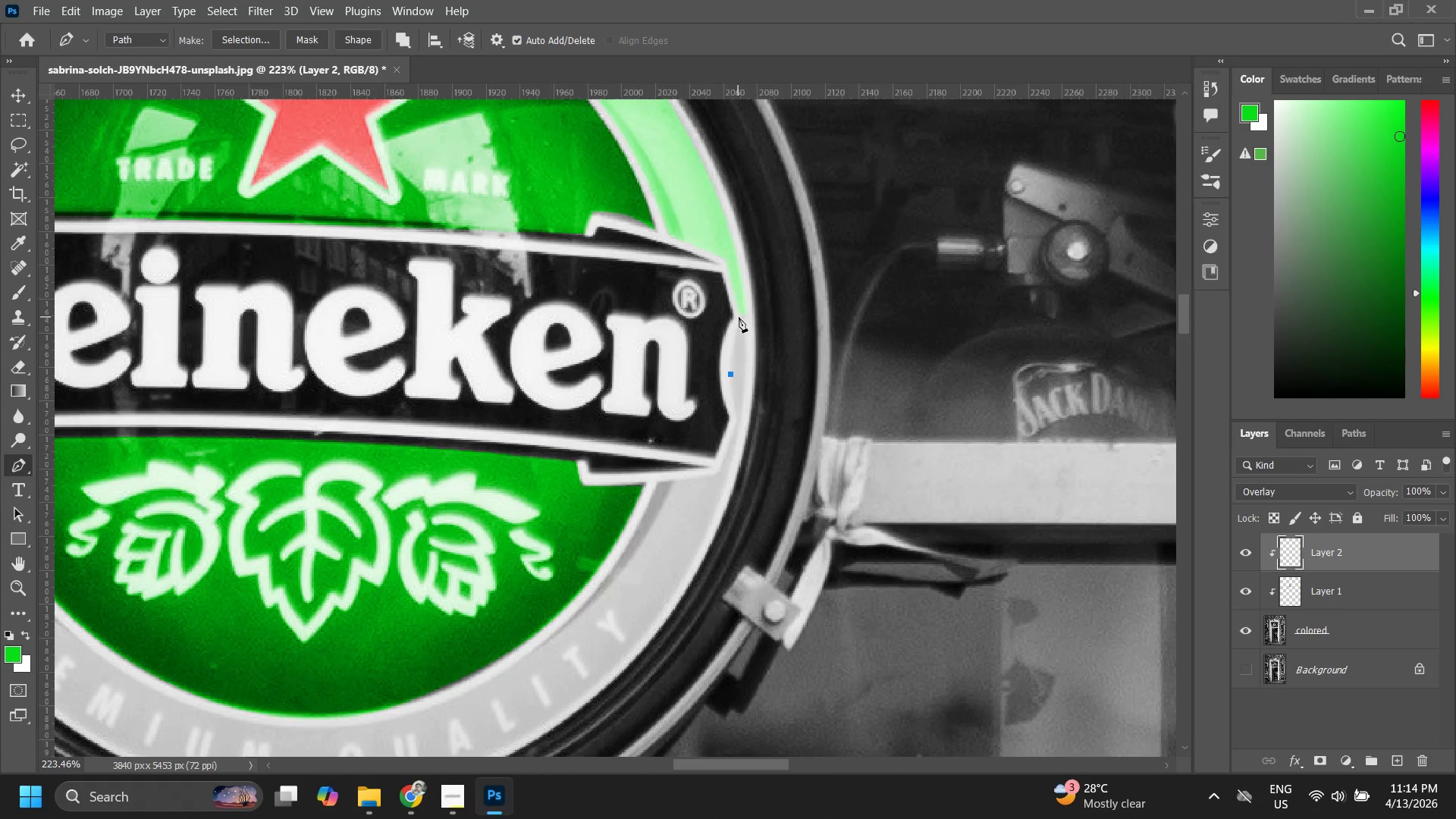 
key(Control+ControlLeft)
 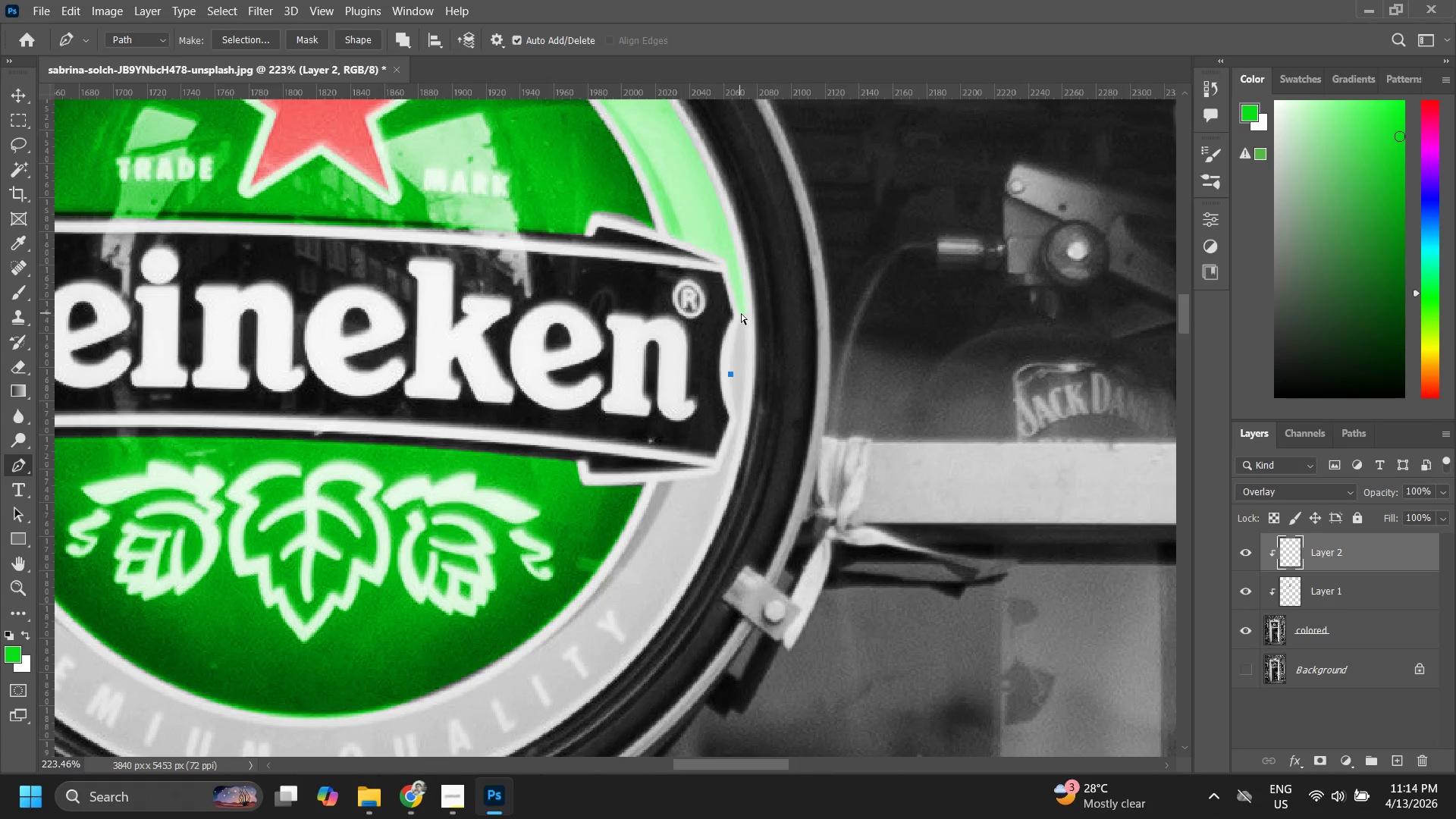 
key(Control+Z)
 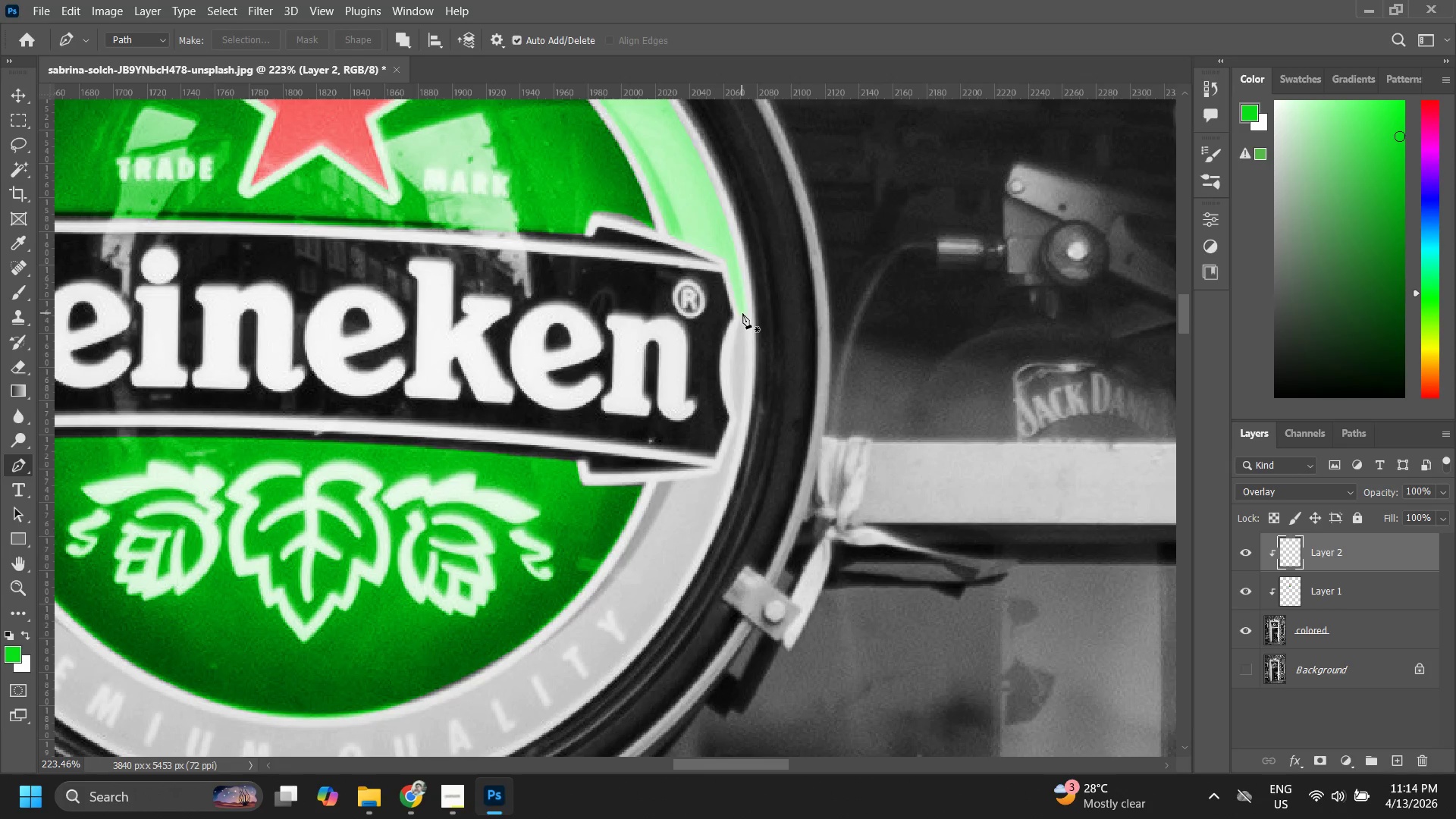 
left_click([742, 313])
 